 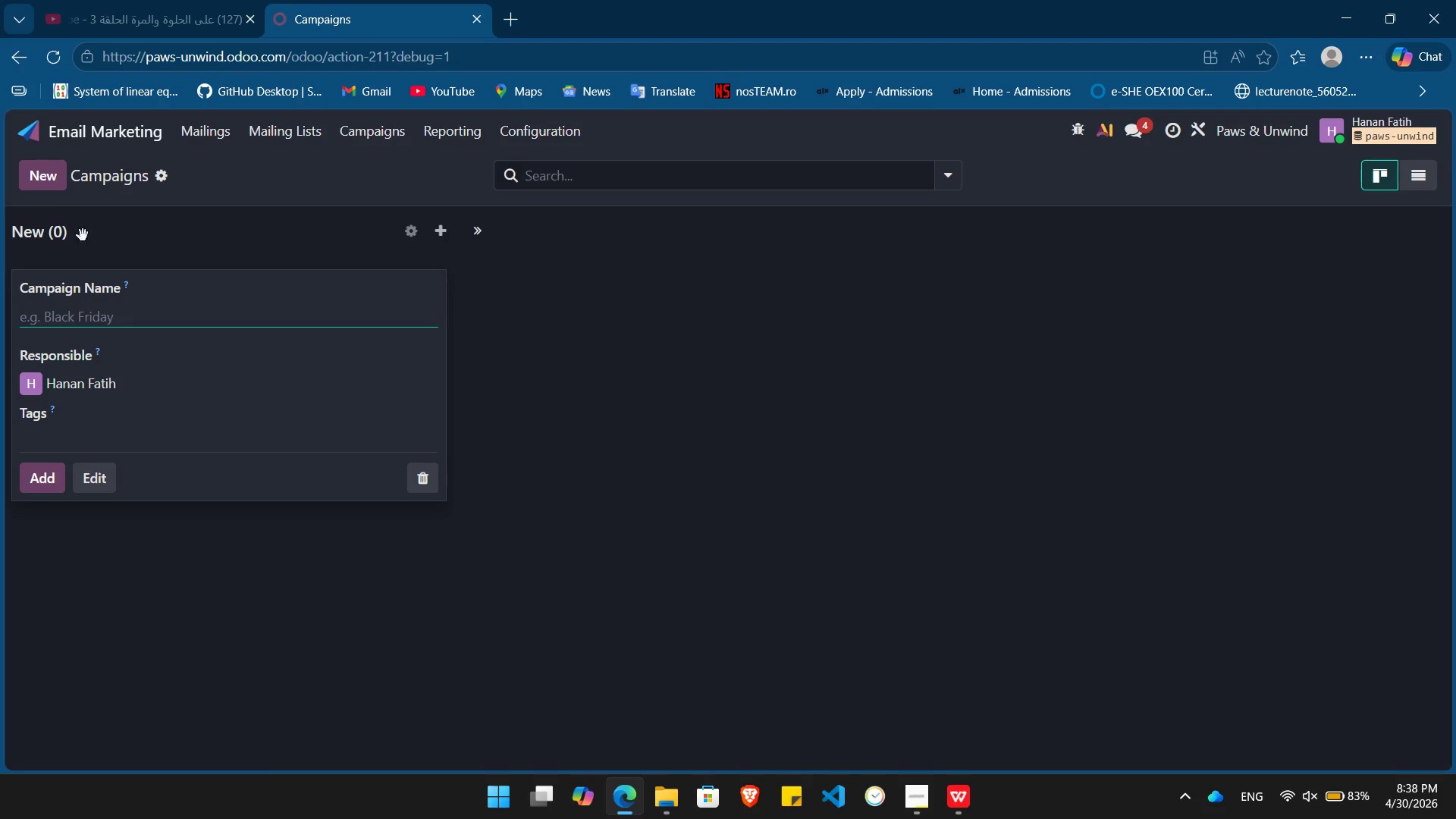 
key(Control+ControlLeft)
 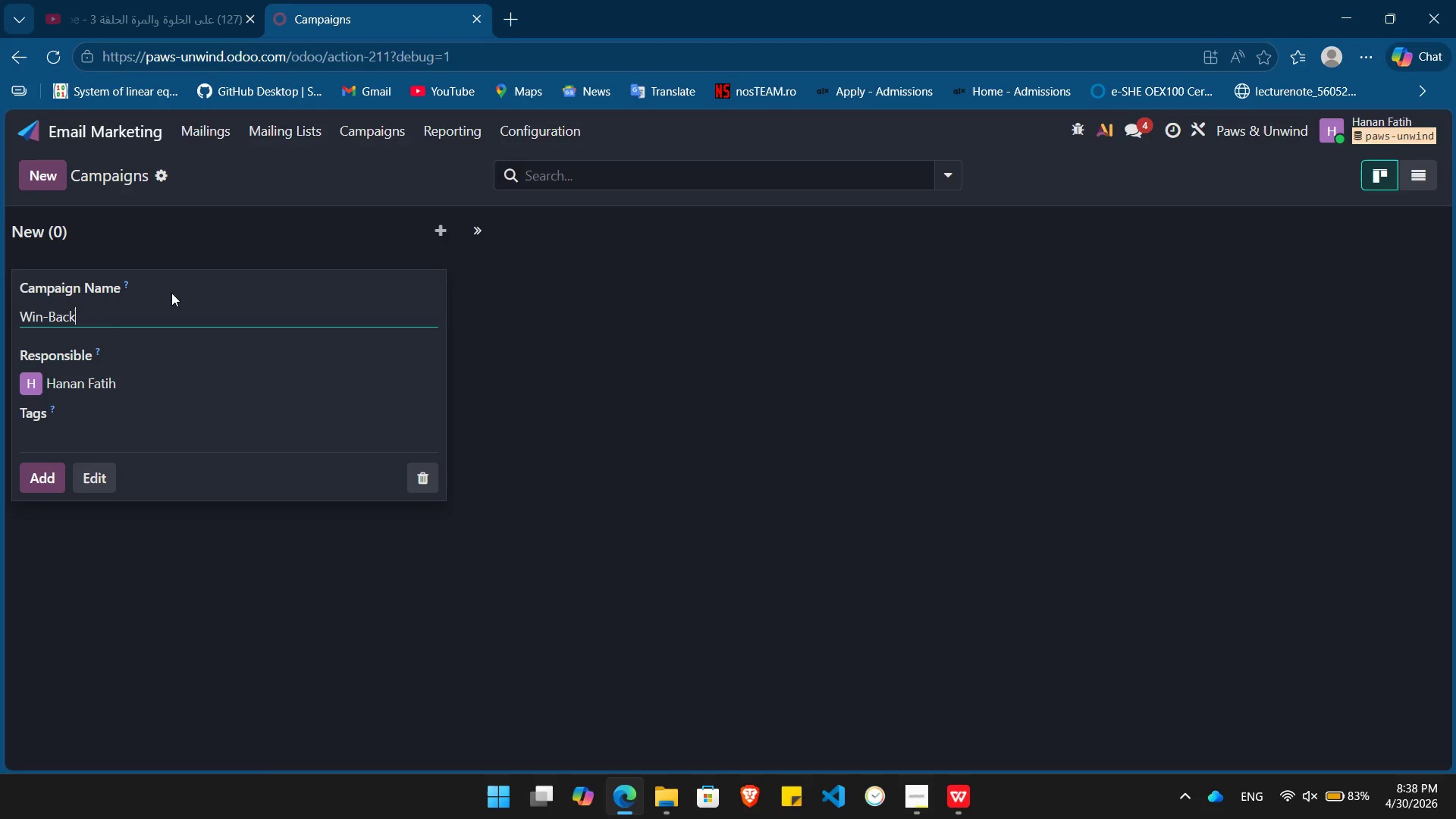 
key(Control+V)
 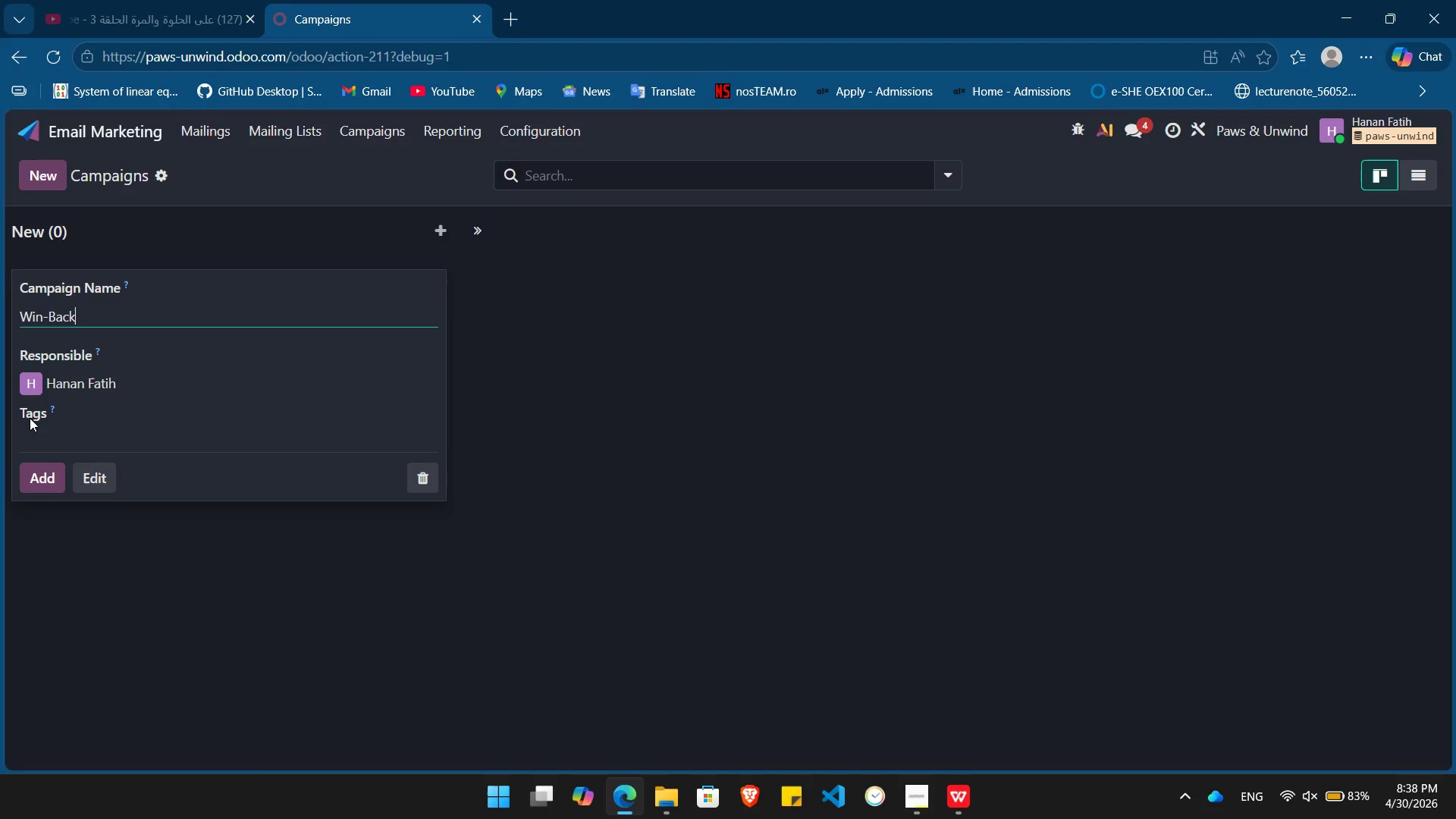 
left_click([32, 418])
 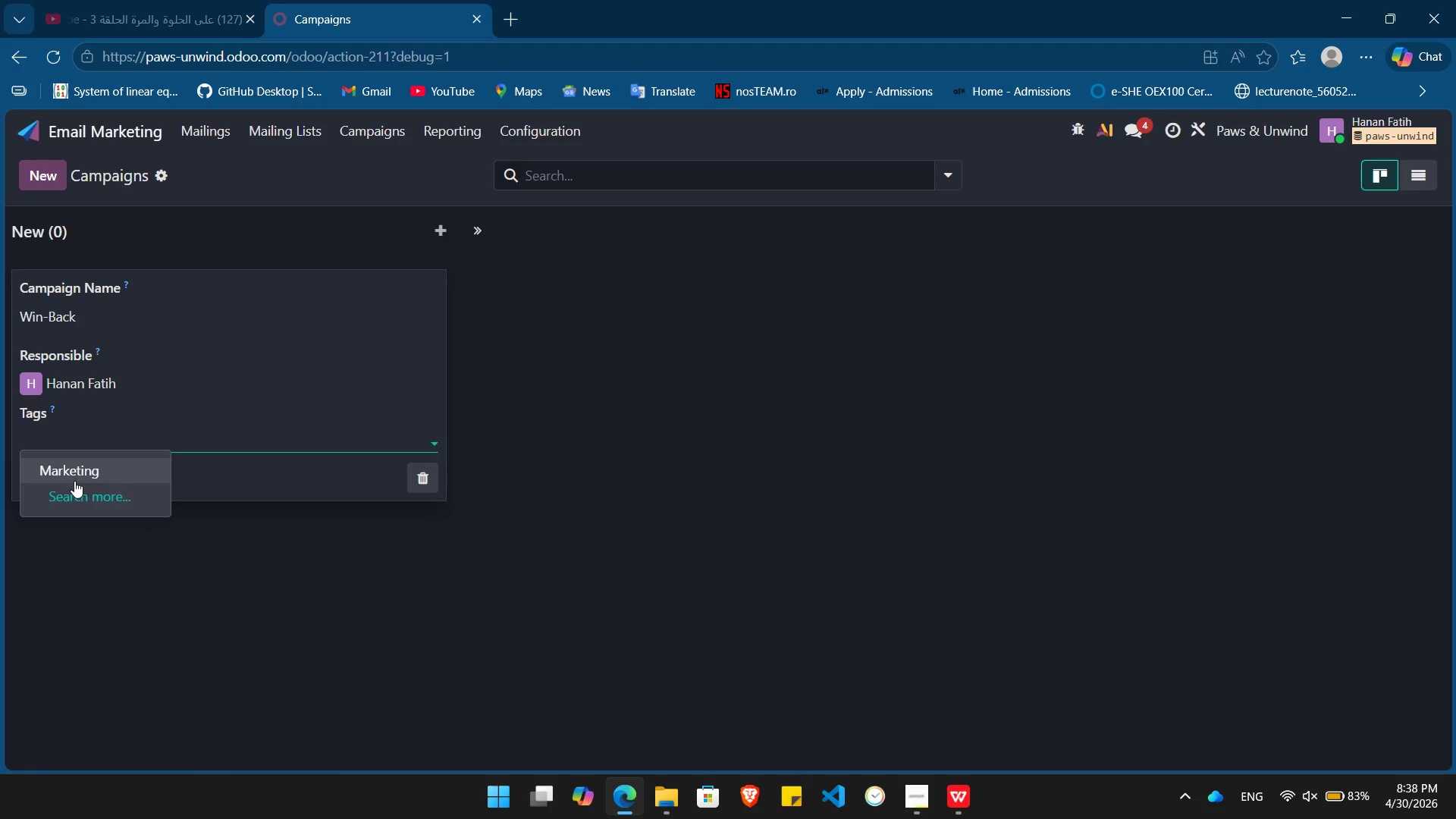 
left_click([74, 481])
 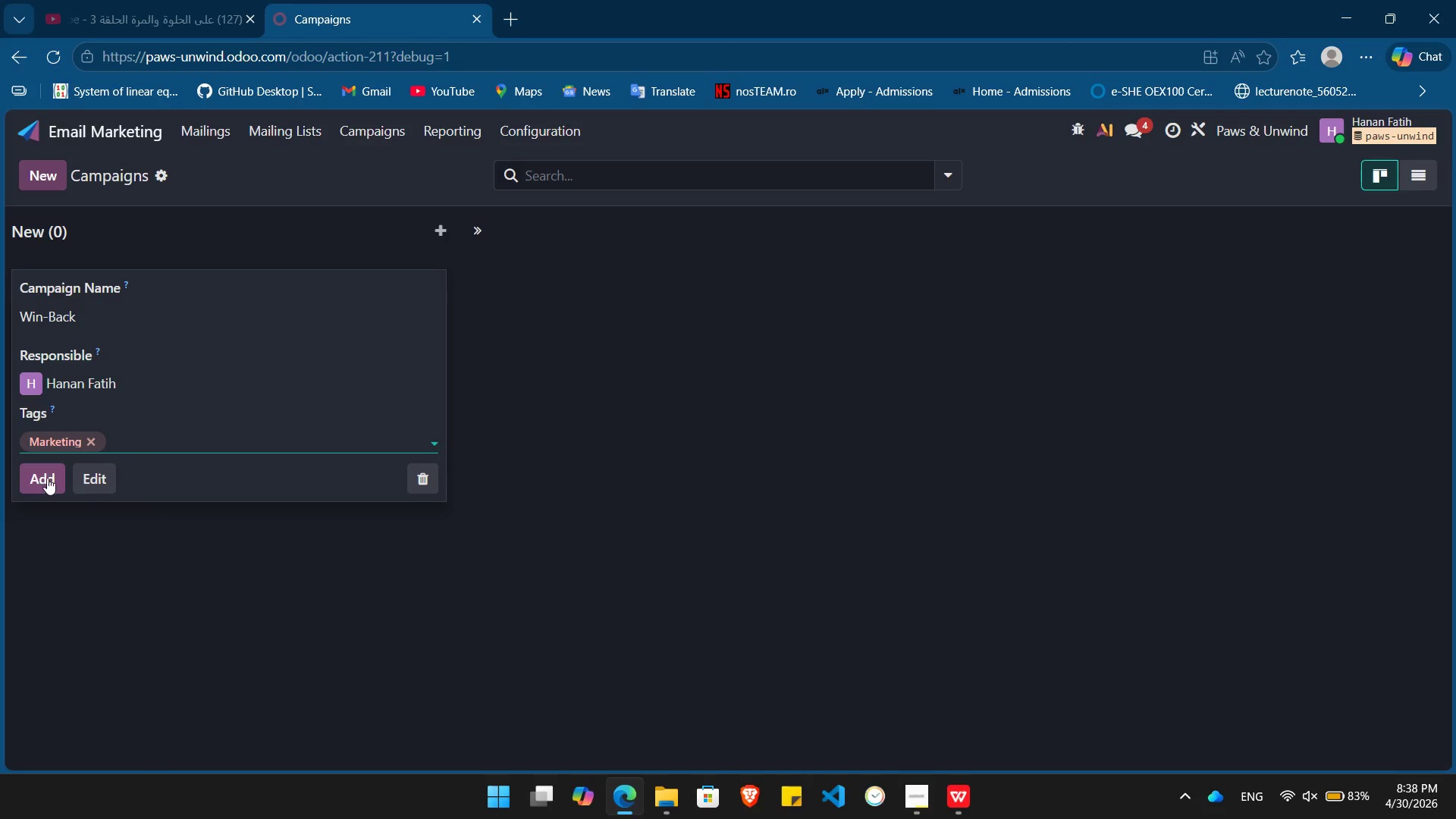 
left_click([101, 475])
 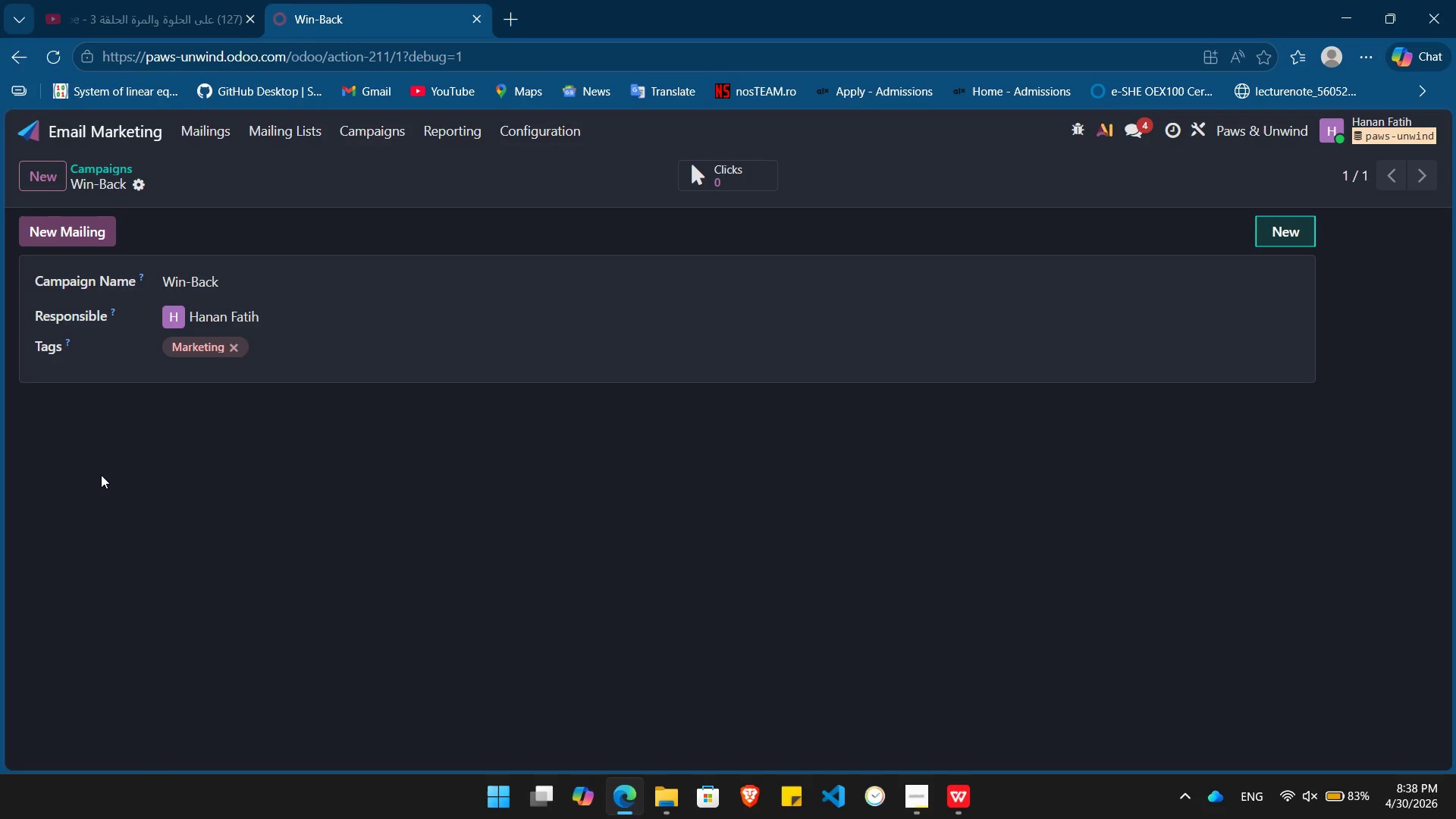 
wait(7.36)
 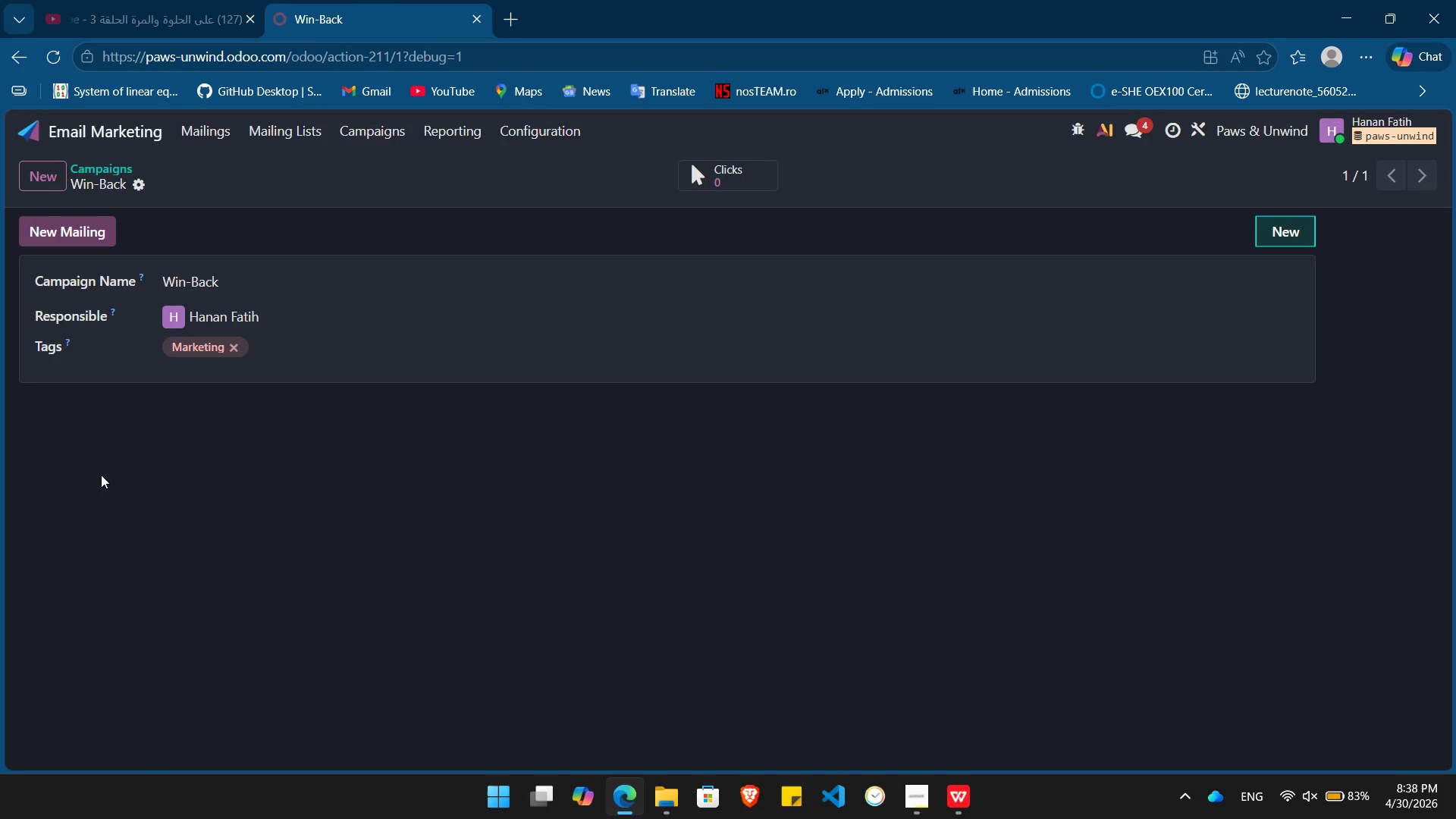 
left_click([74, 228])
 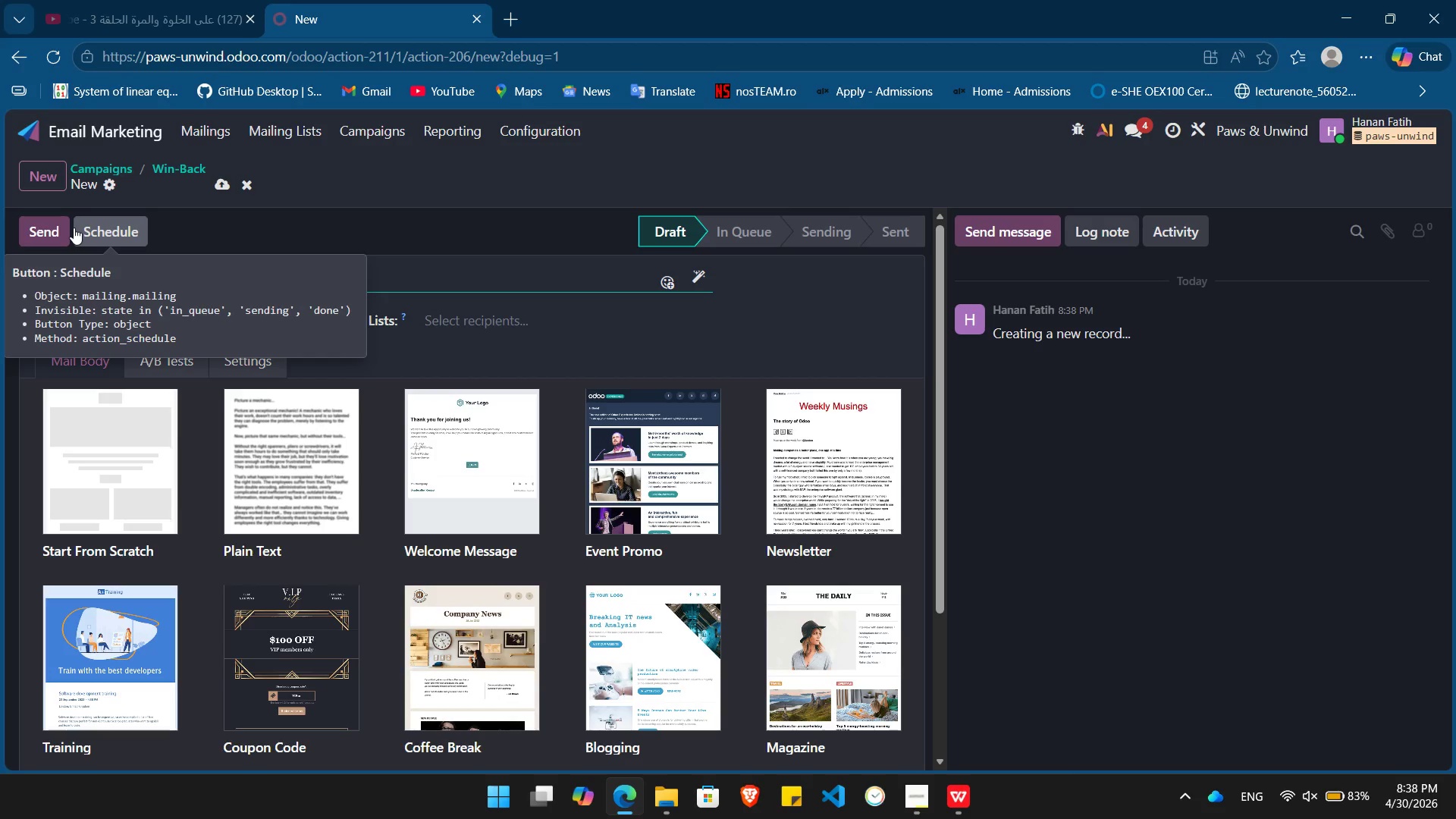 
wait(9.88)
 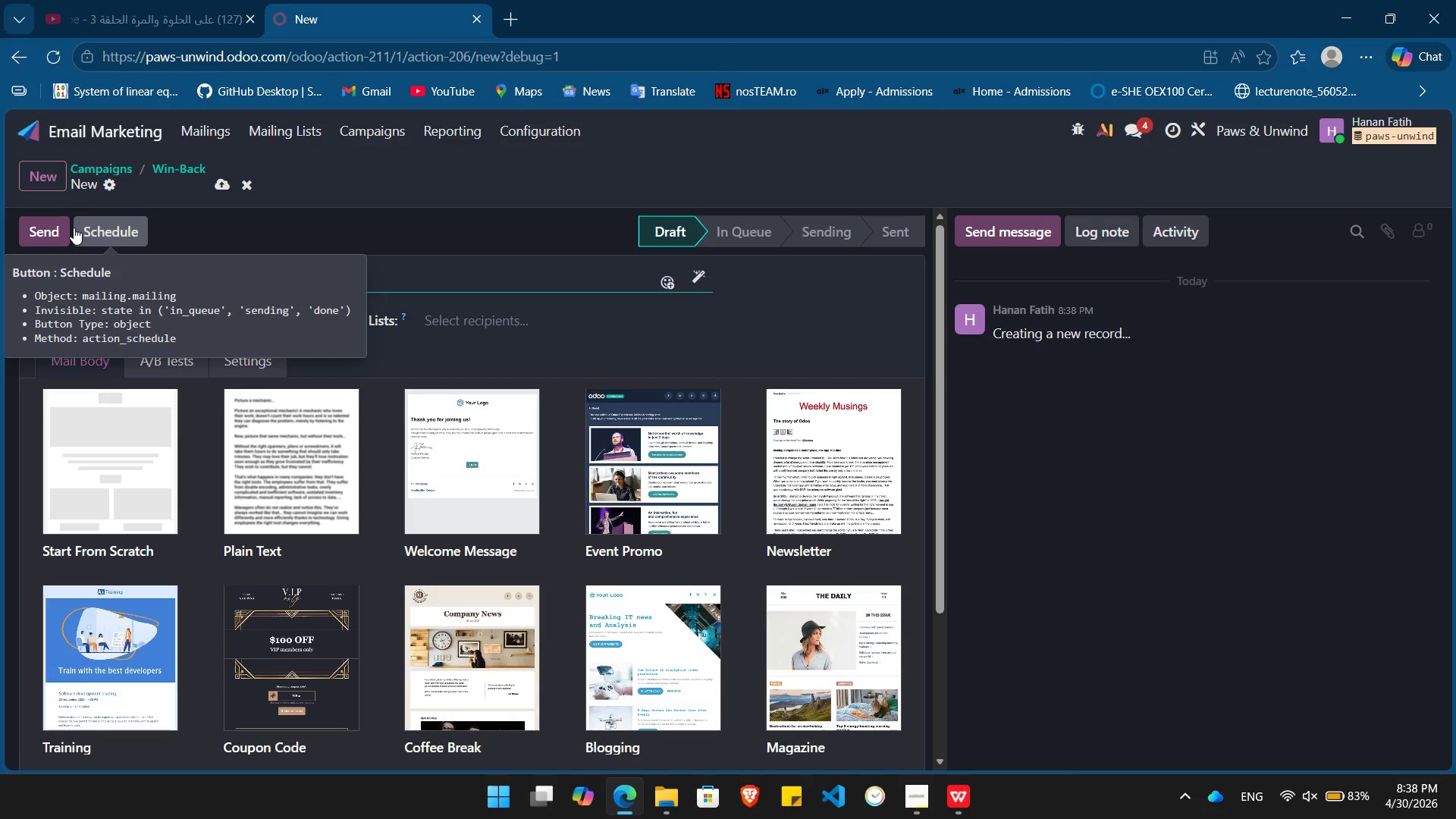 
left_click([381, 207])
 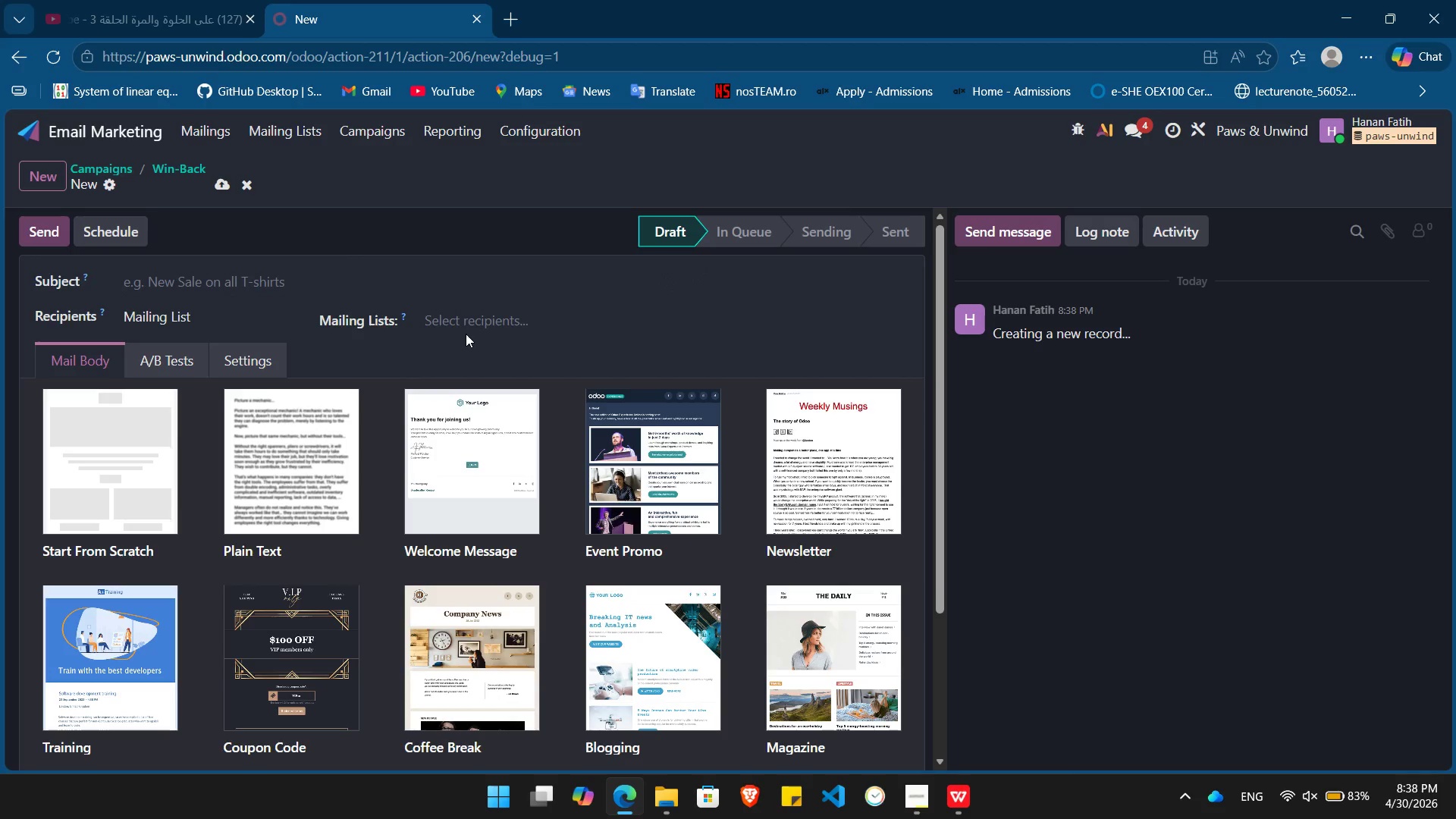 
left_click([466, 334])
 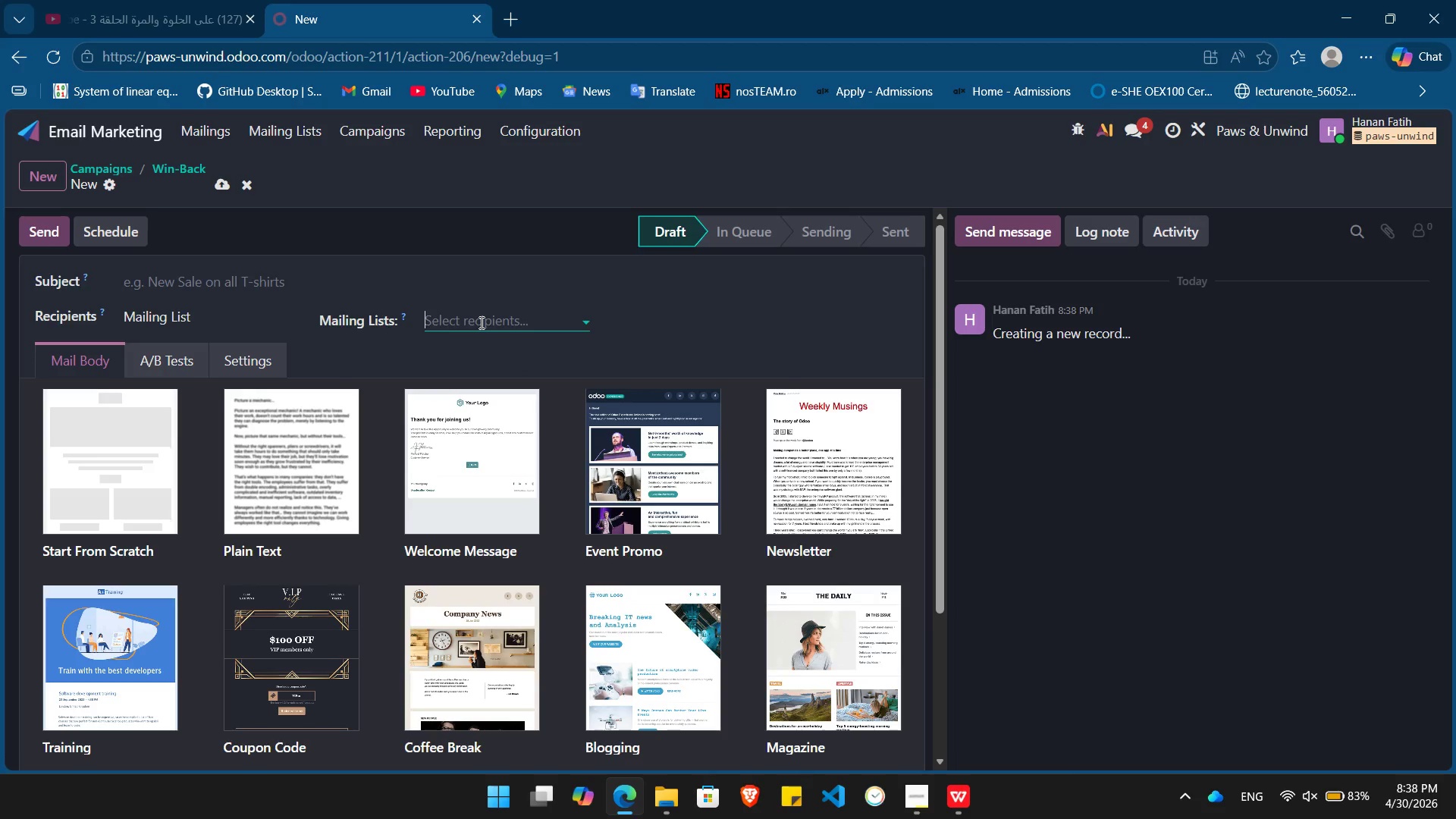 
left_click([480, 322])
 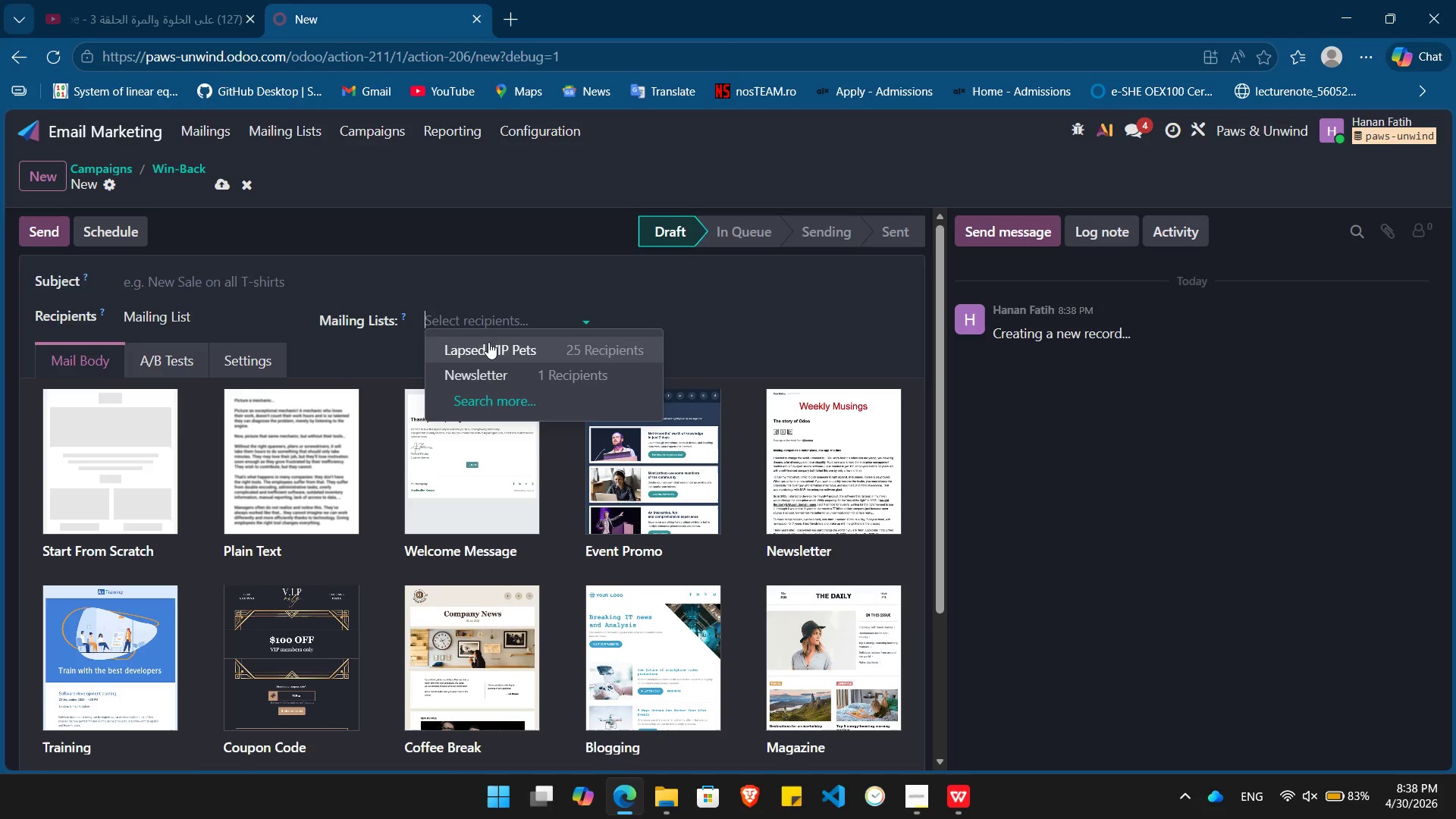 
left_click([488, 342])
 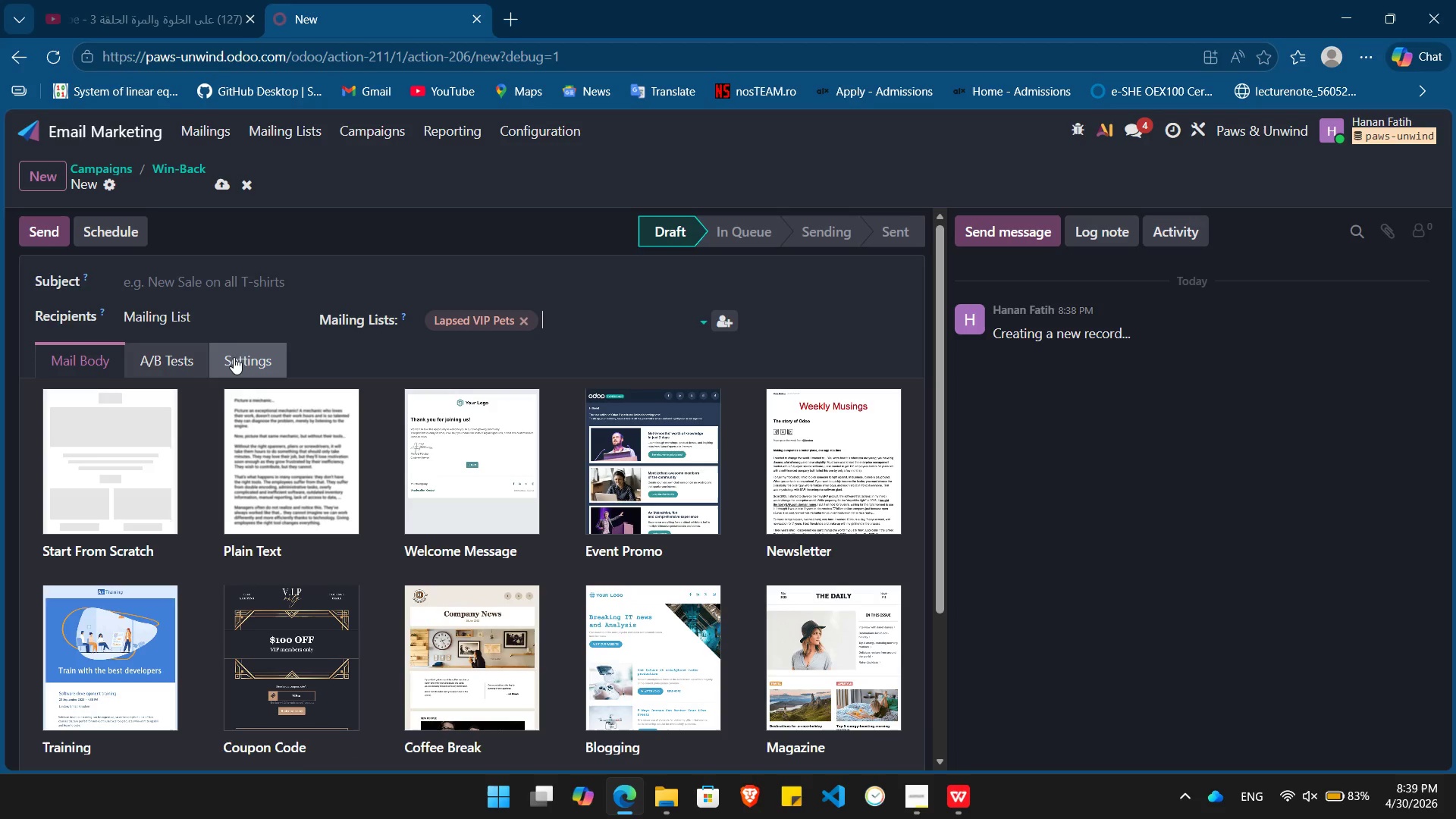 
left_click([237, 358])
 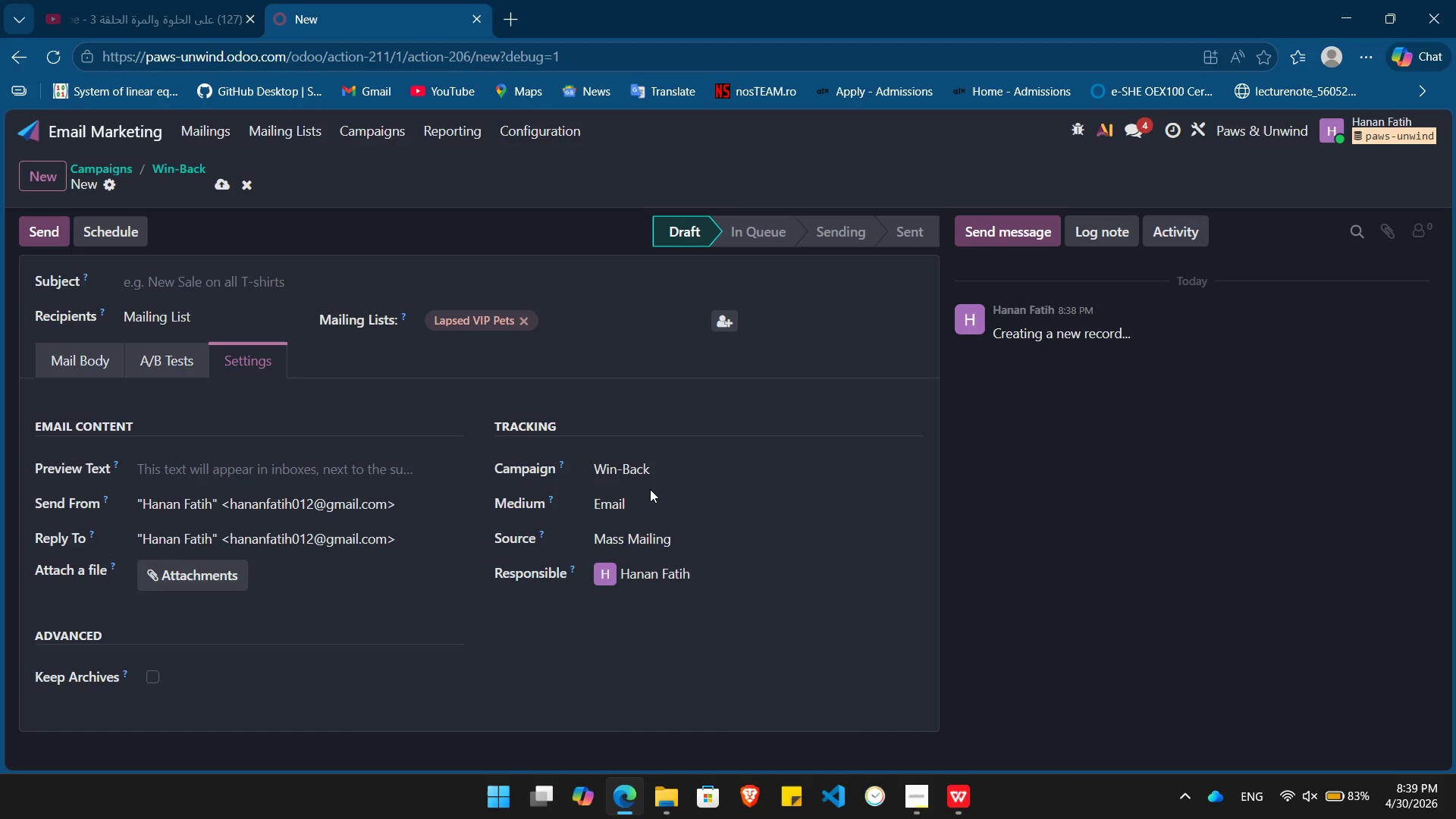 
left_click_drag(start_coordinate=[650, 489], to_coordinate=[326, 426])
 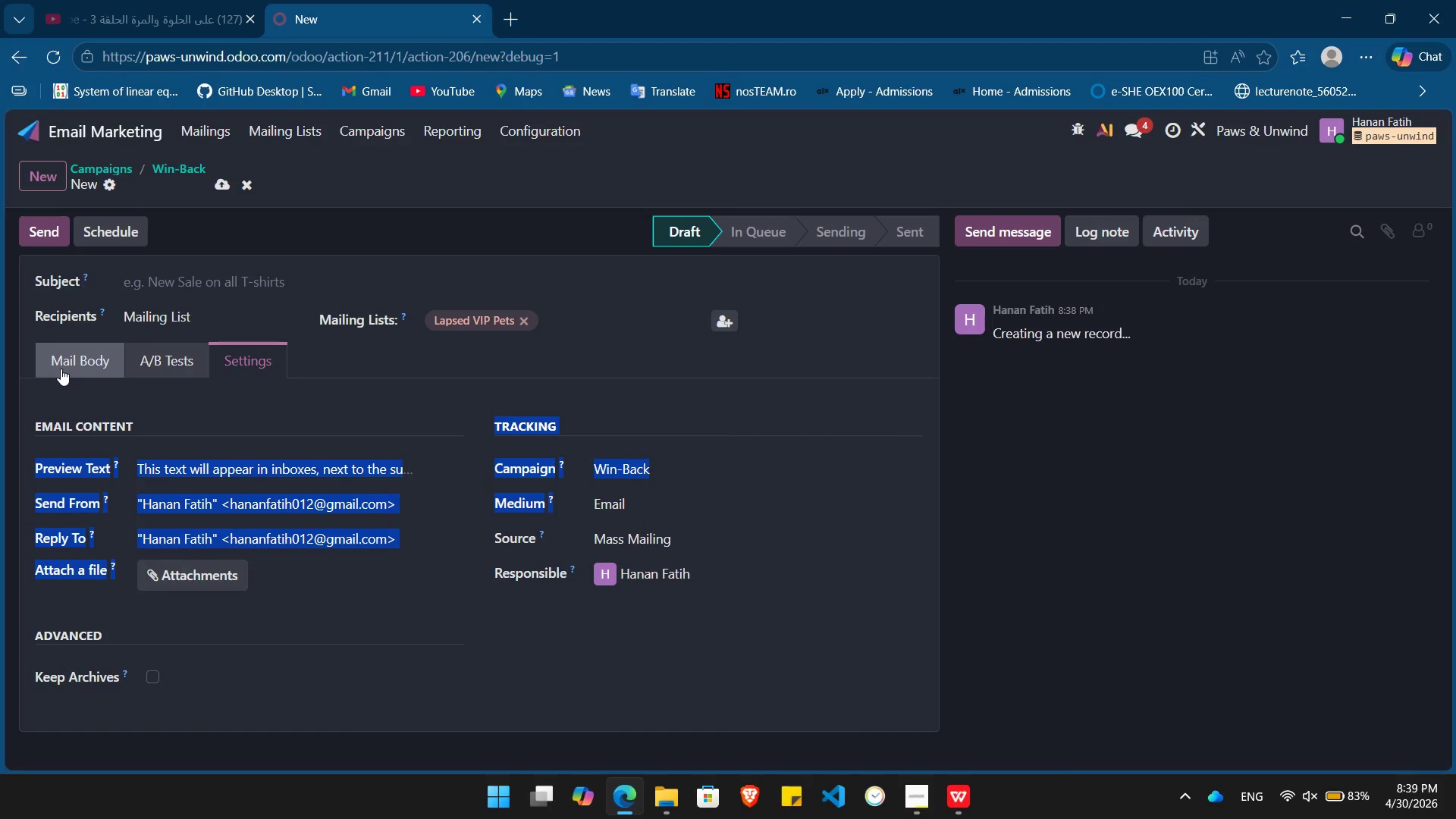 
left_click([61, 369])
 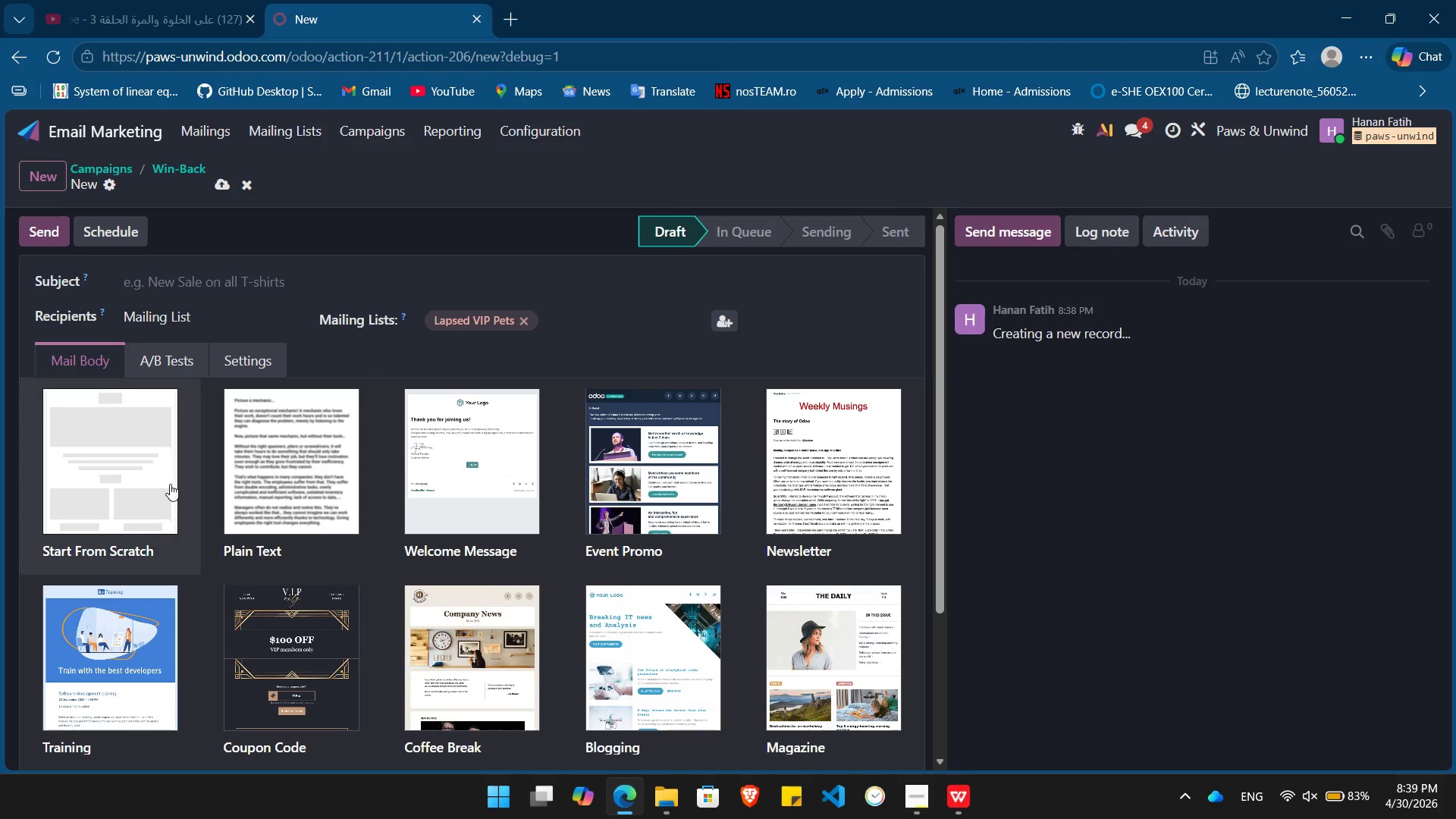 
left_click([170, 484])
 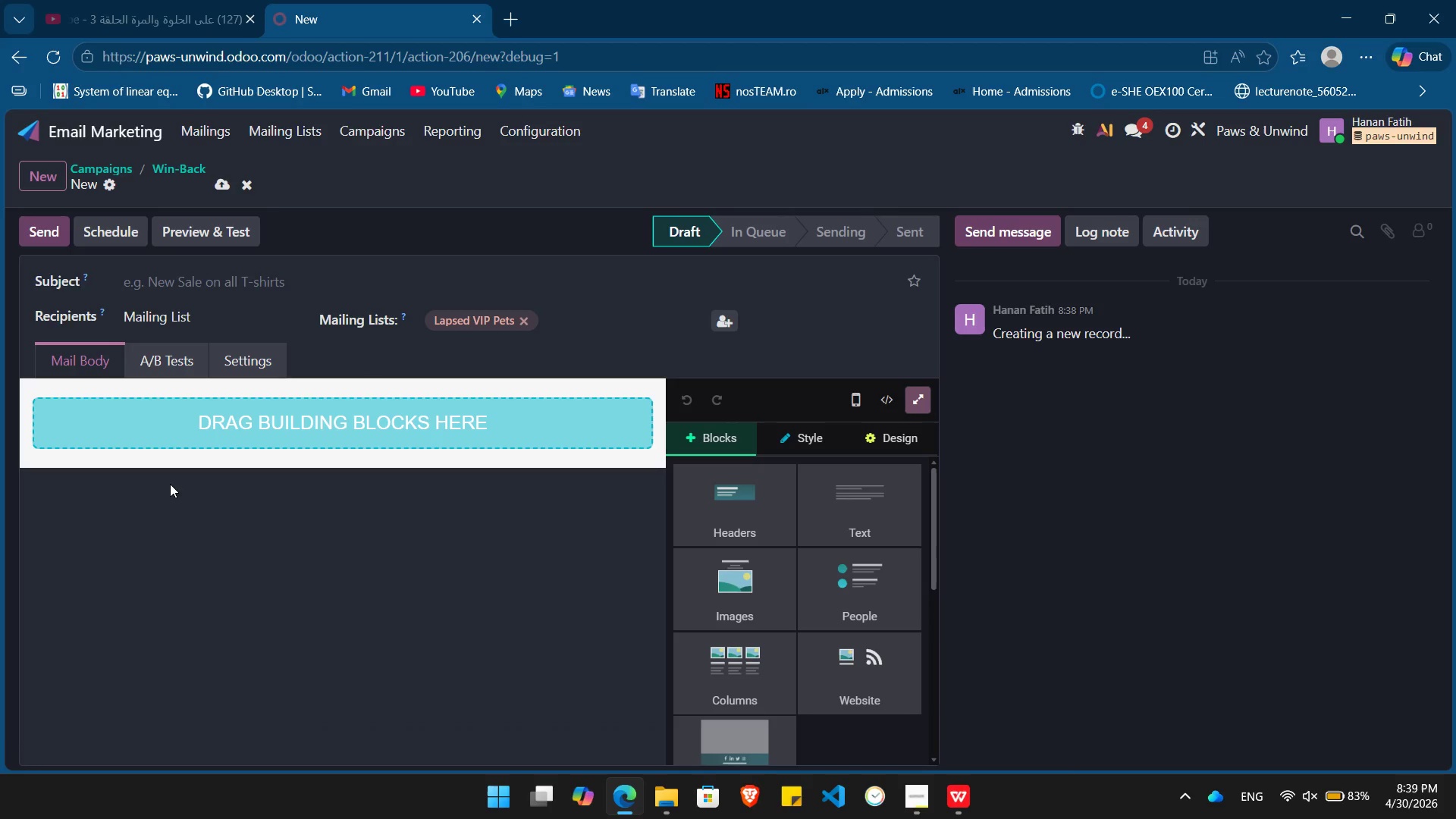 
wait(6.28)
 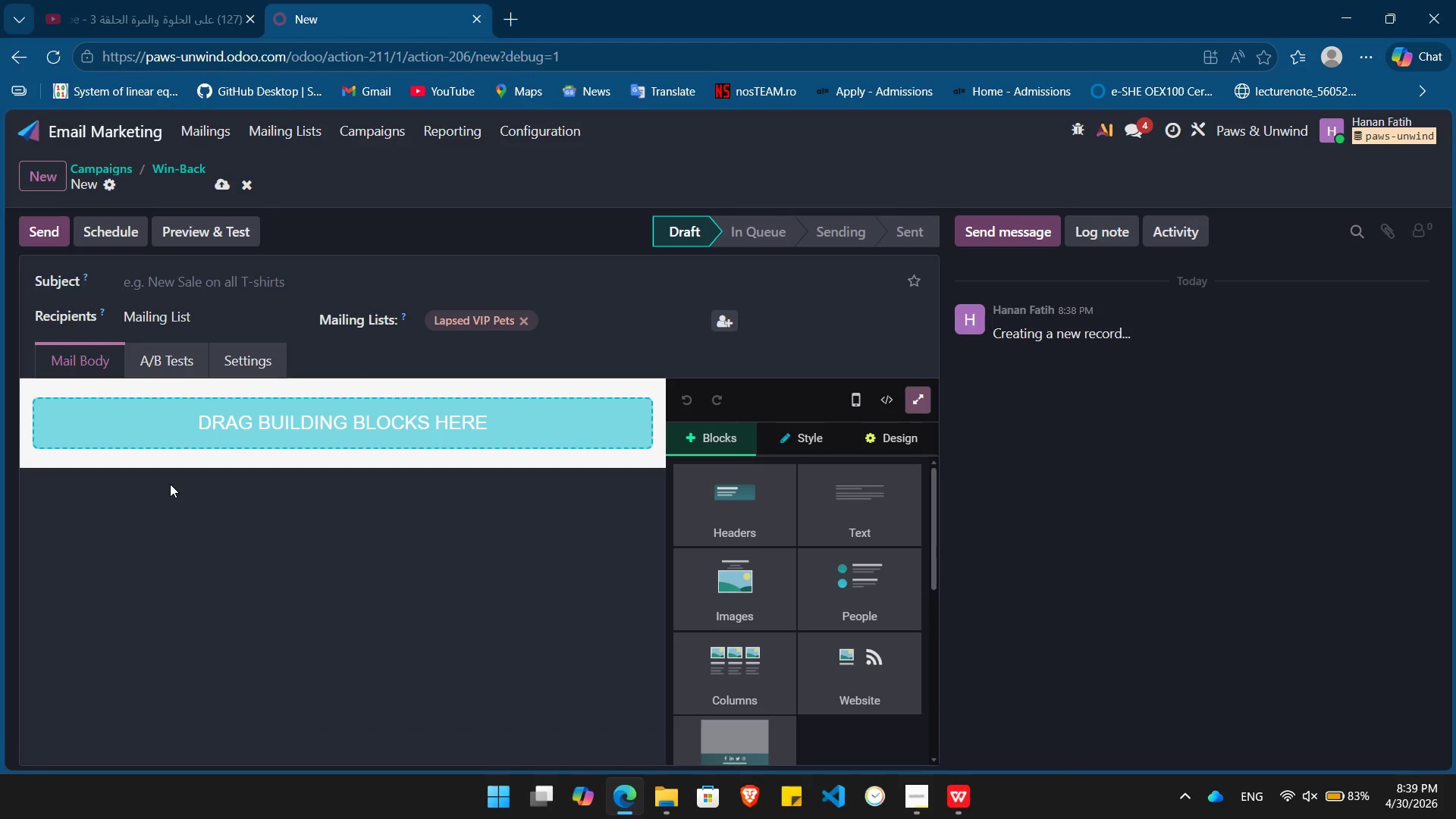 
left_click_drag(start_coordinate=[859, 516], to_coordinate=[365, 429])
 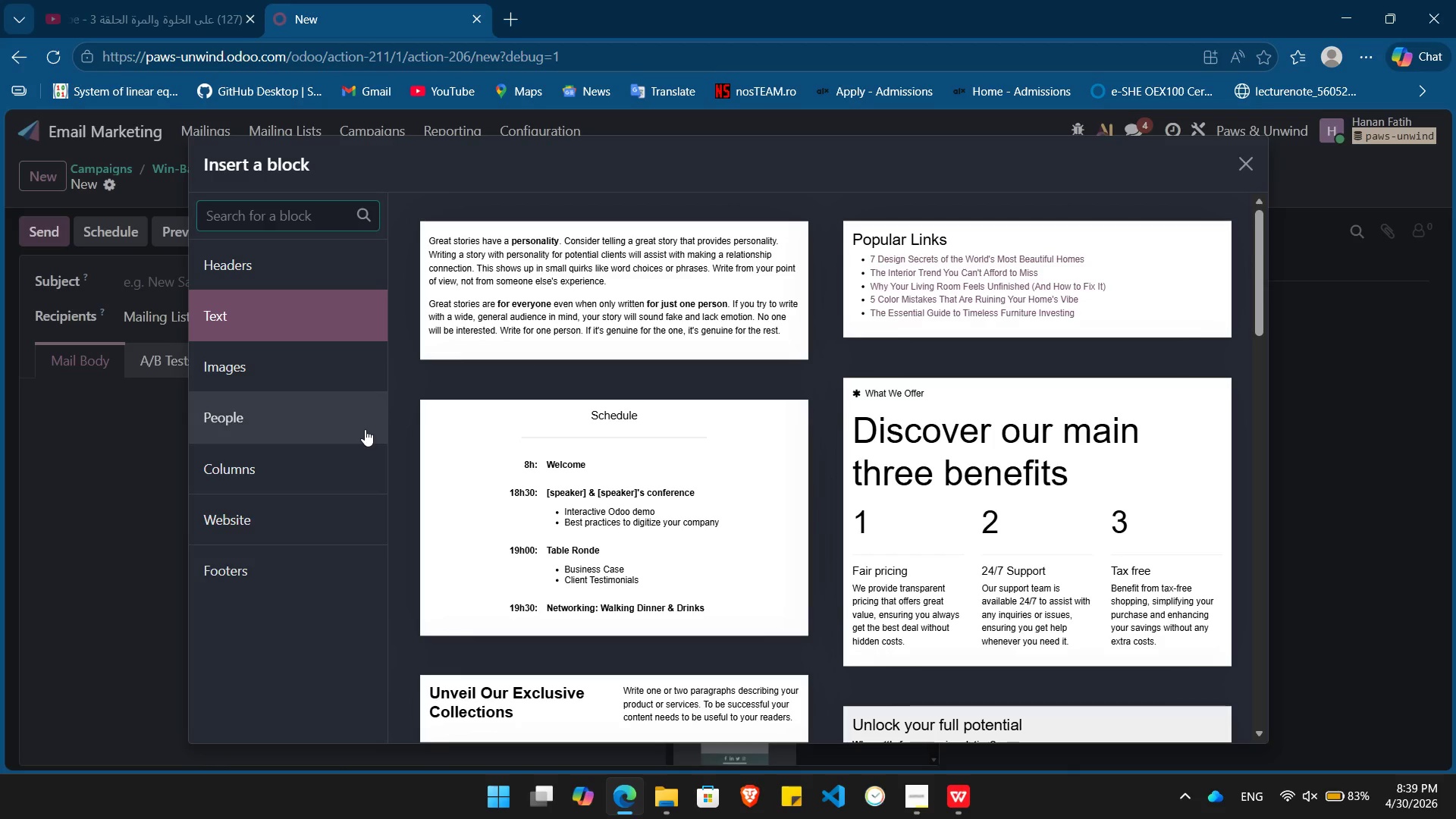 
wait(20.47)
 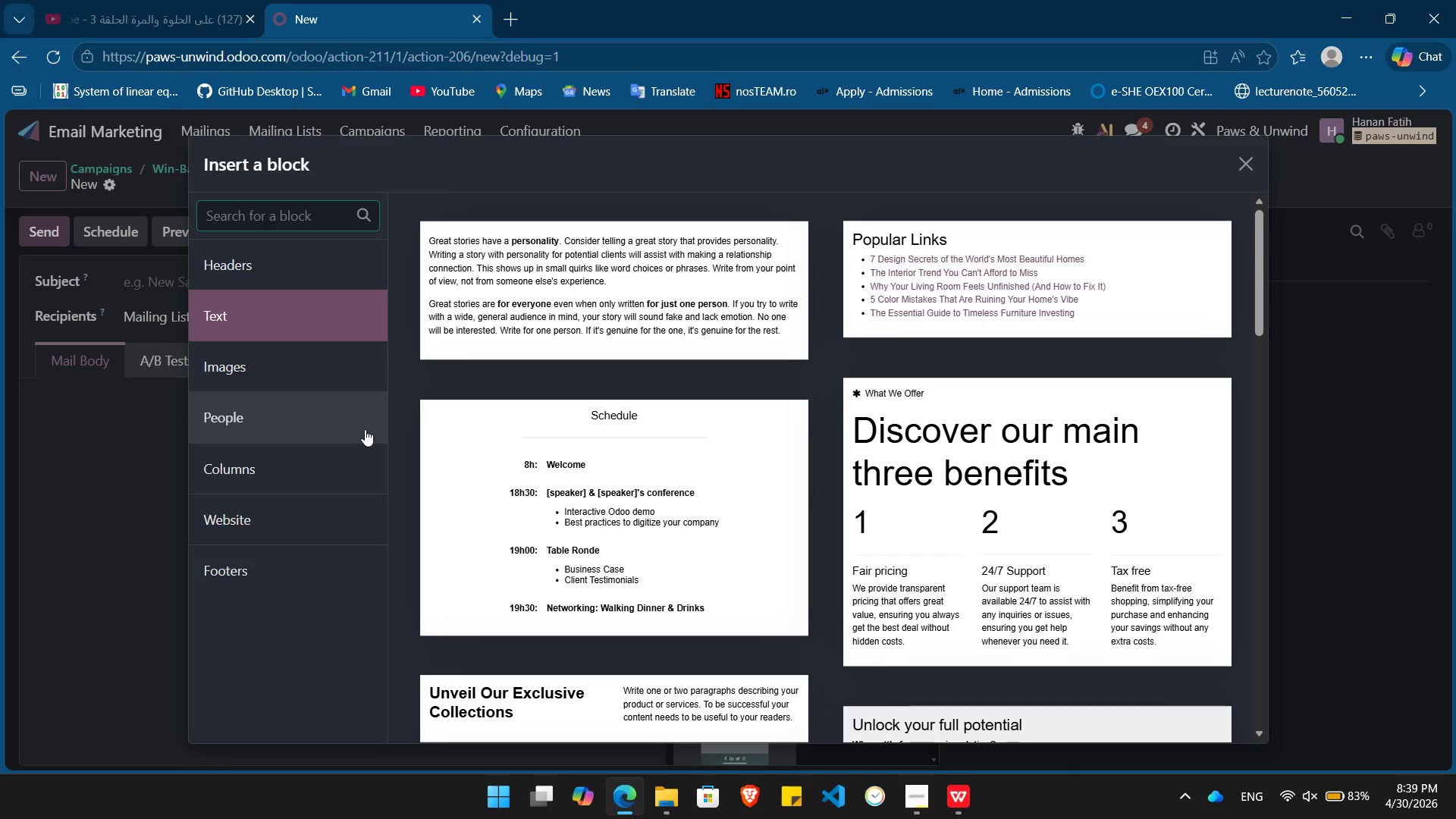 
left_click([533, 314])
 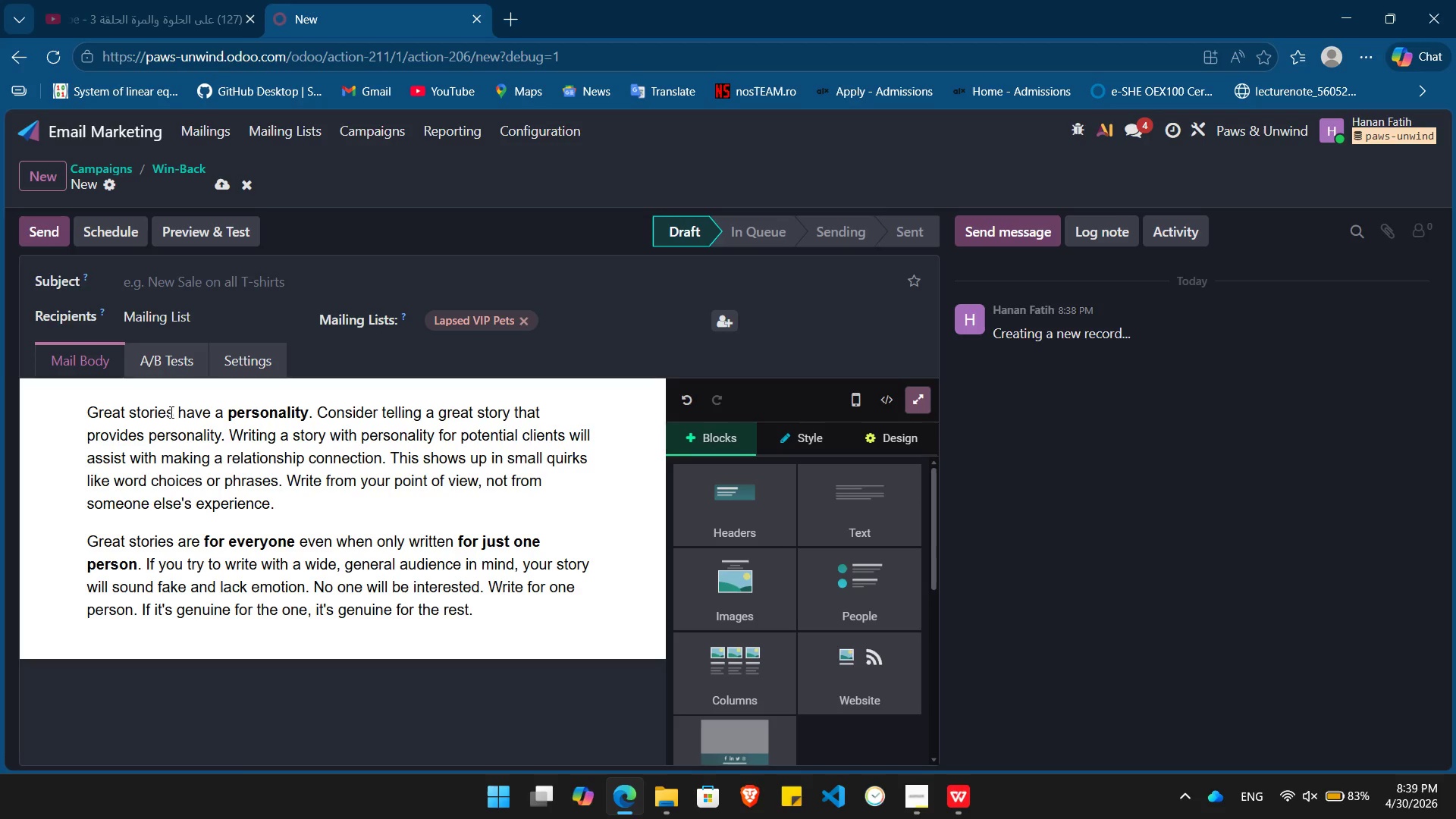 
left_click([295, 507])
 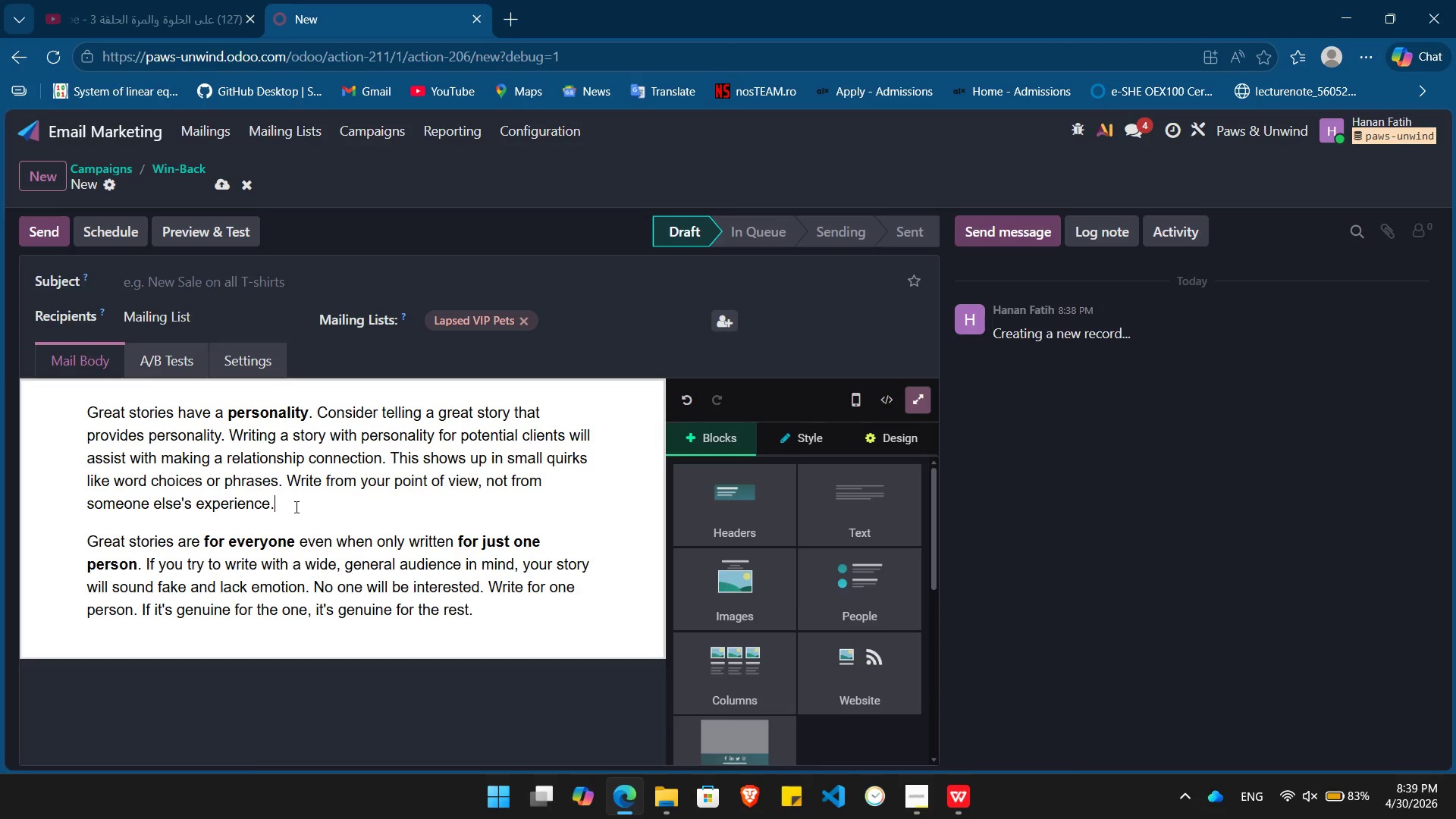 
key(Control+ControlLeft)
 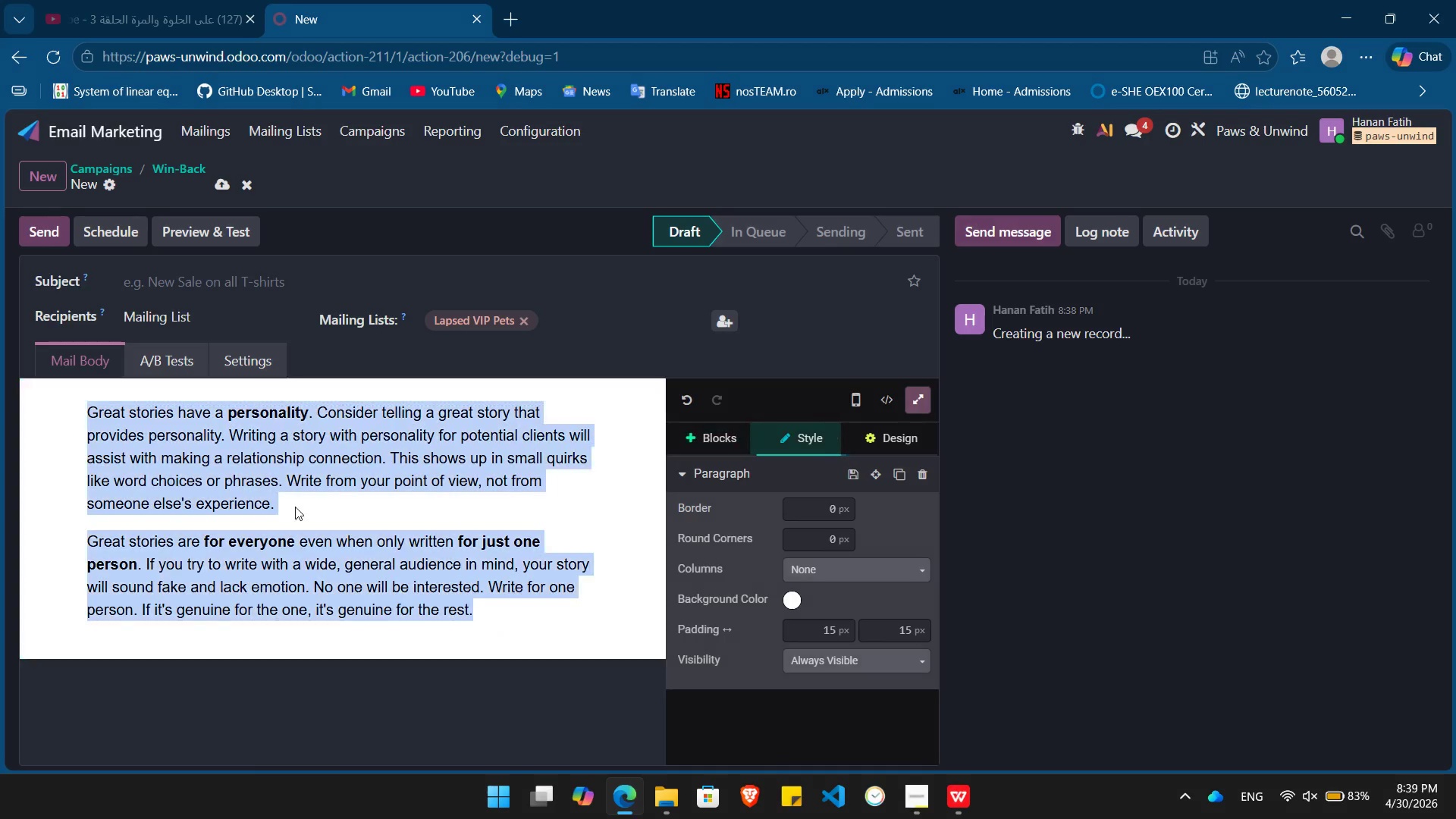 
key(Control+A)
 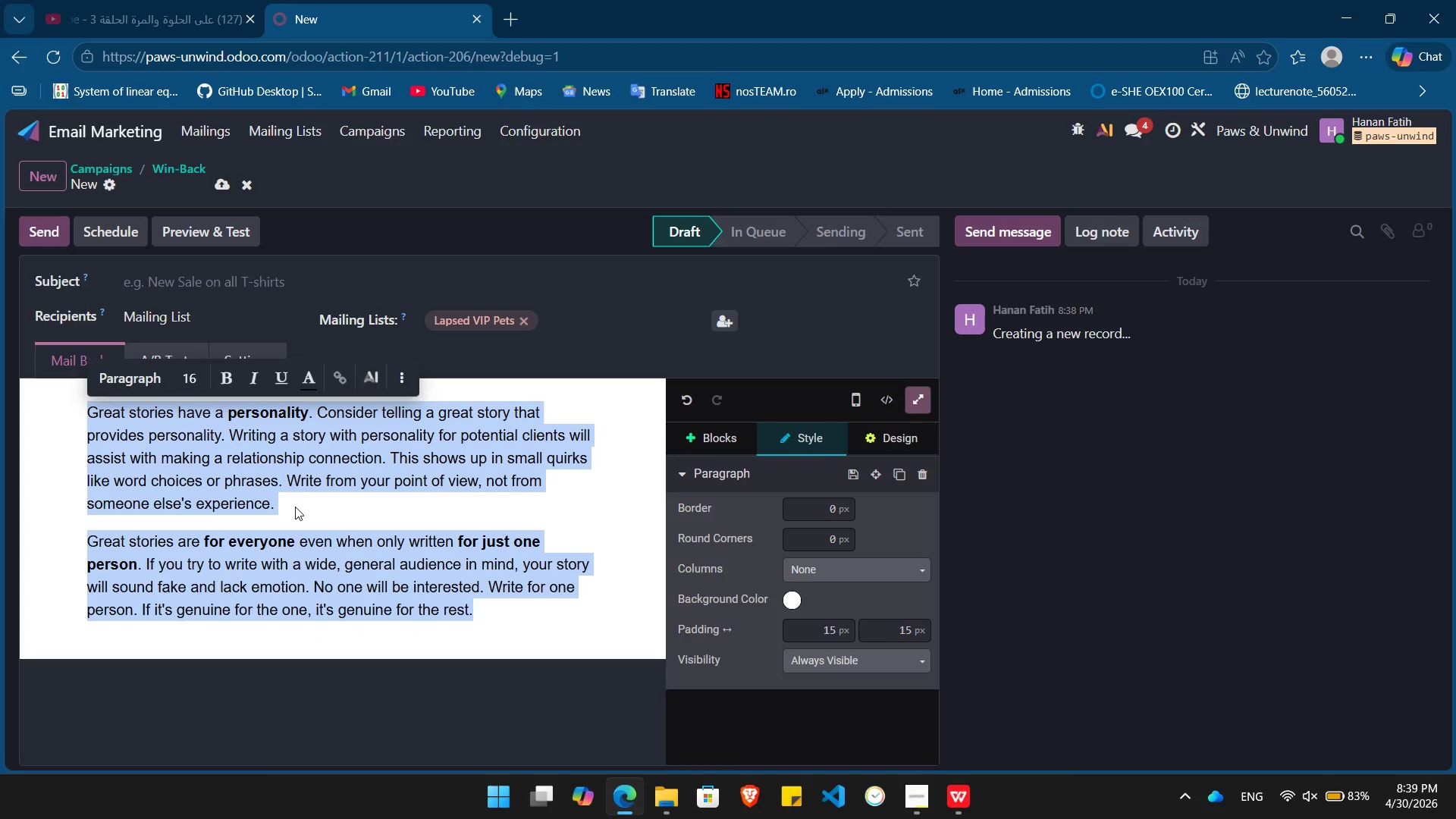 
key(Backspace)
 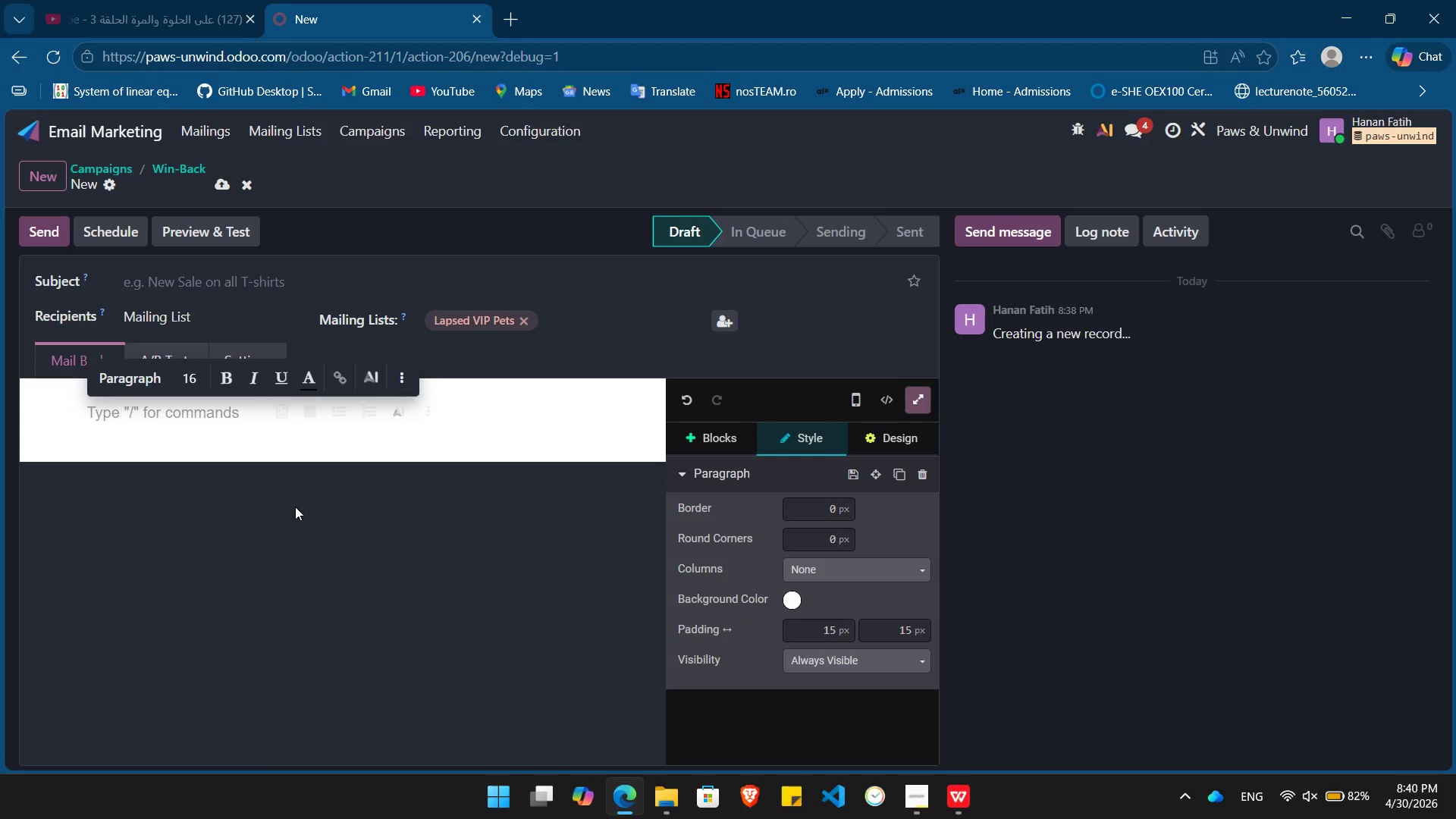 
wait(36.17)
 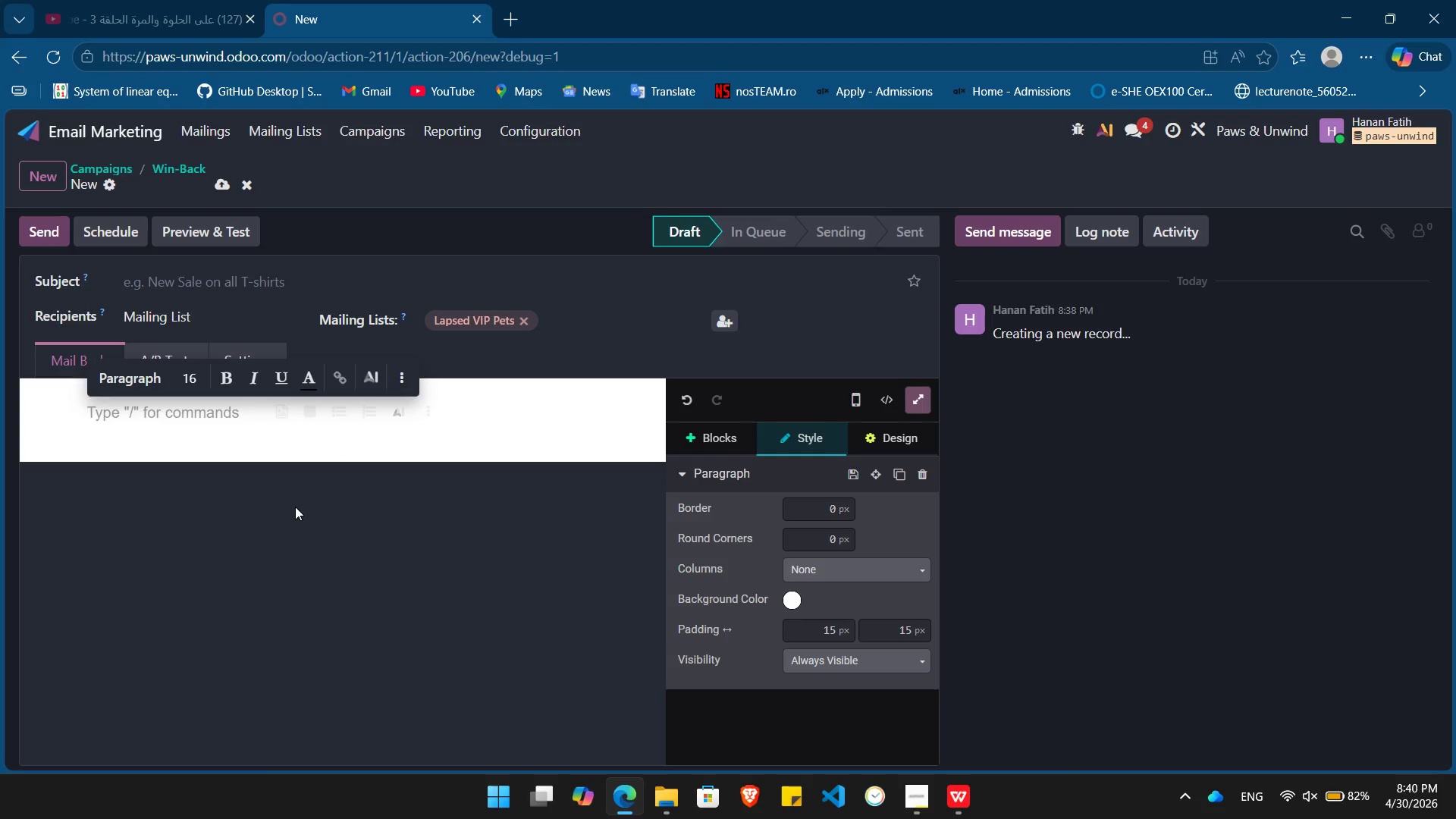 
left_click([237, 286])
 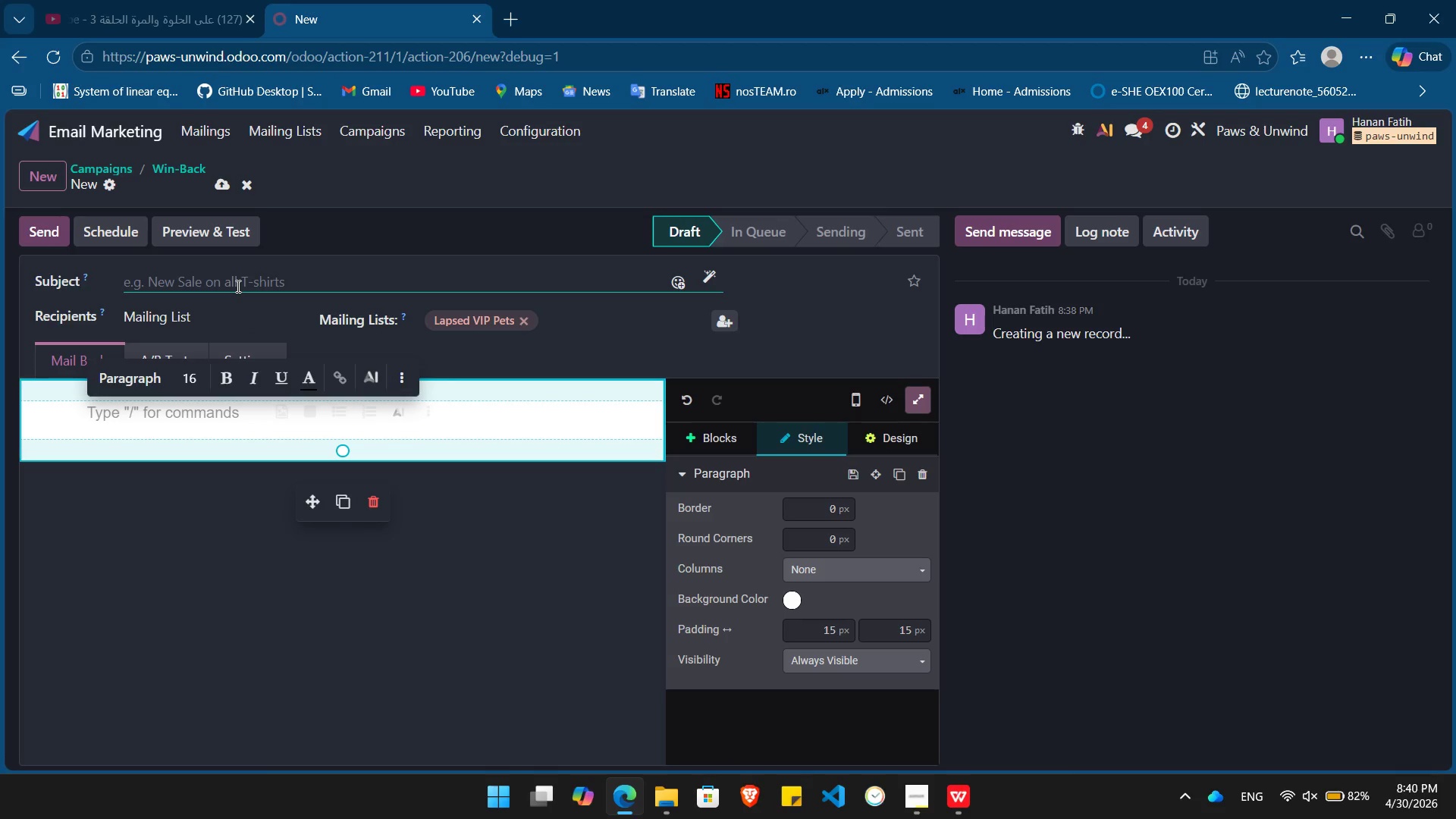 
type(A quick wag from Paws & Unwind! )
 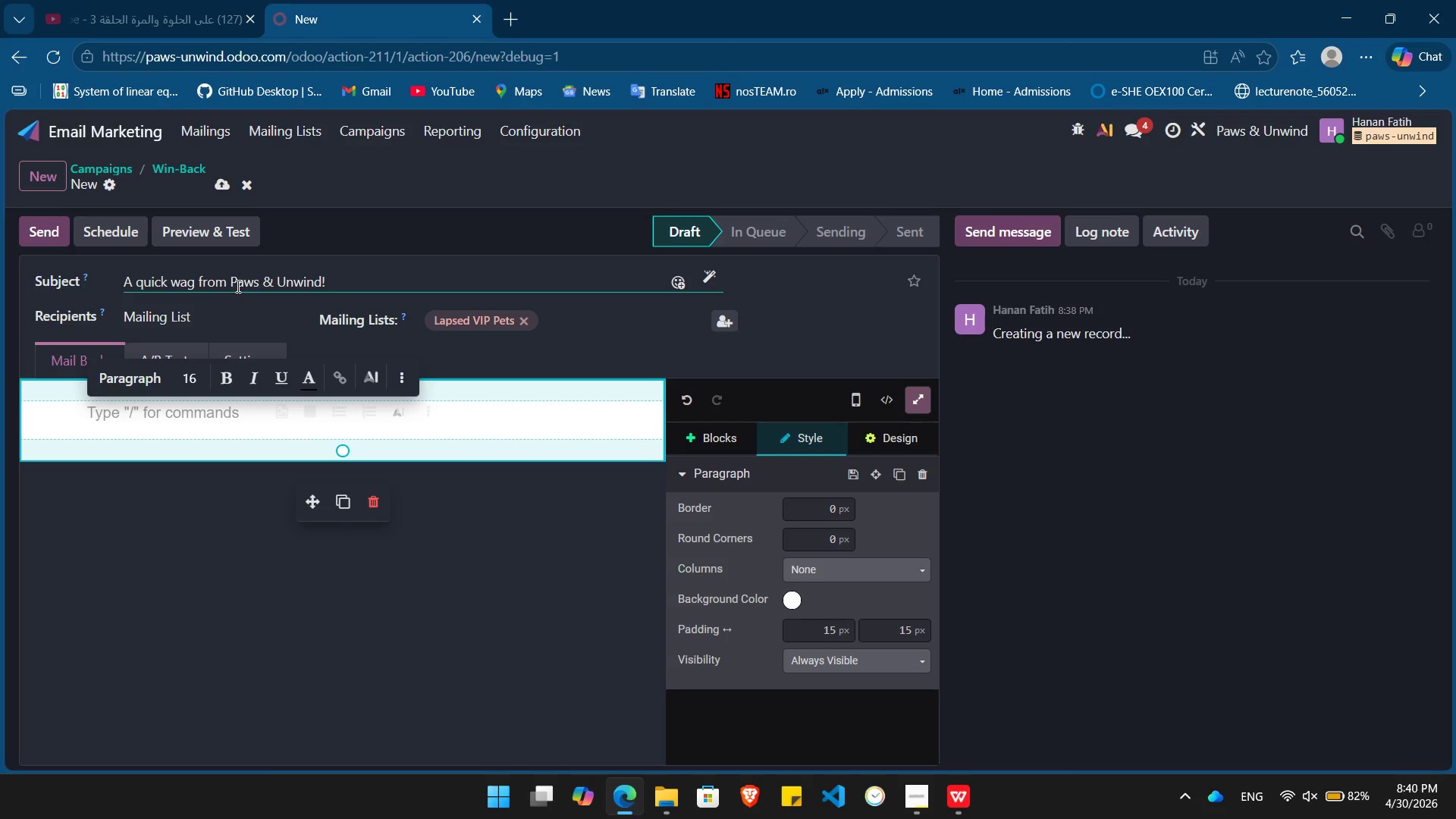 
left_click([708, 281])
 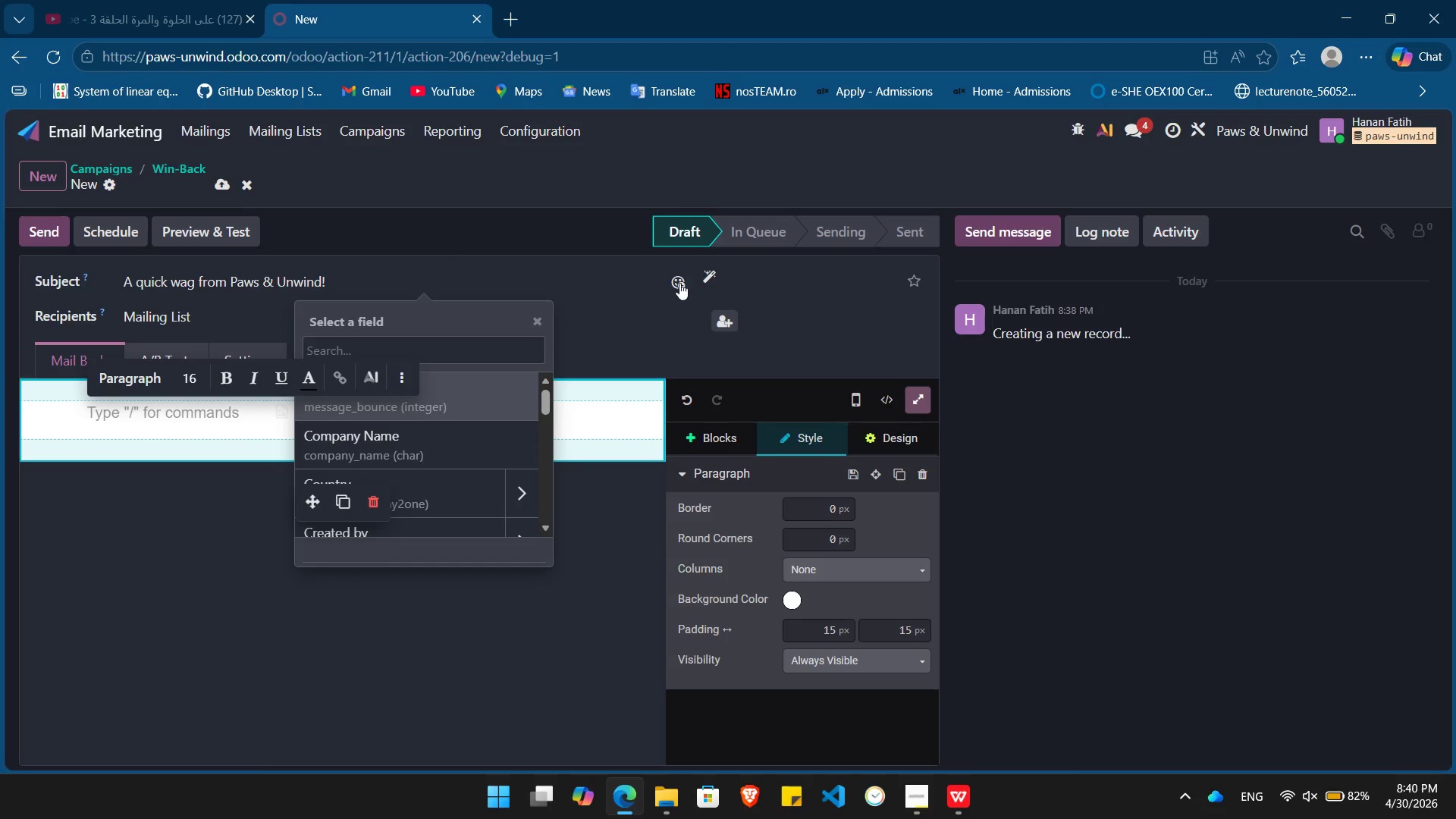 
left_click([677, 283])
 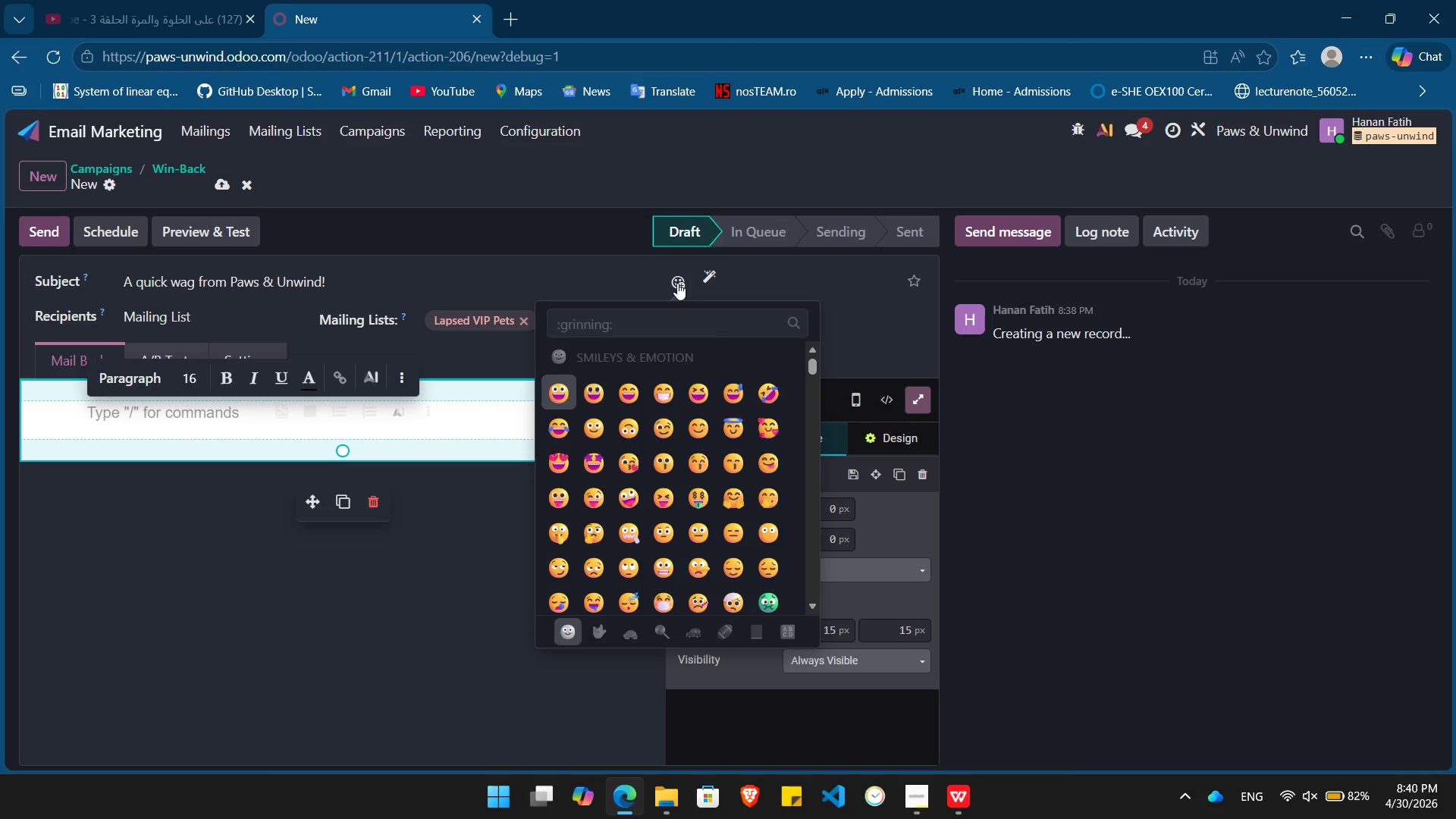 
wait(5.73)
 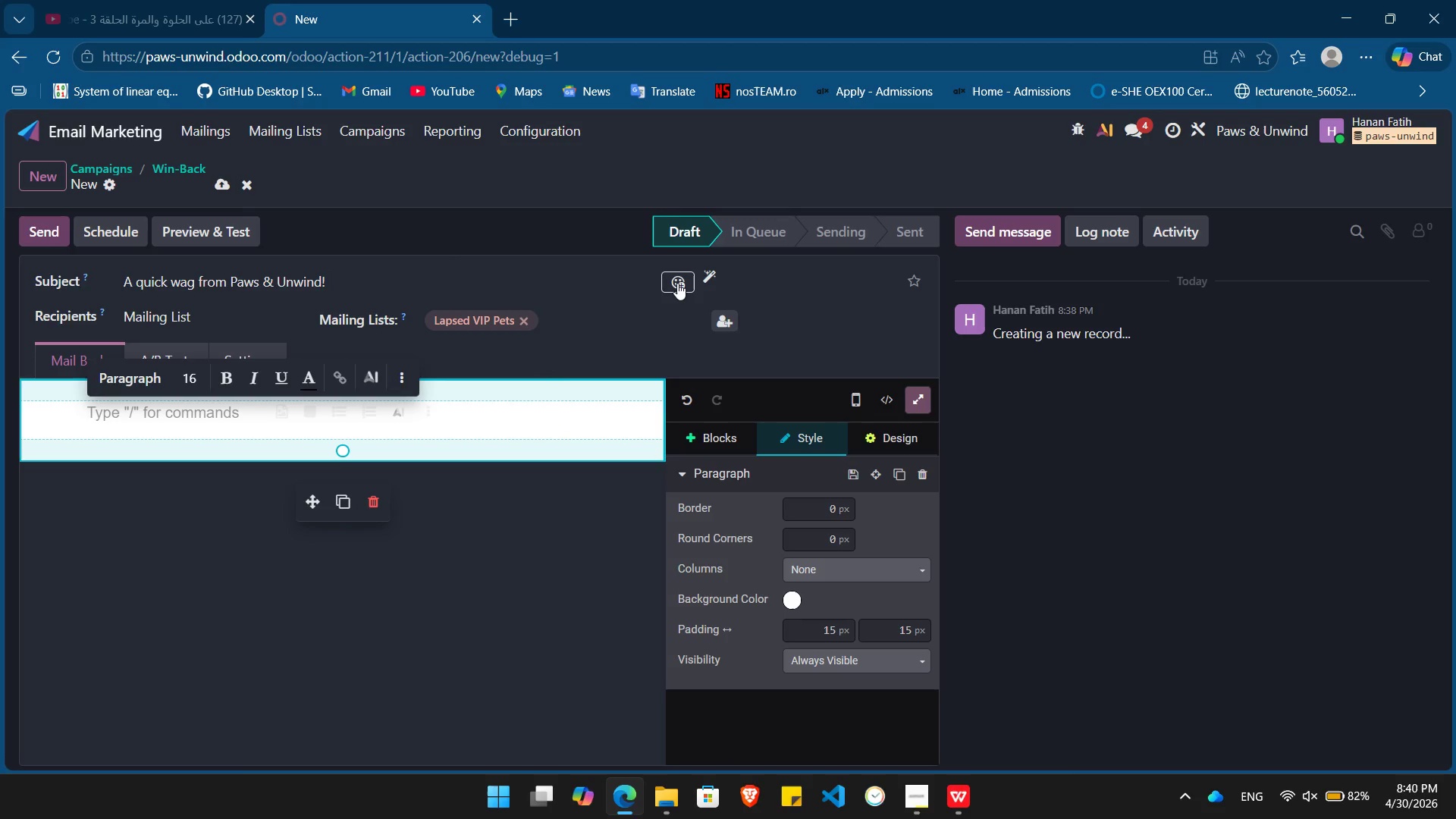 
type(paw)
 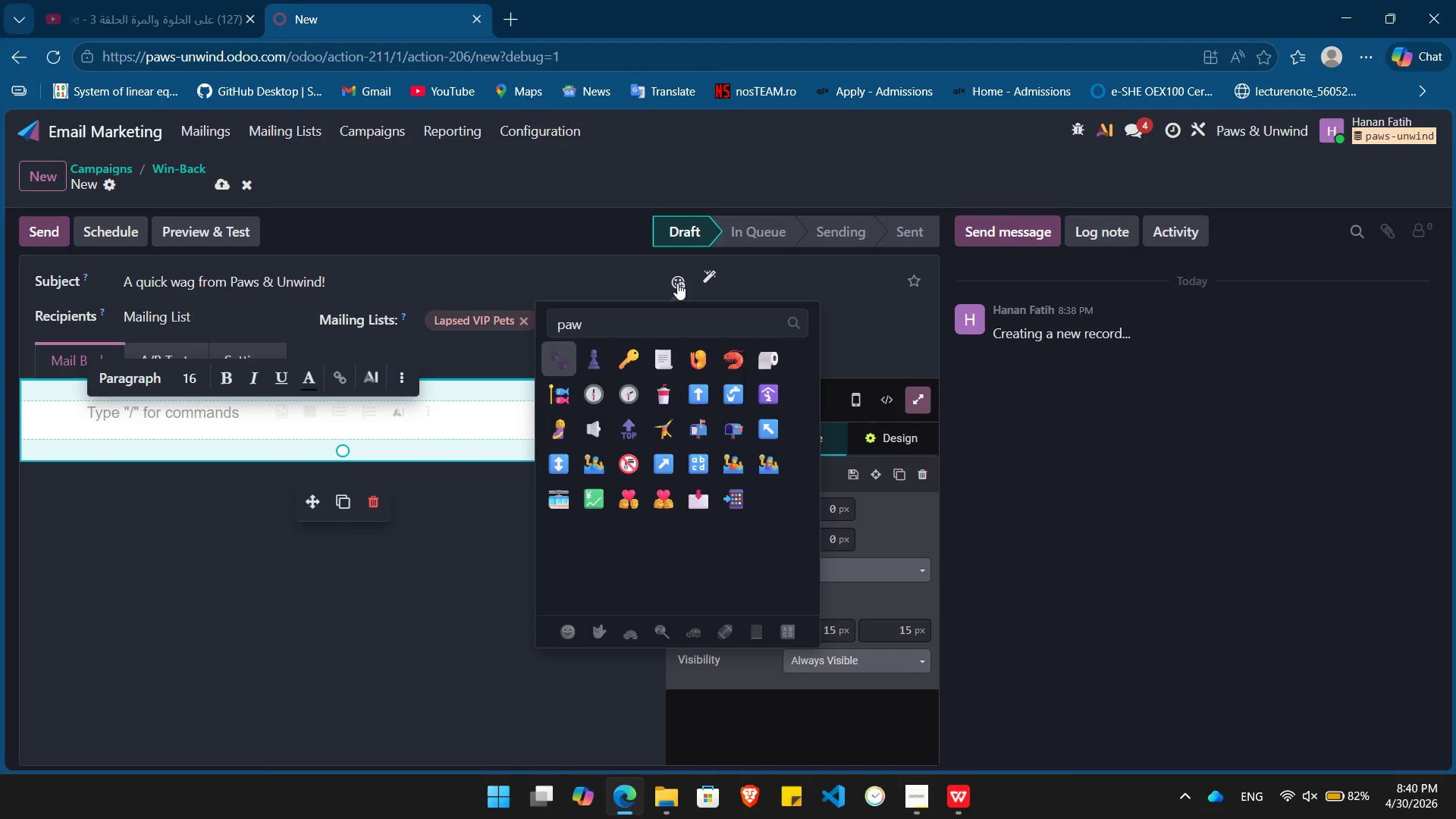 
key(Enter)
 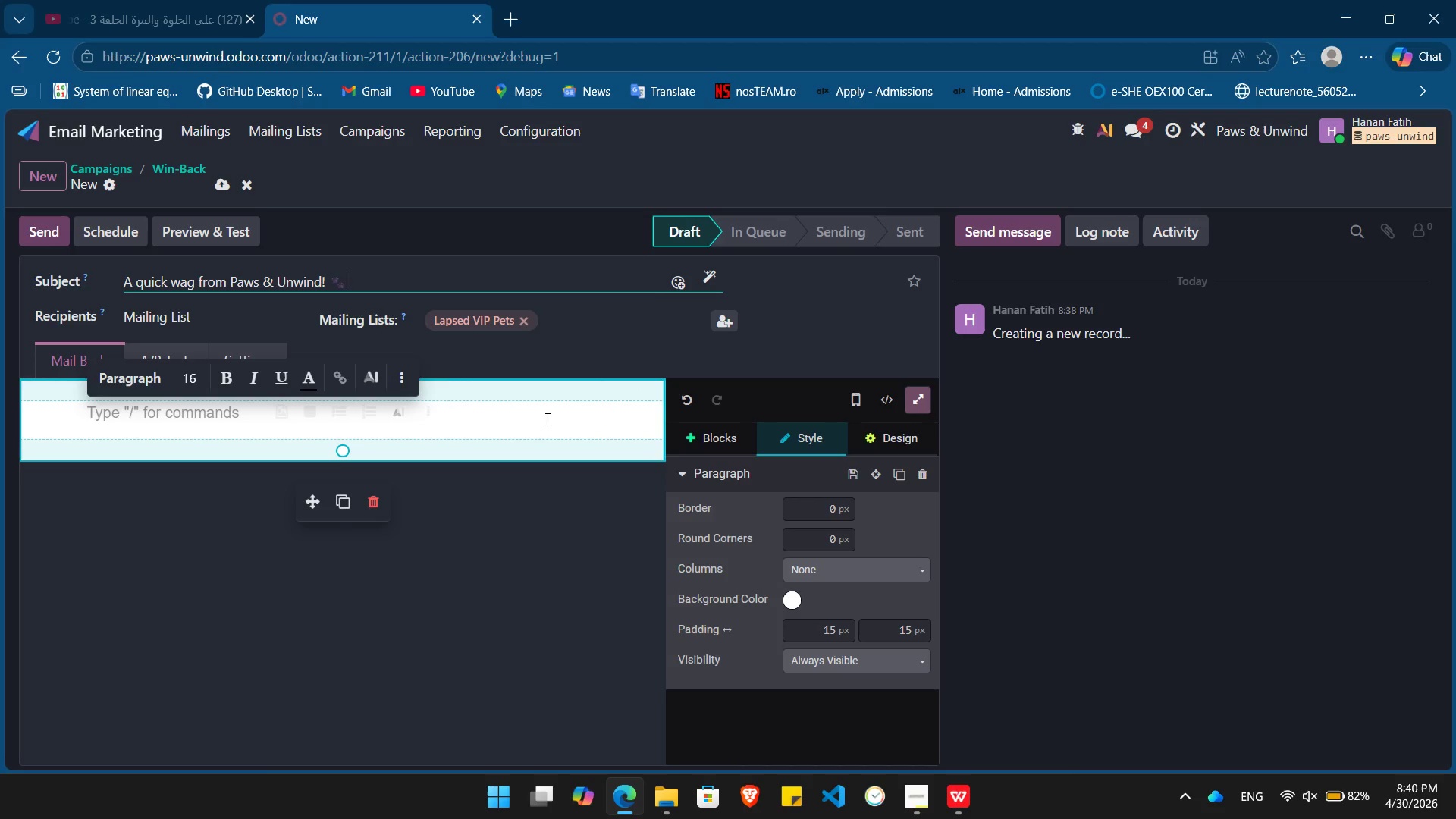 
left_click([544, 419])
 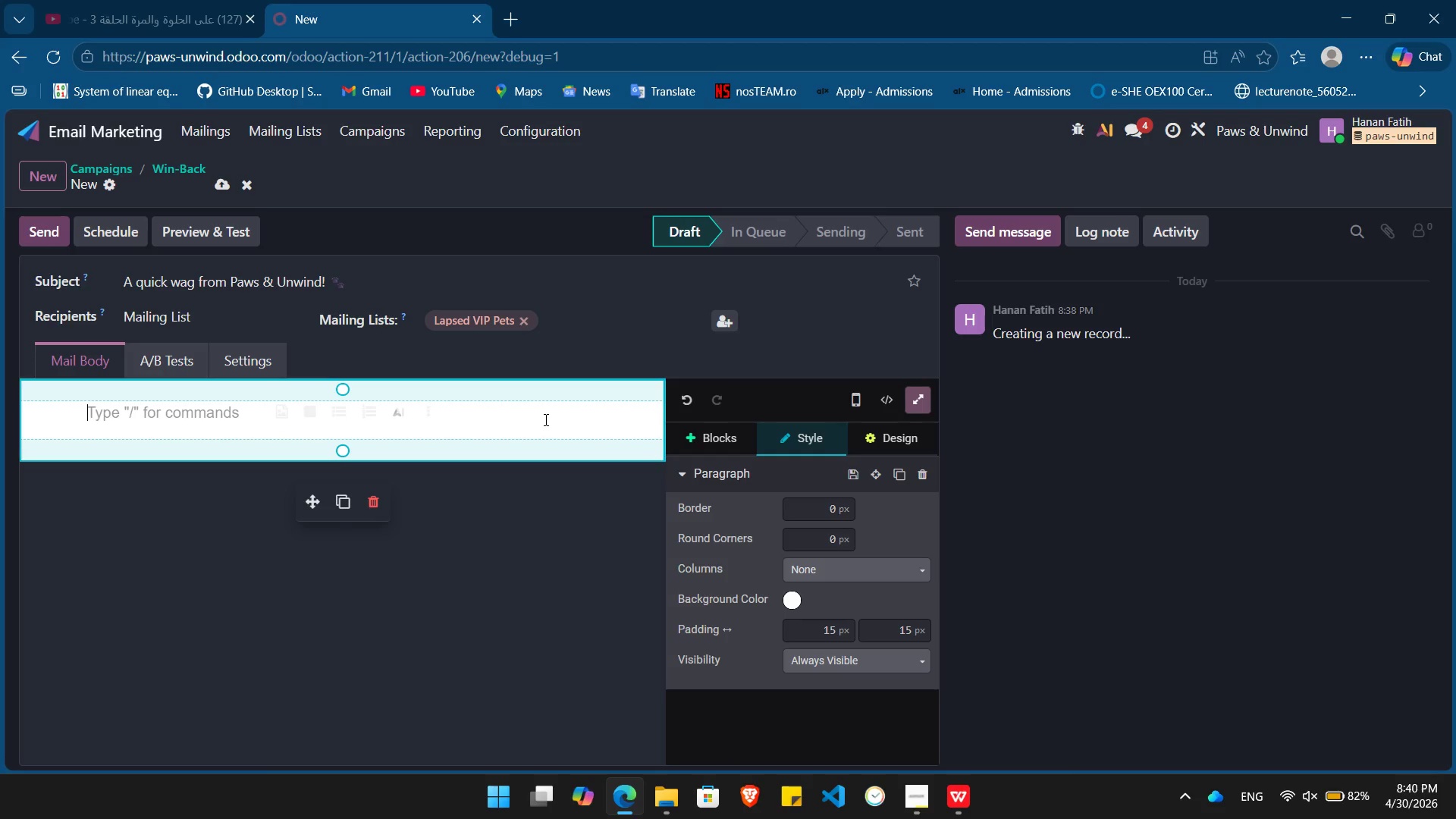 
wait(12.64)
 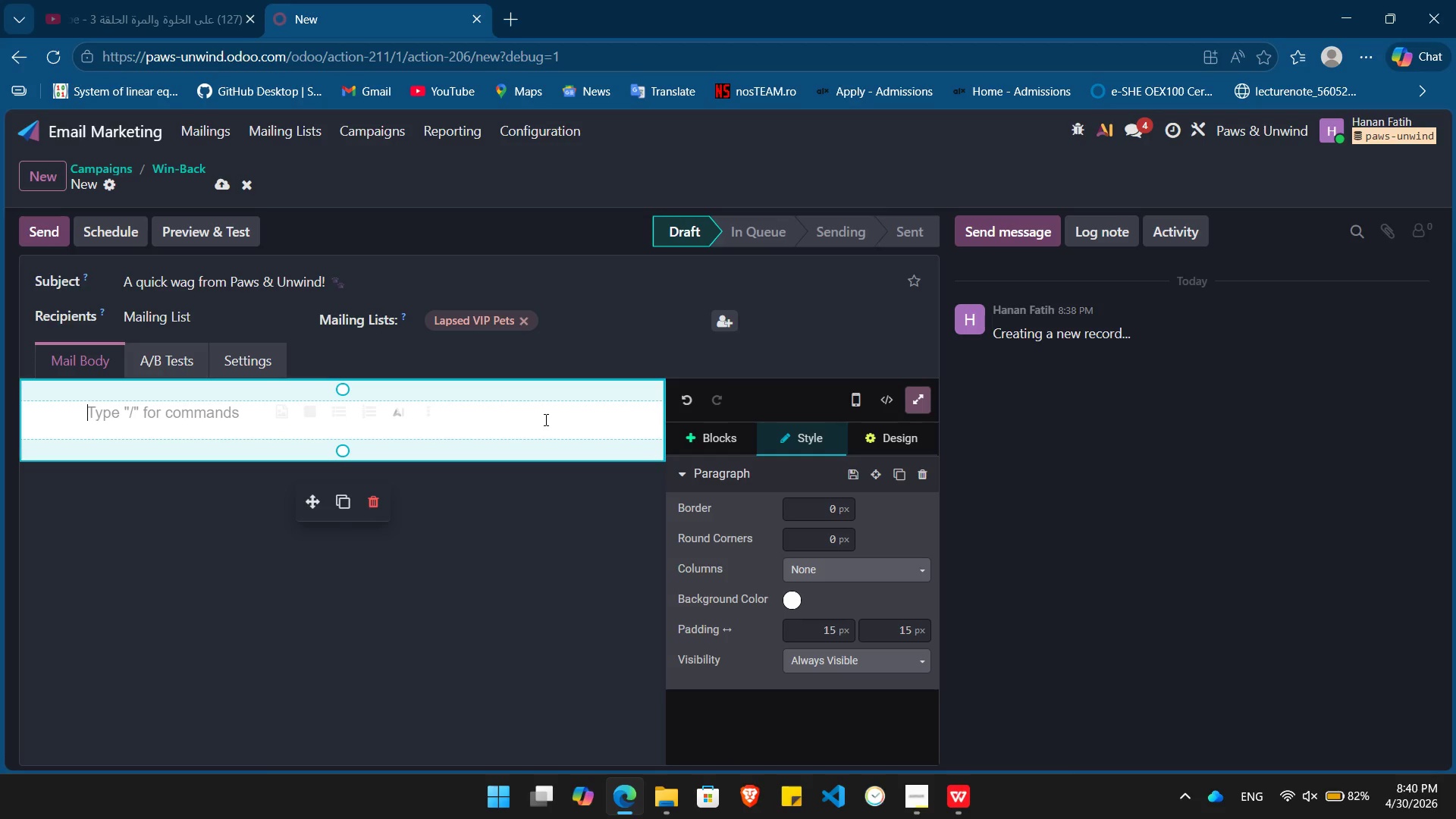 
type(Hi /)
 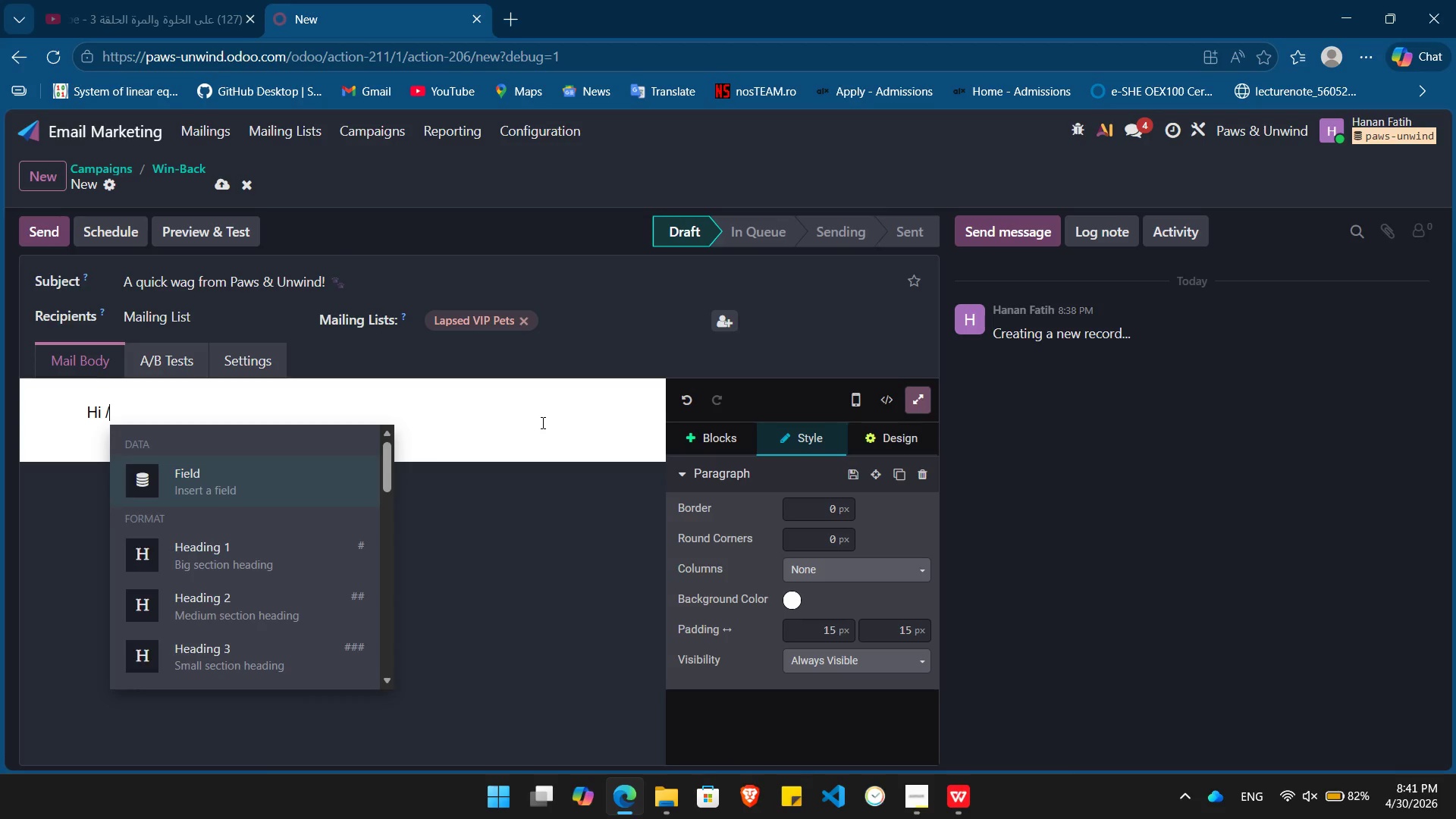 
key(Enter)
 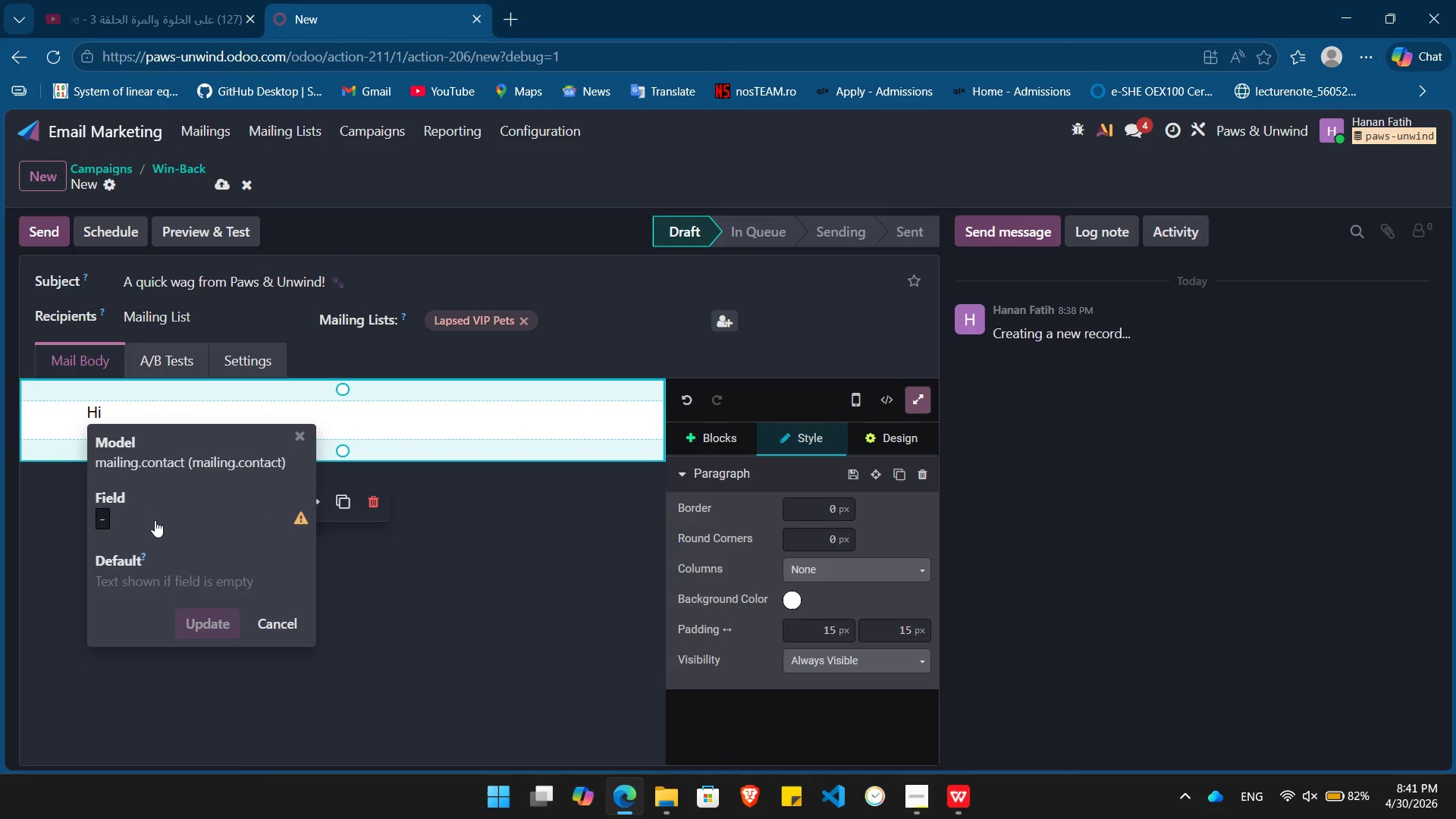 
left_click([155, 520])
 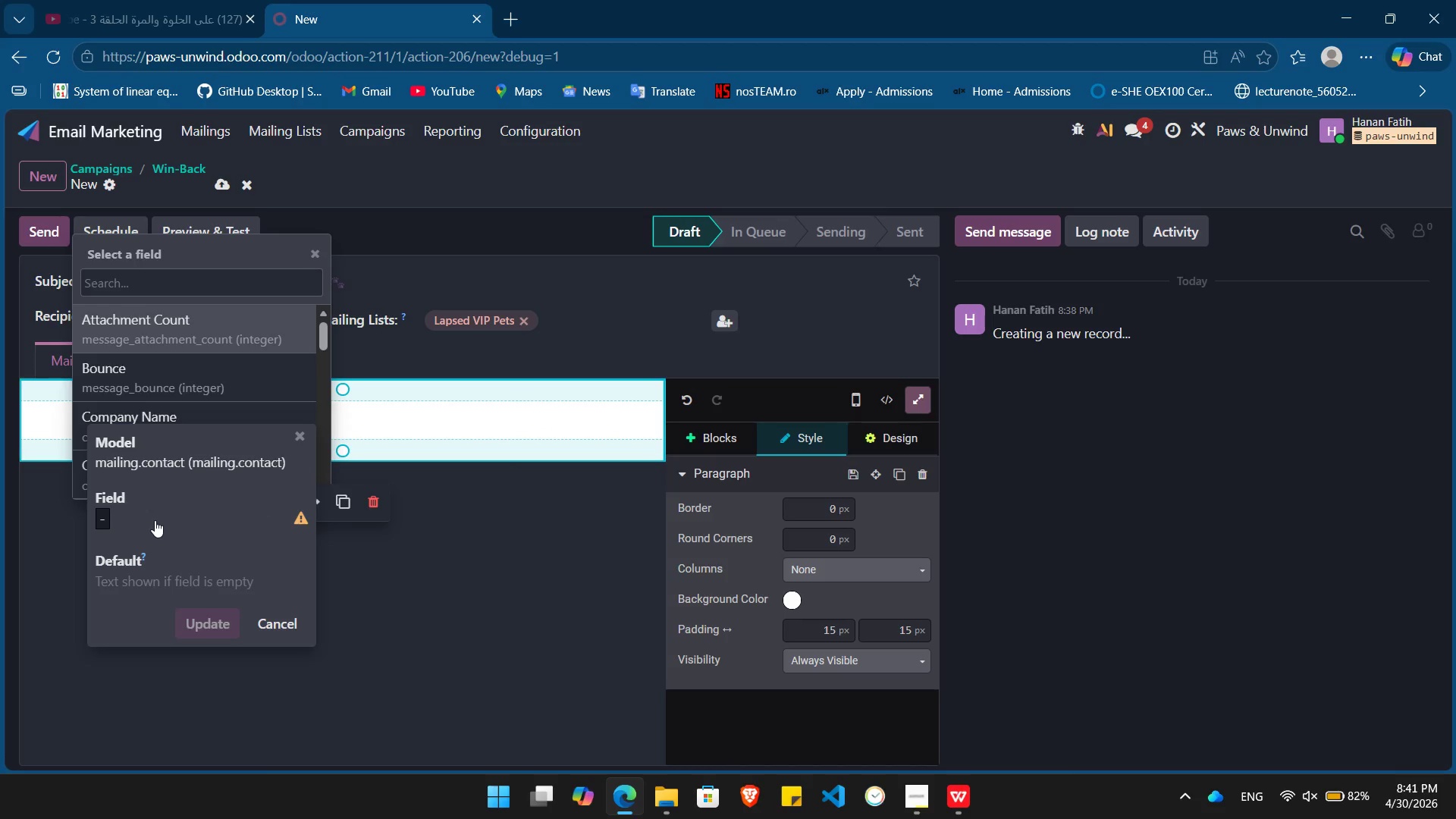 
type(Name)
 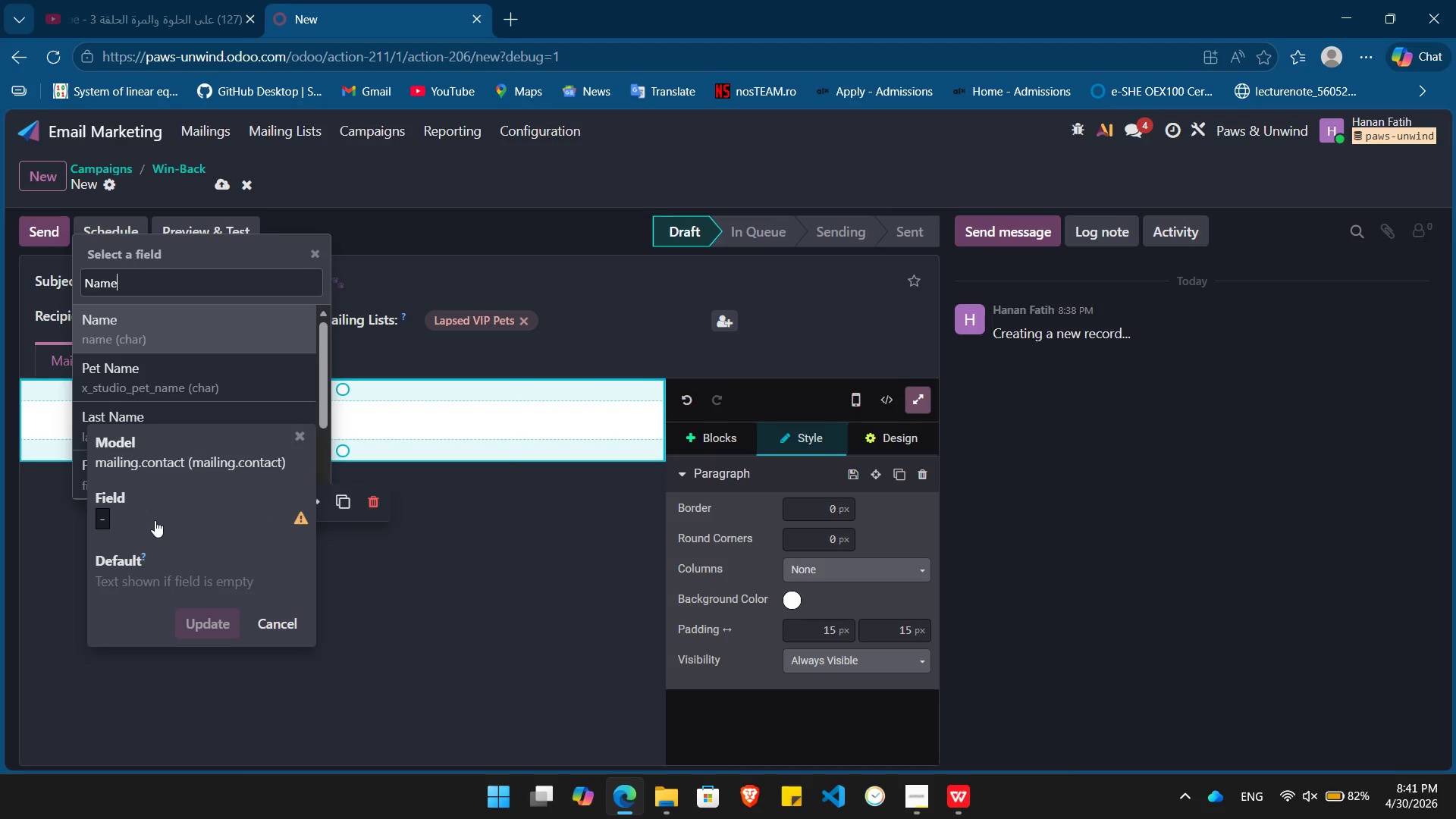 
key(Enter)
 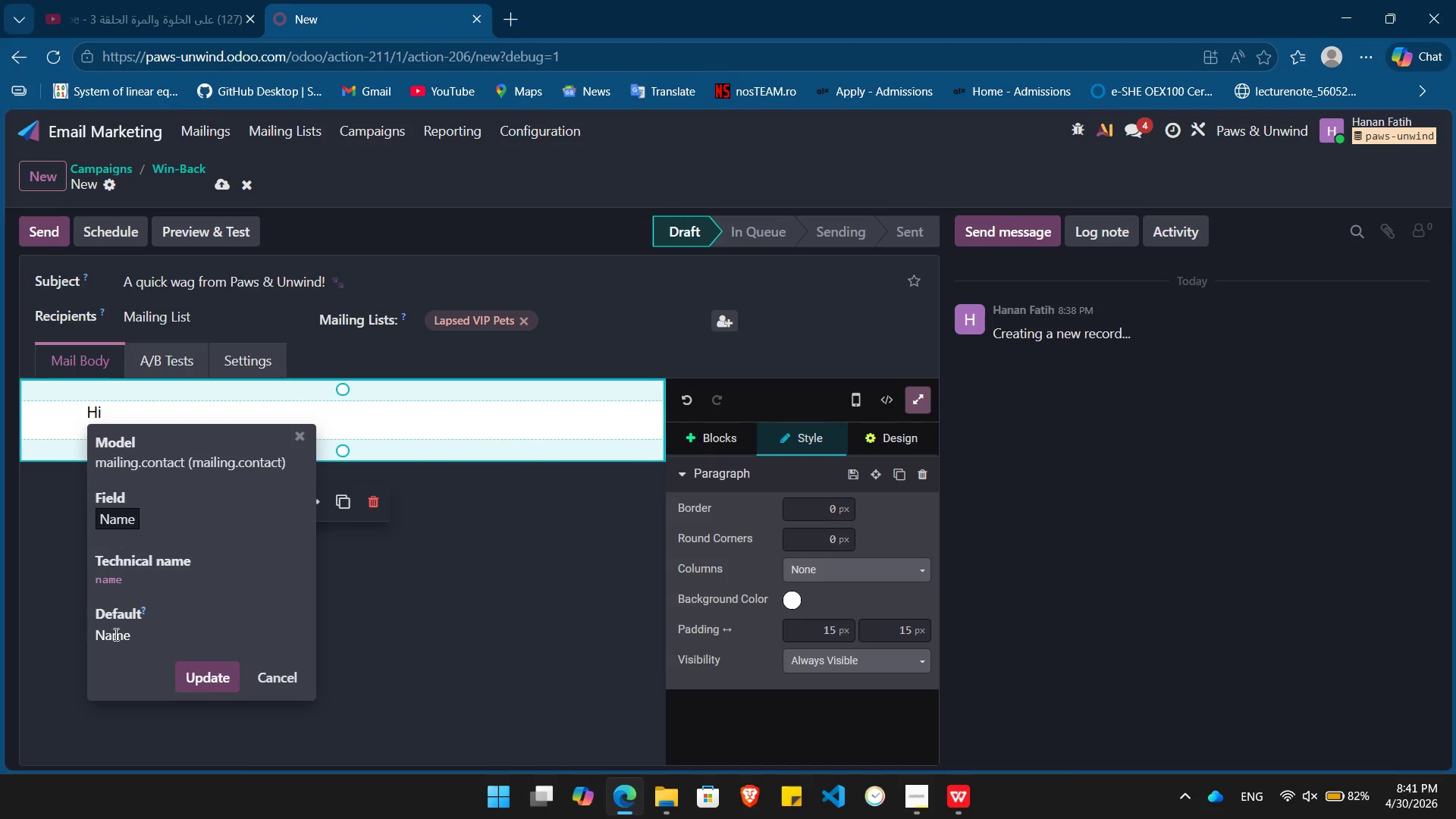 
double_click([115, 634])
 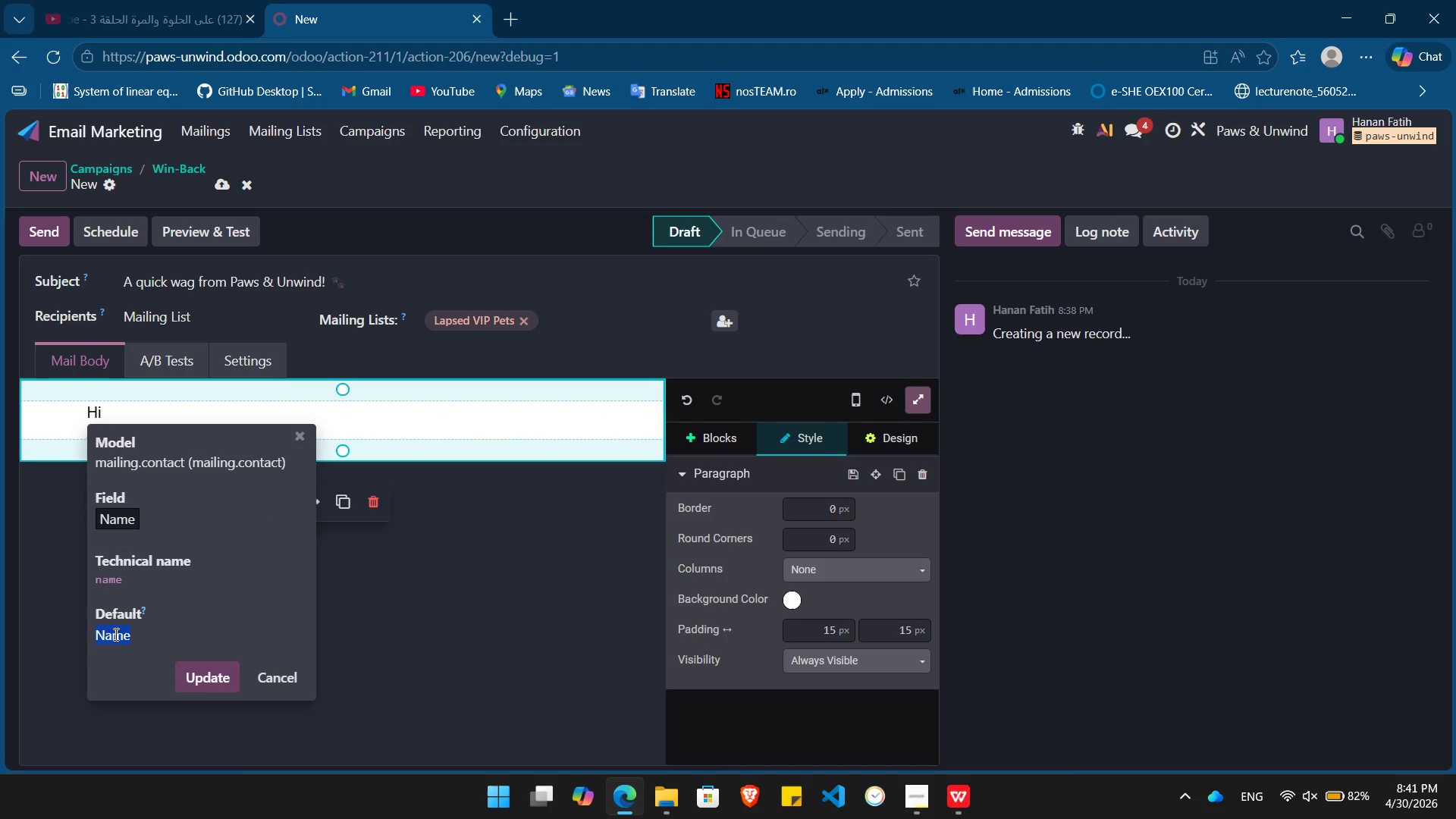 
key(Shift+BracketLeft)
 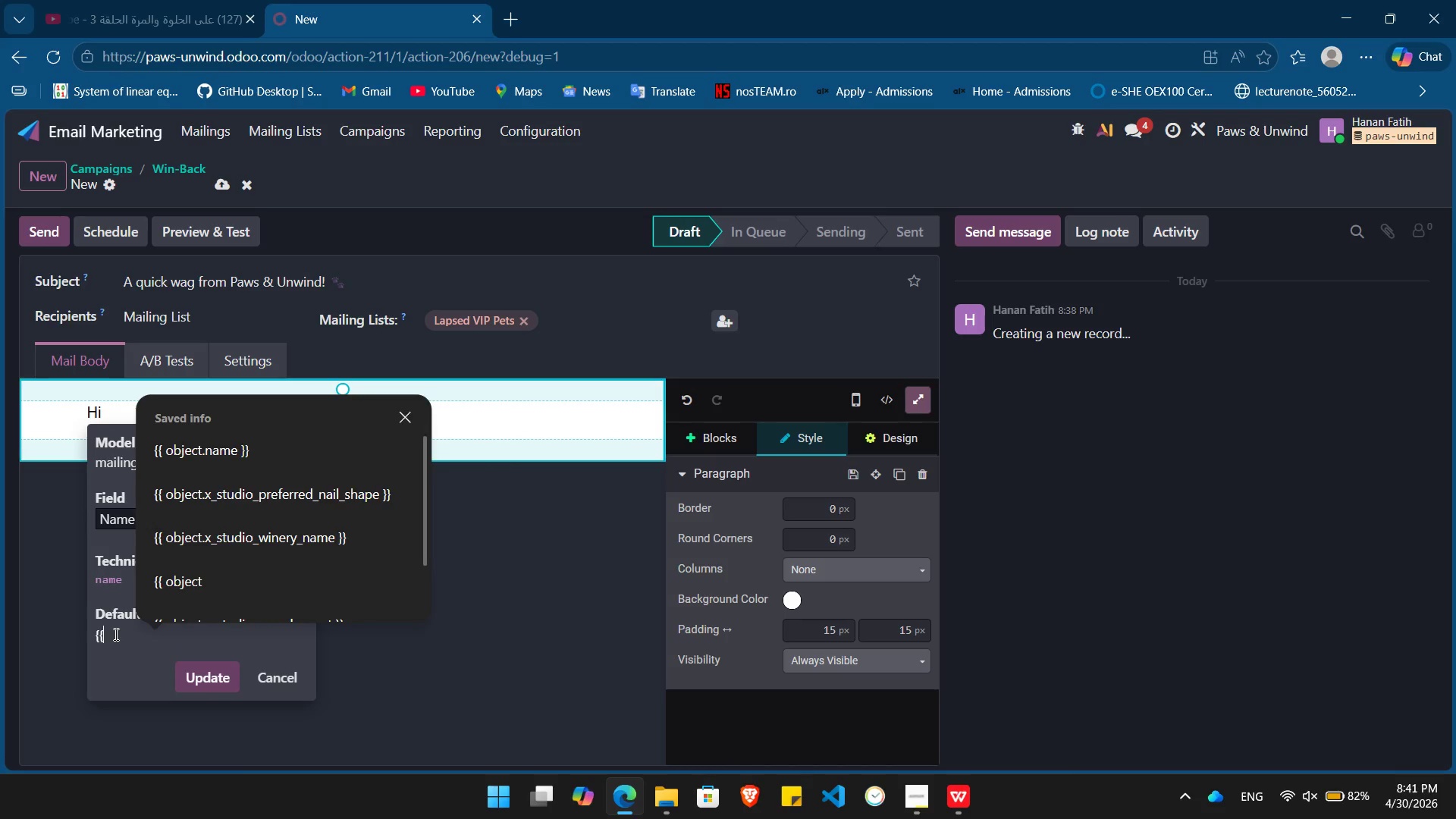 
key(Shift+BracketLeft)
 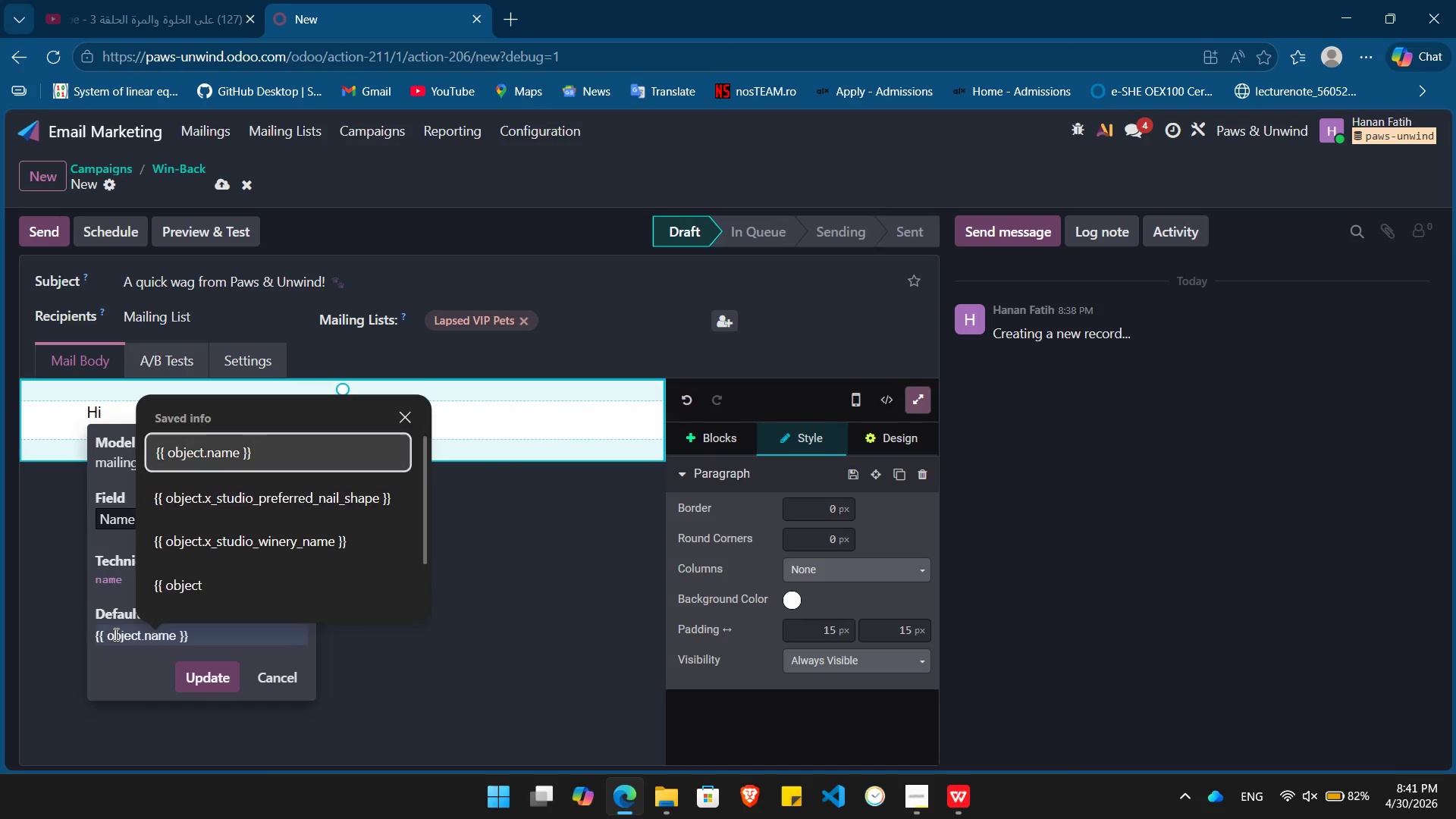 
key(ArrowDown)
 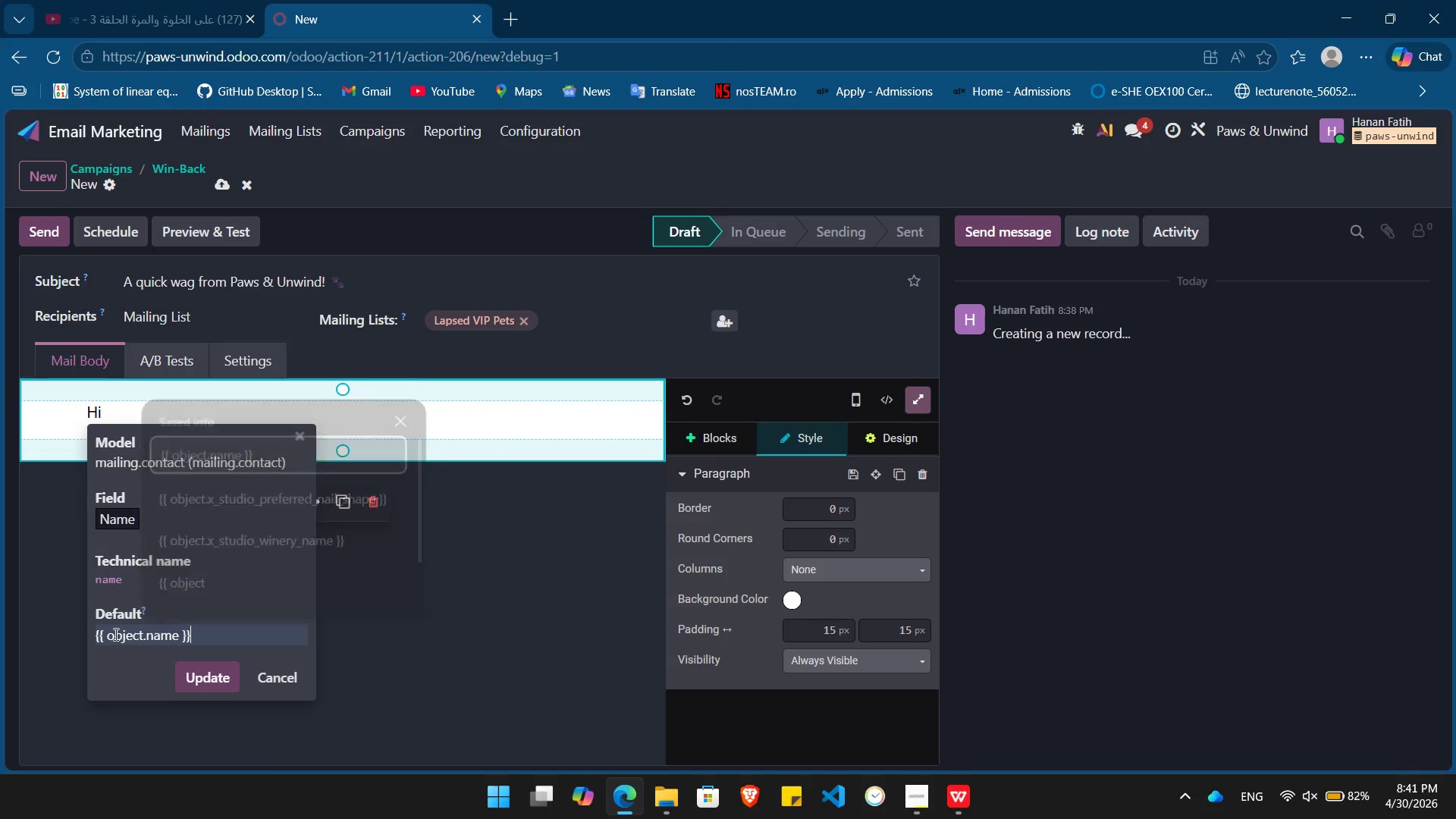 
key(Enter)
 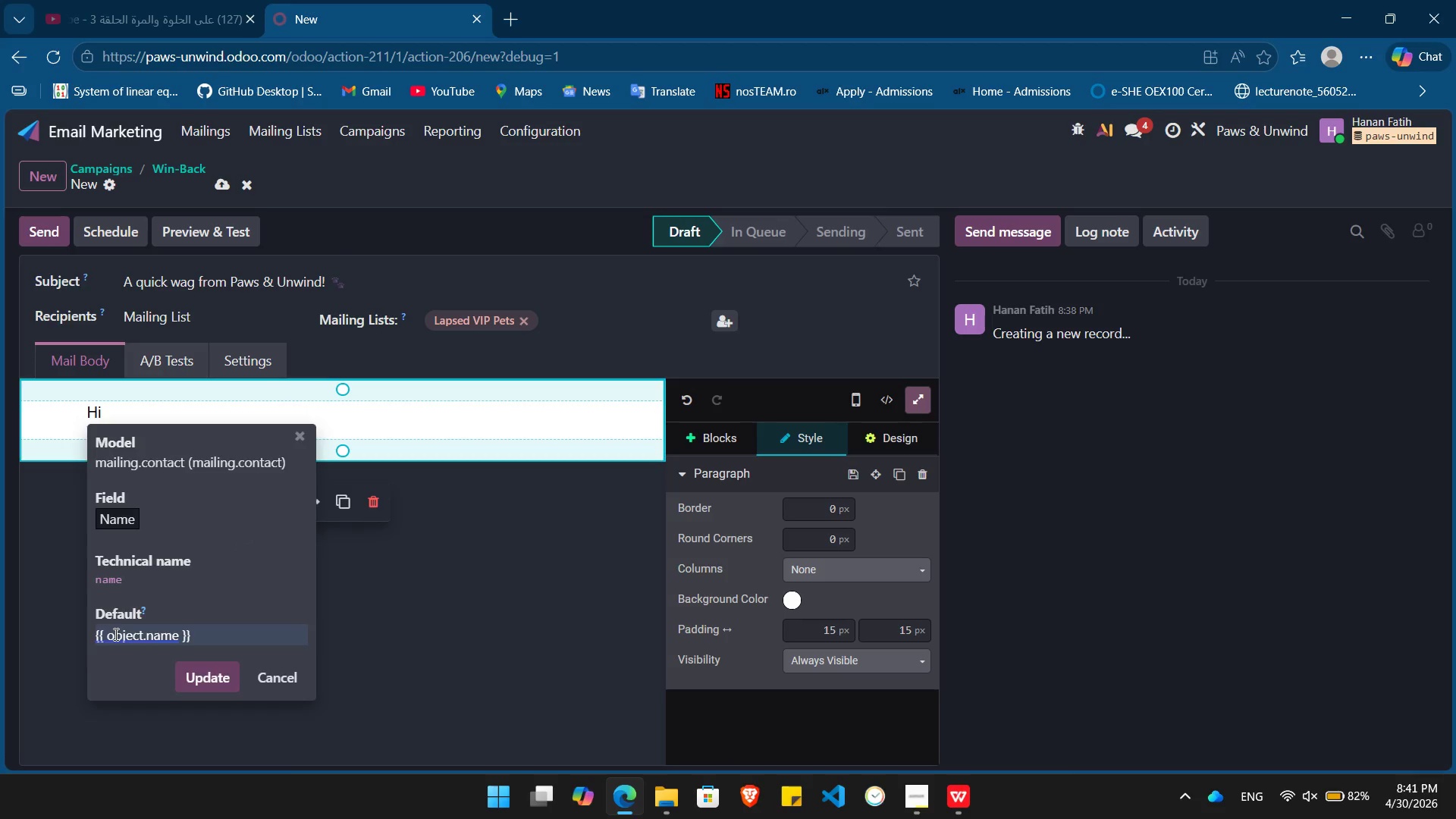 
key(Enter)
 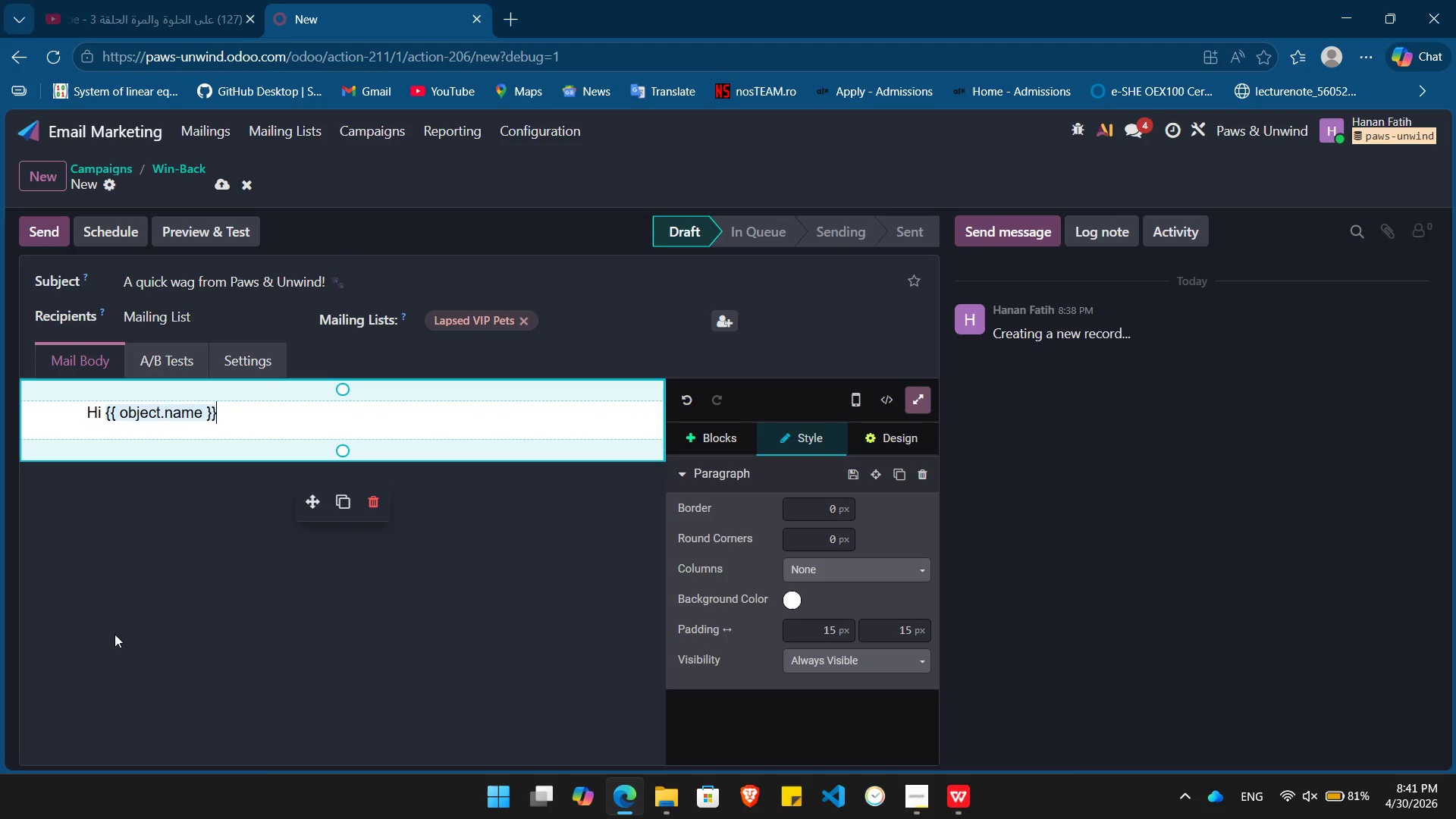 
key(Comma)
 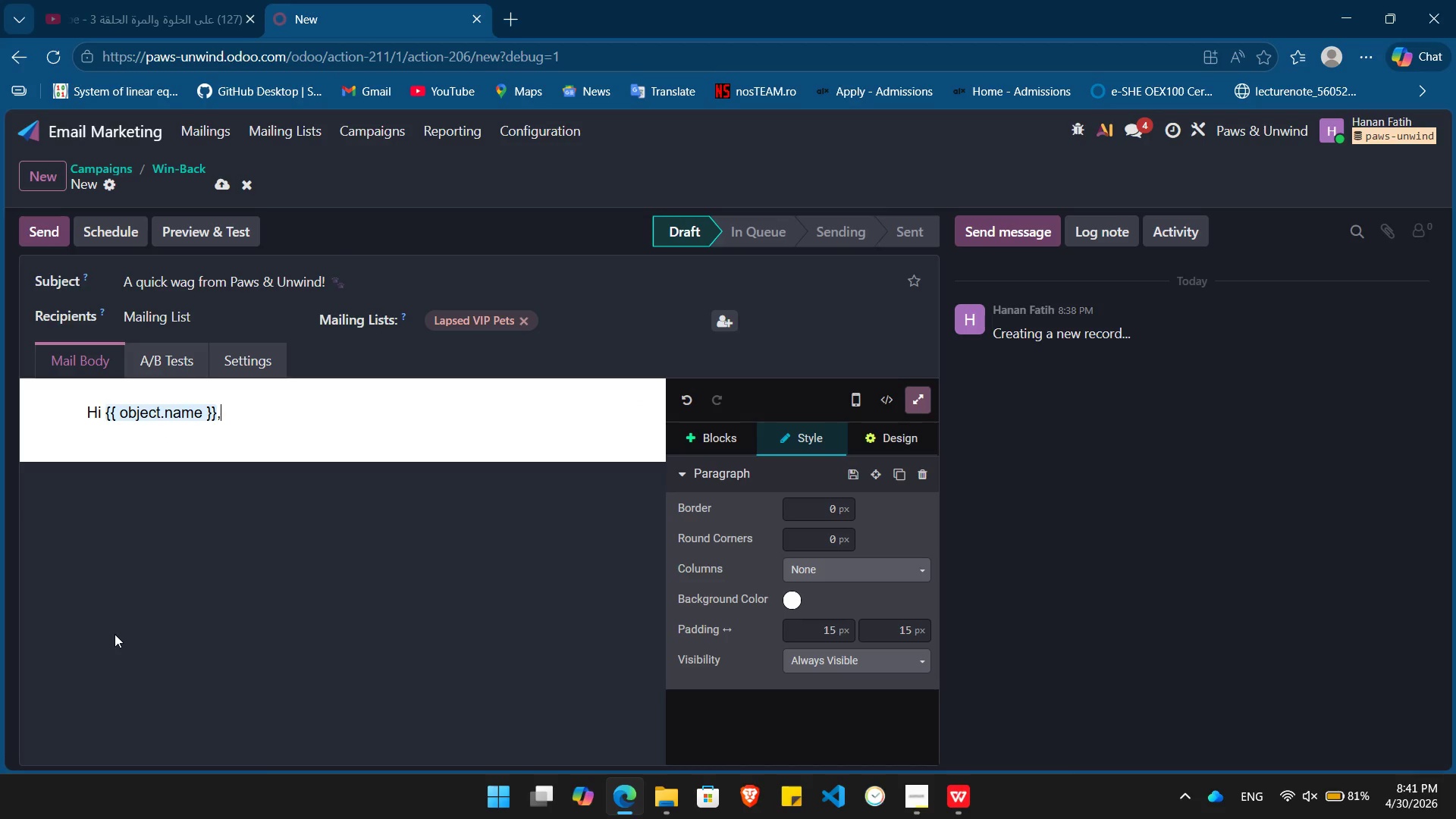 
key(Enter)
 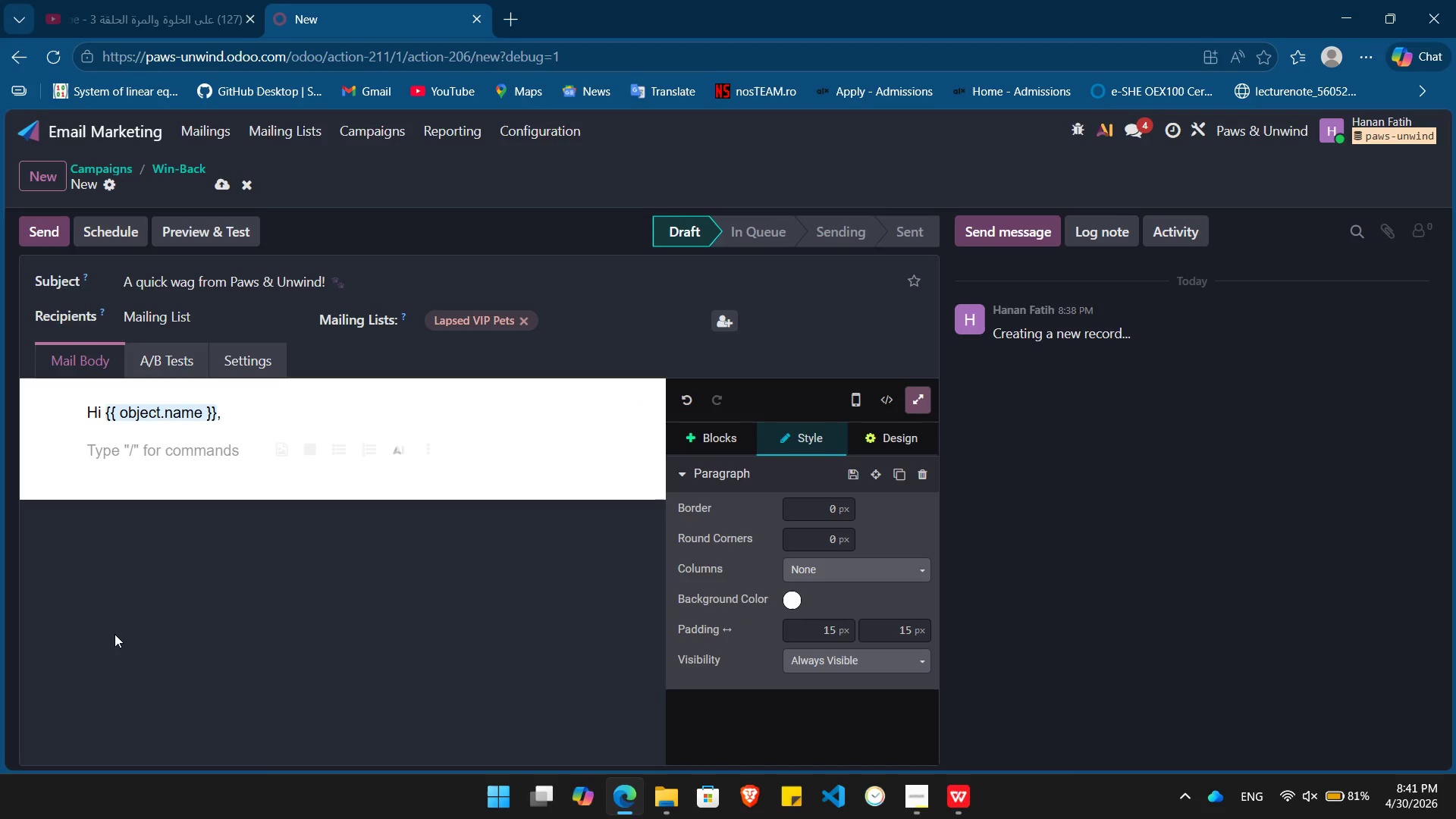 
type(We were just looking through our recent playground)
key(Backspace)
type(p)
 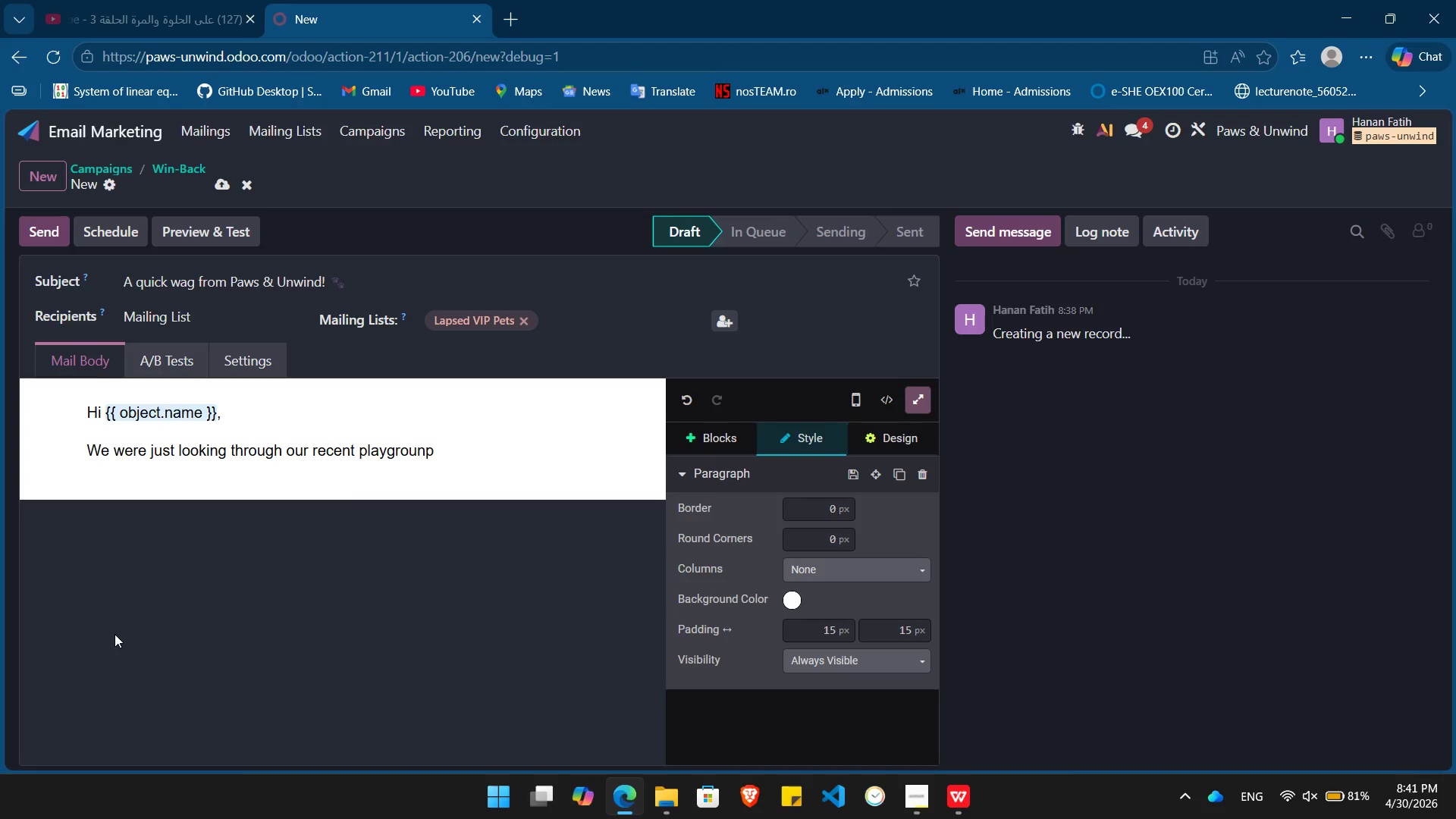 
key(Control+ControlRight)
 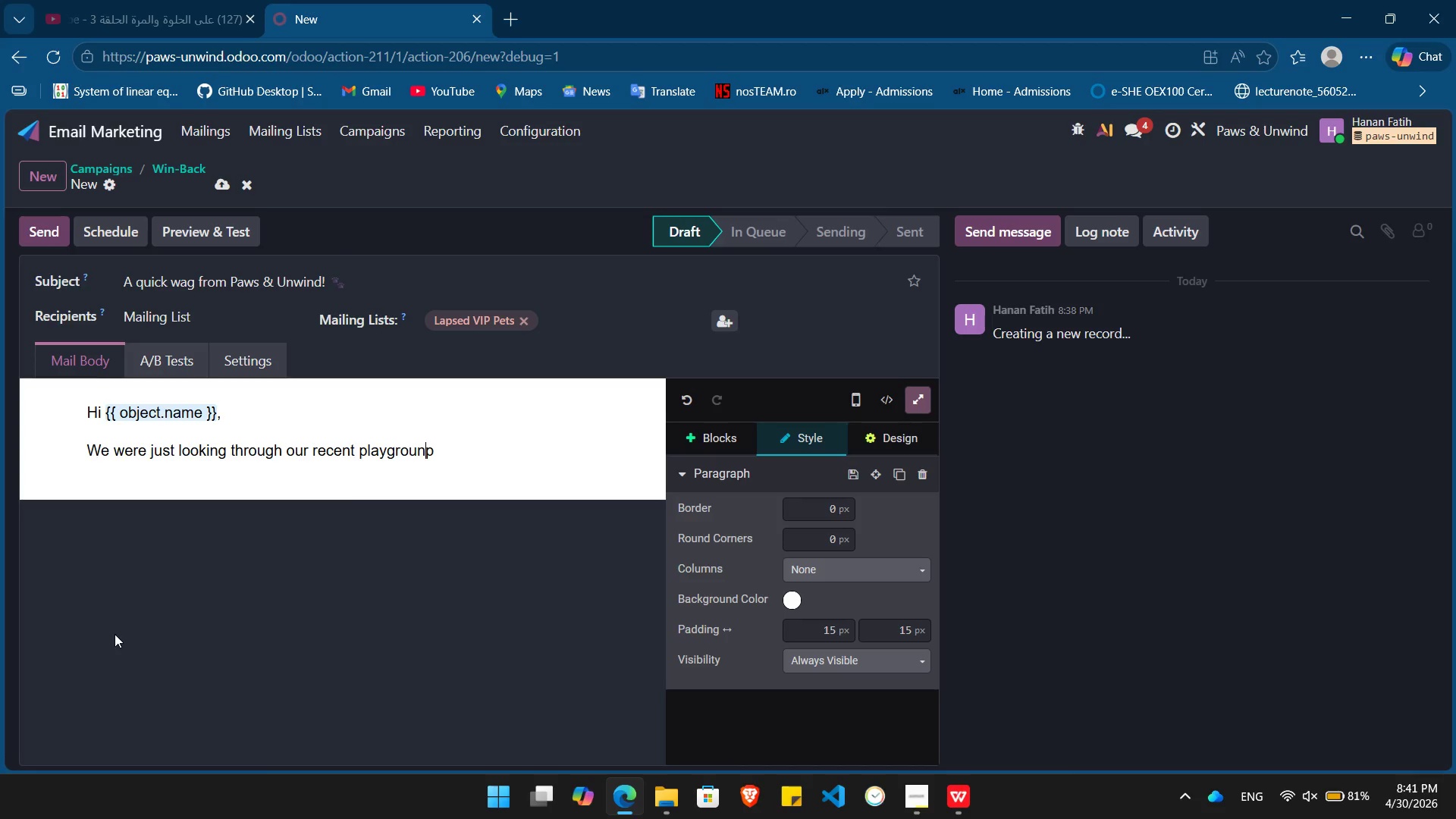 
key(ArrowLeft)
 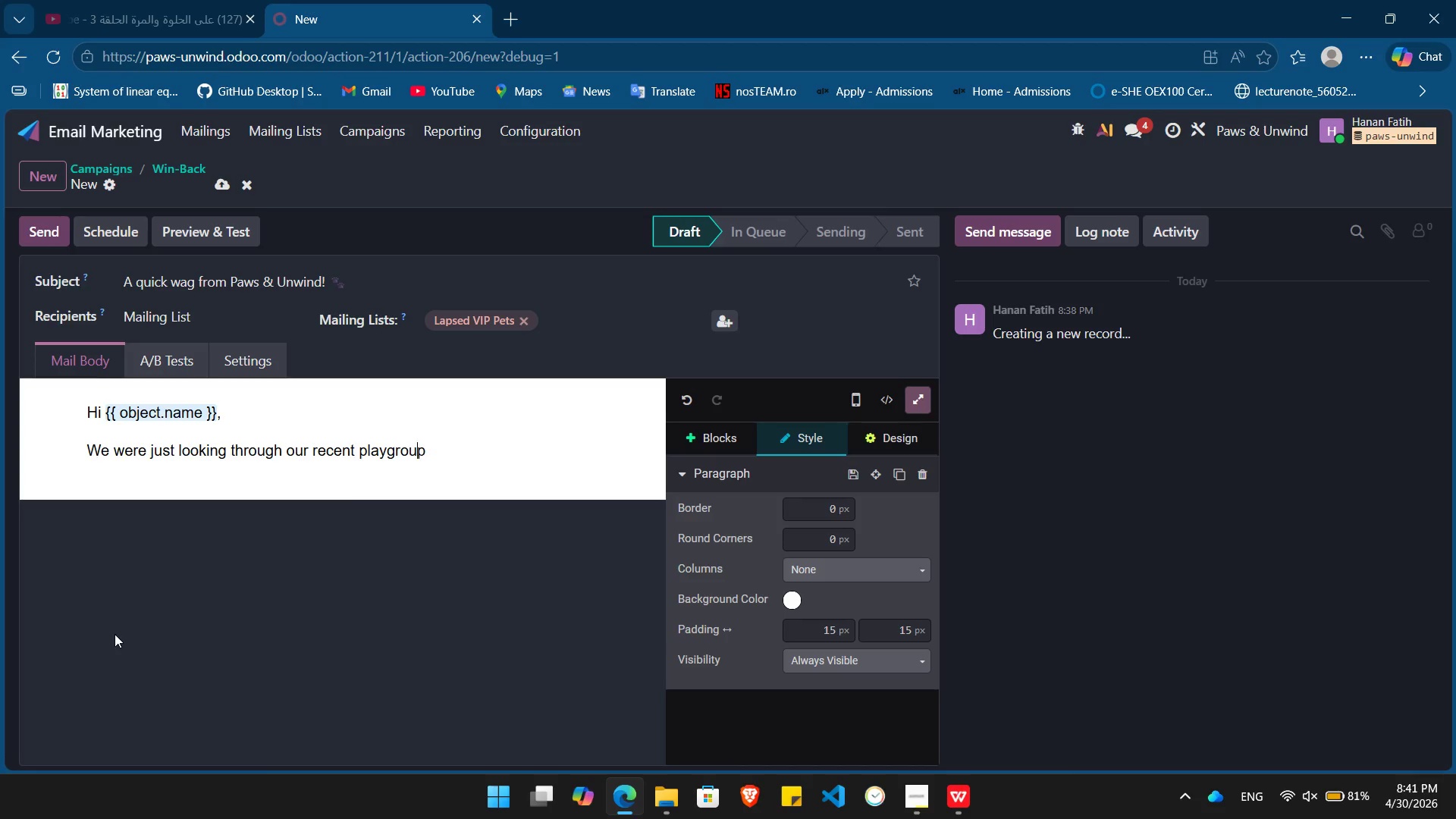 
key(Backspace)
type([End] hotos and realized it's been over three months )
key(Tab)
type( saw you and /)
 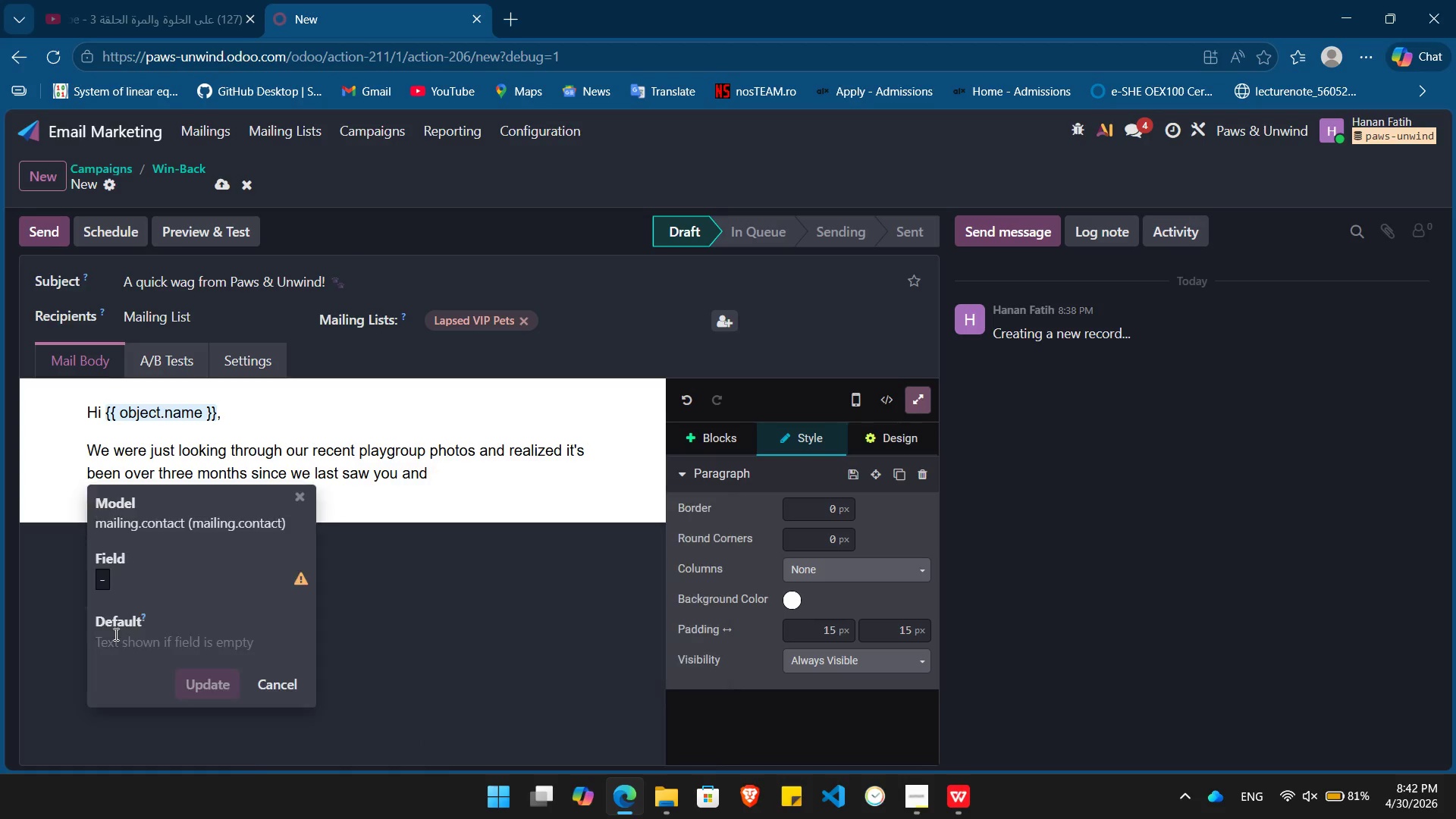 
hold_key(key=P, duration=0.34)
 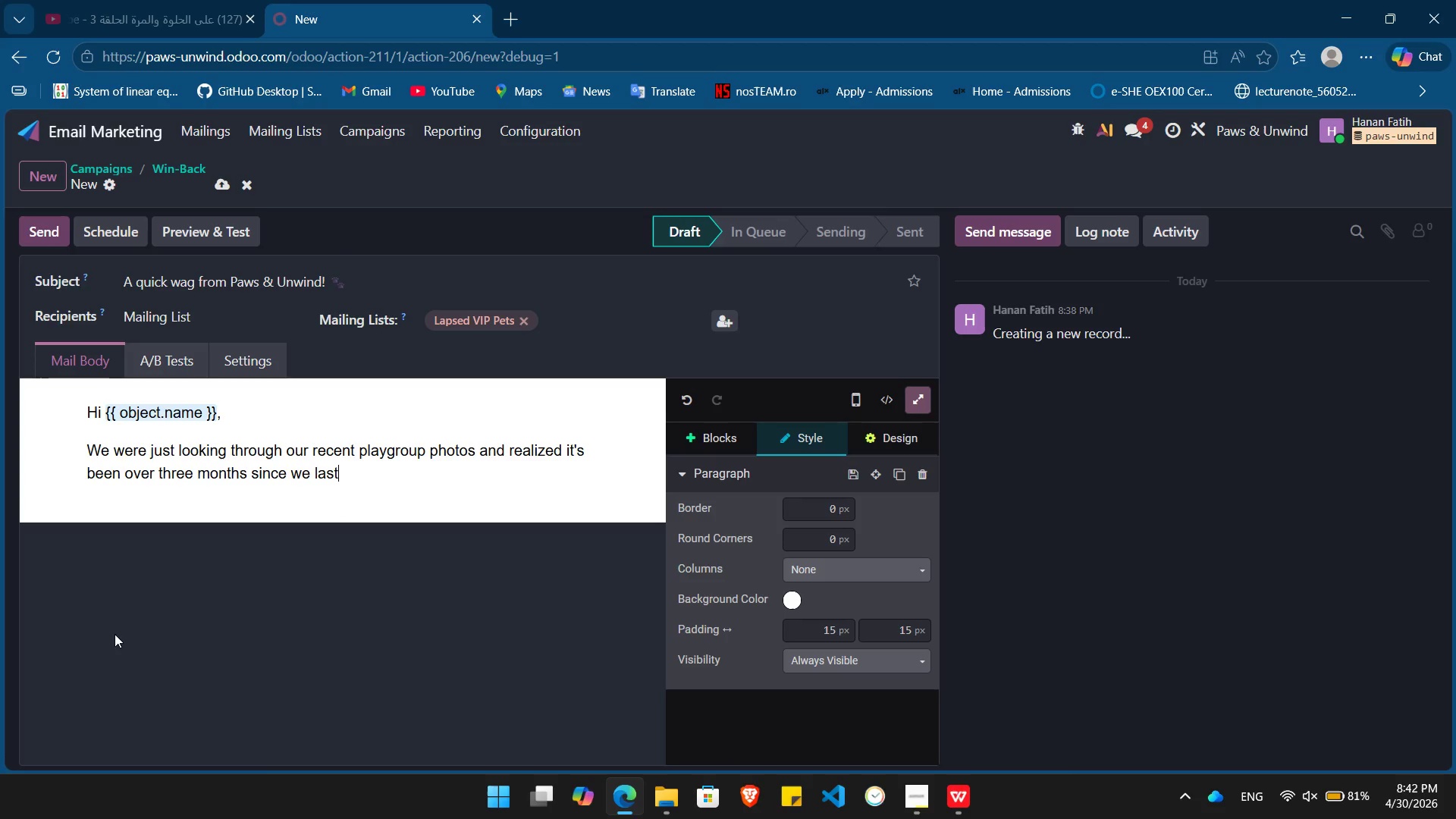 
key(Enter)
 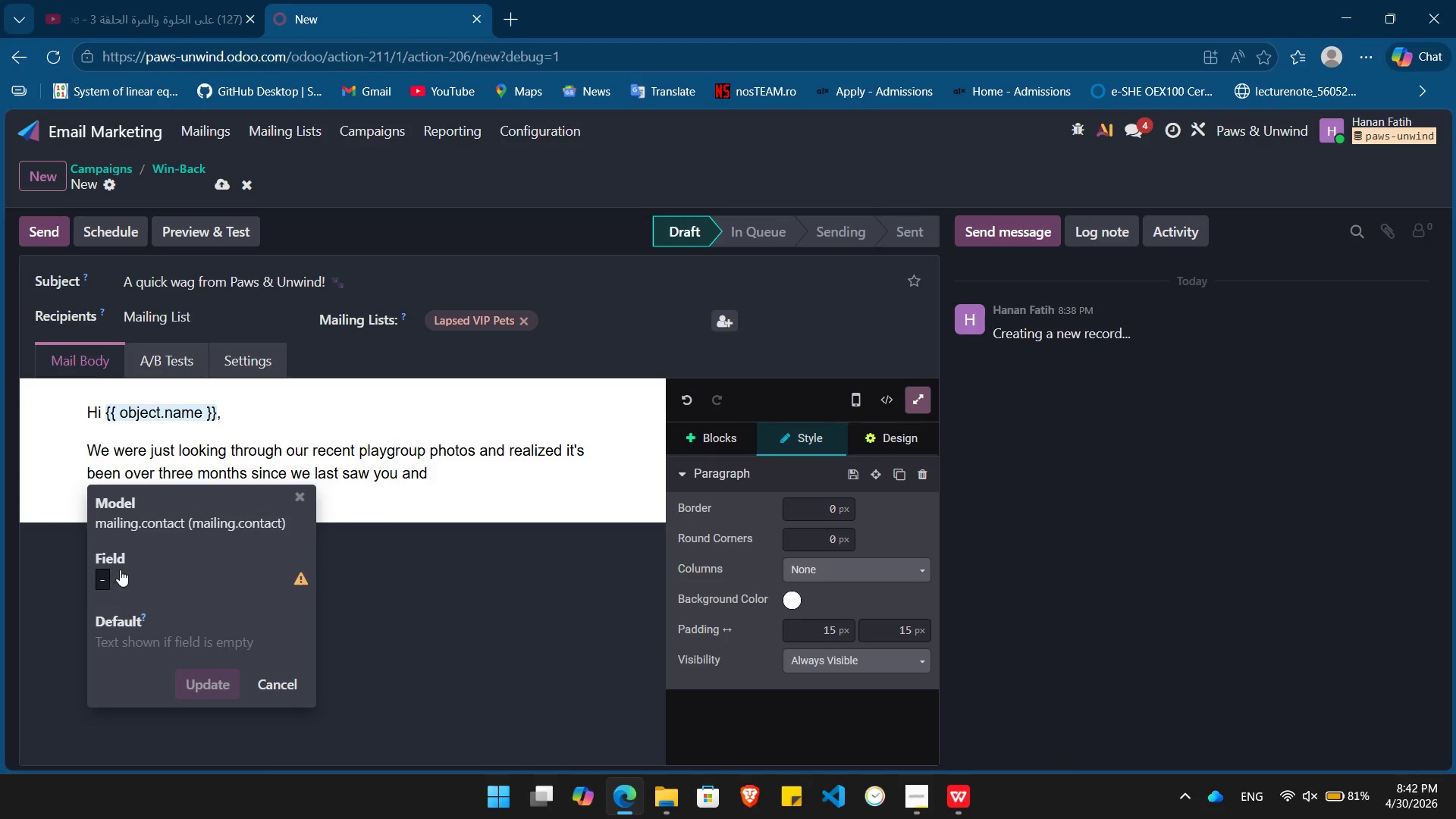 
left_click([121, 568])
 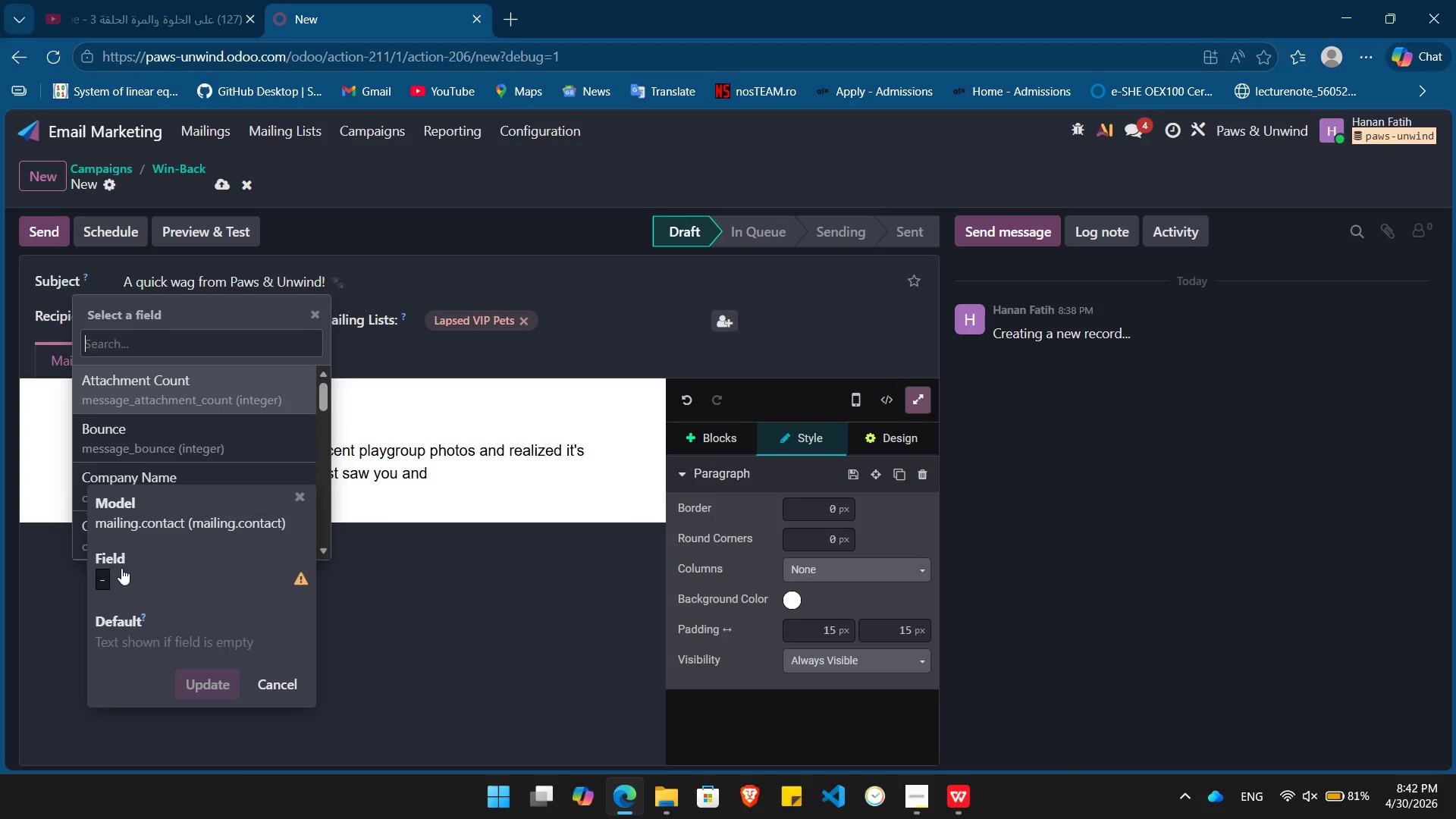 
type(pe)
 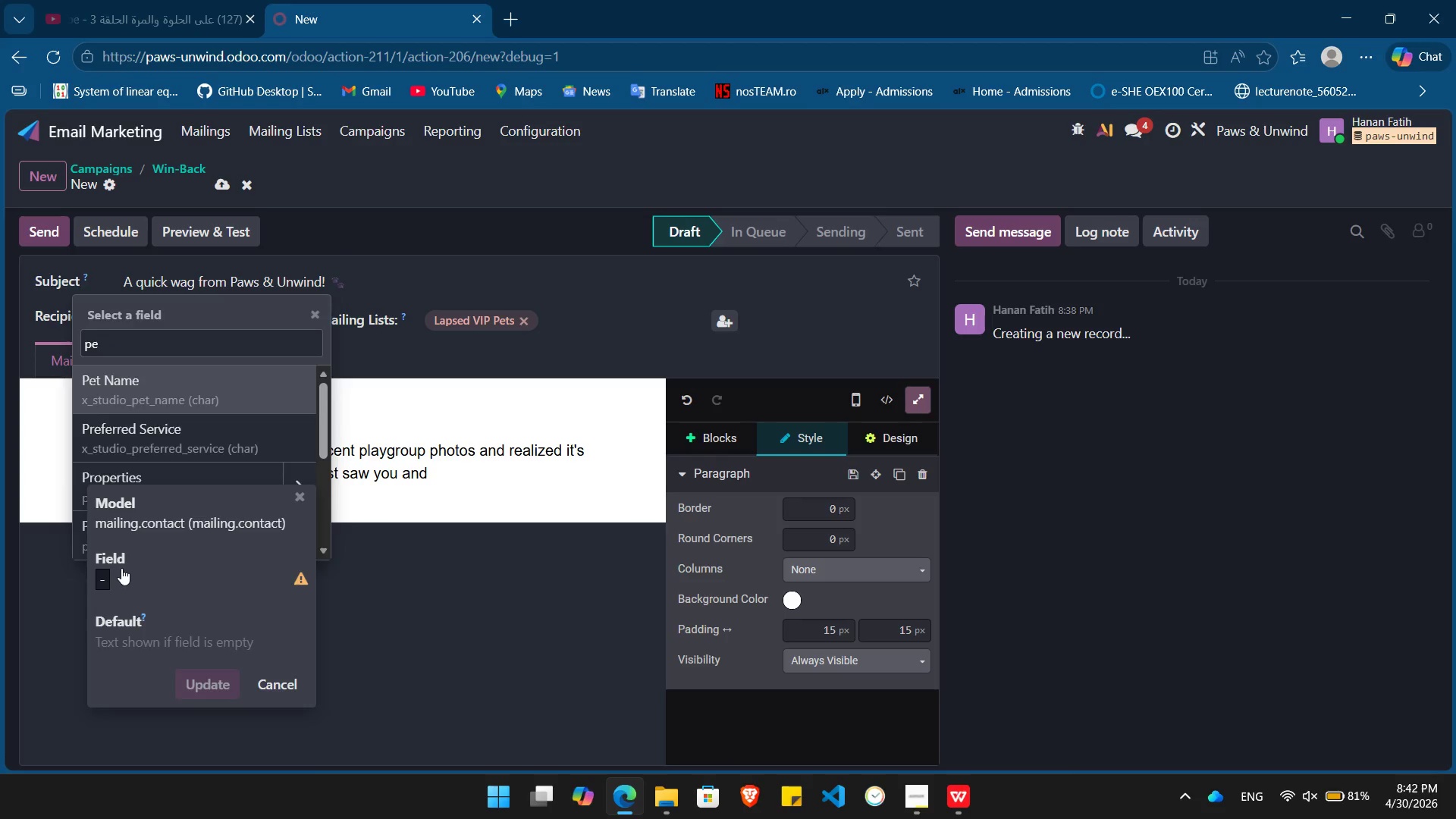 
key(Enter)
 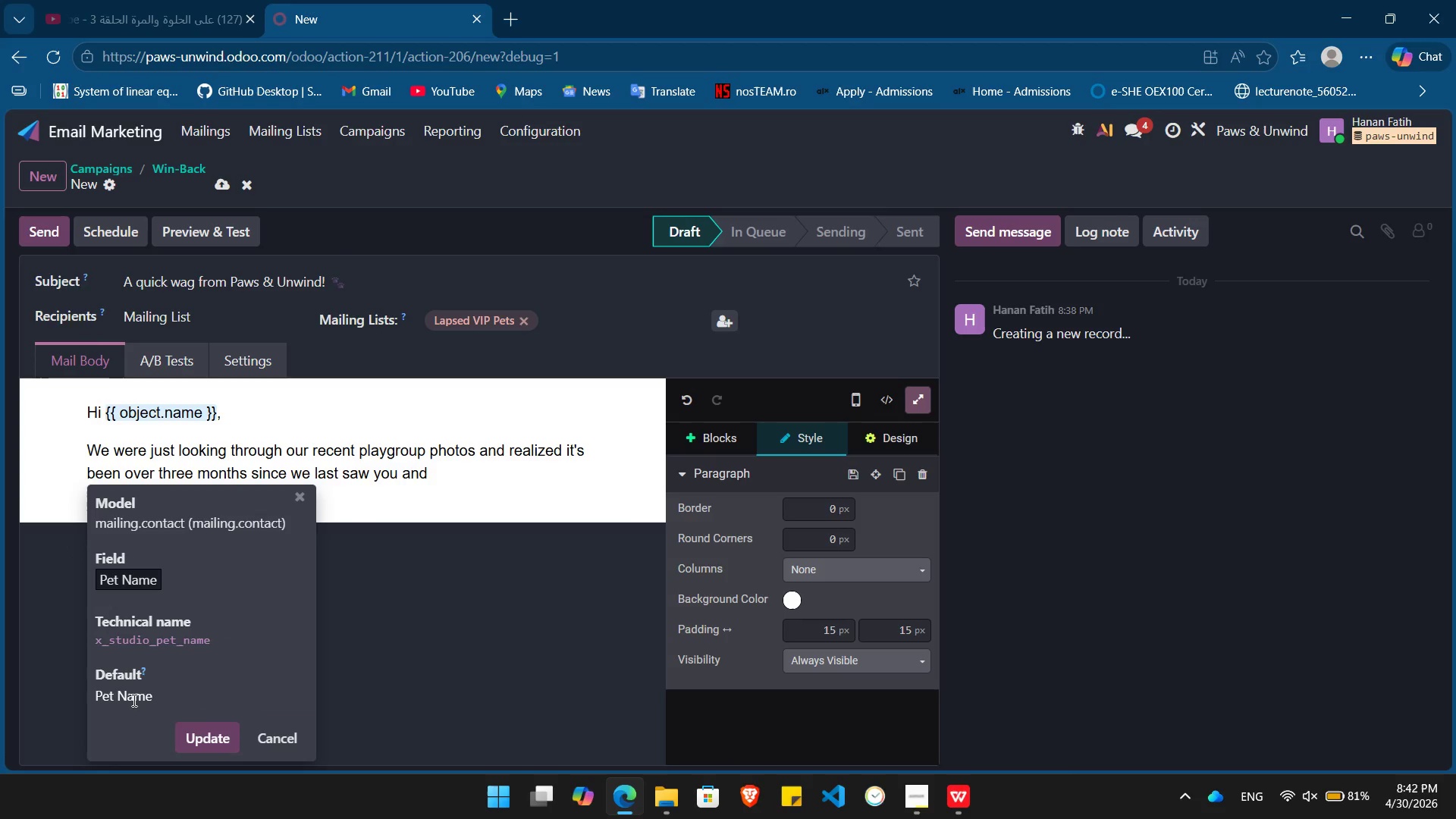 
double_click([133, 700])
 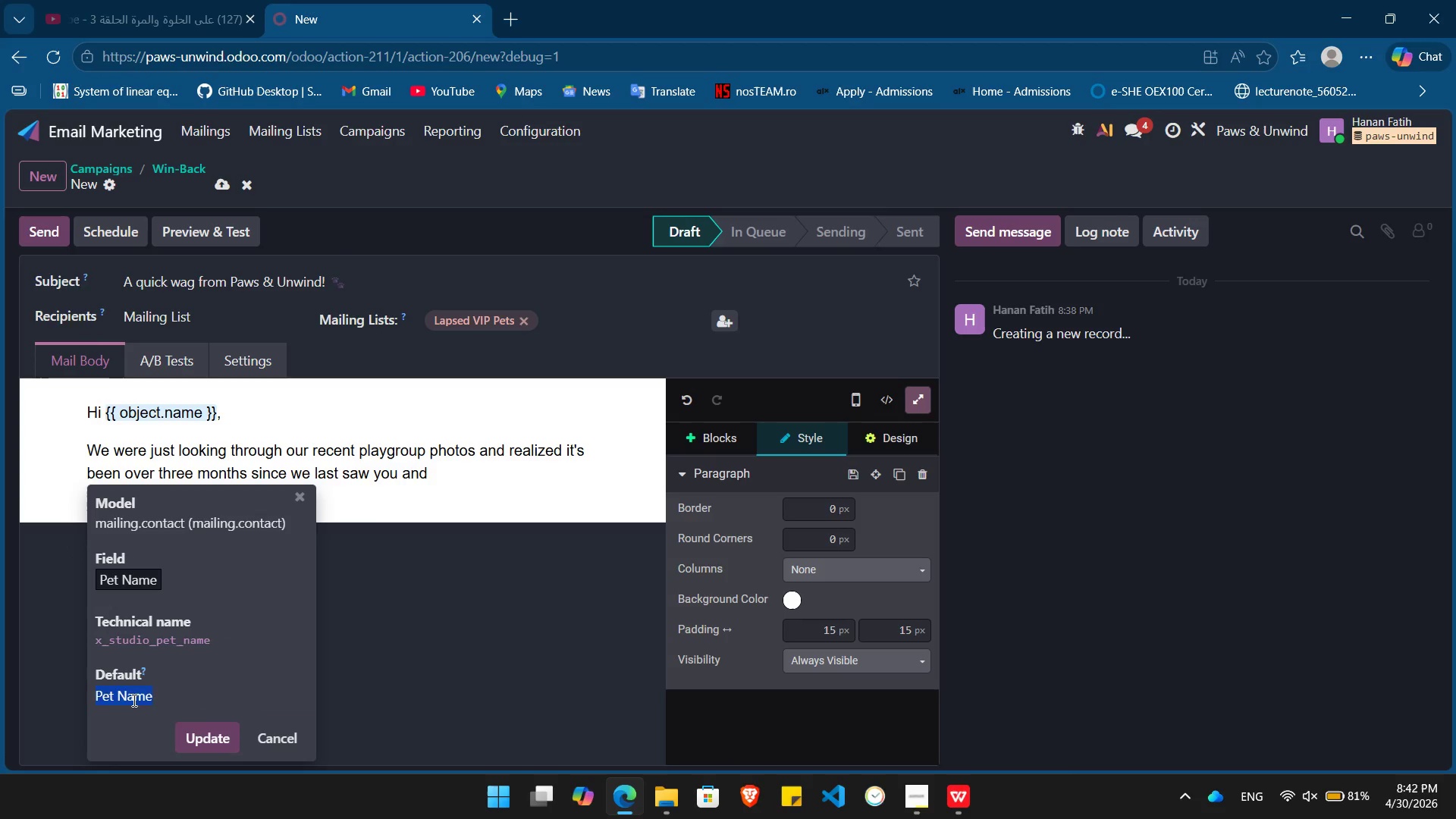 
triple_click([133, 700])
 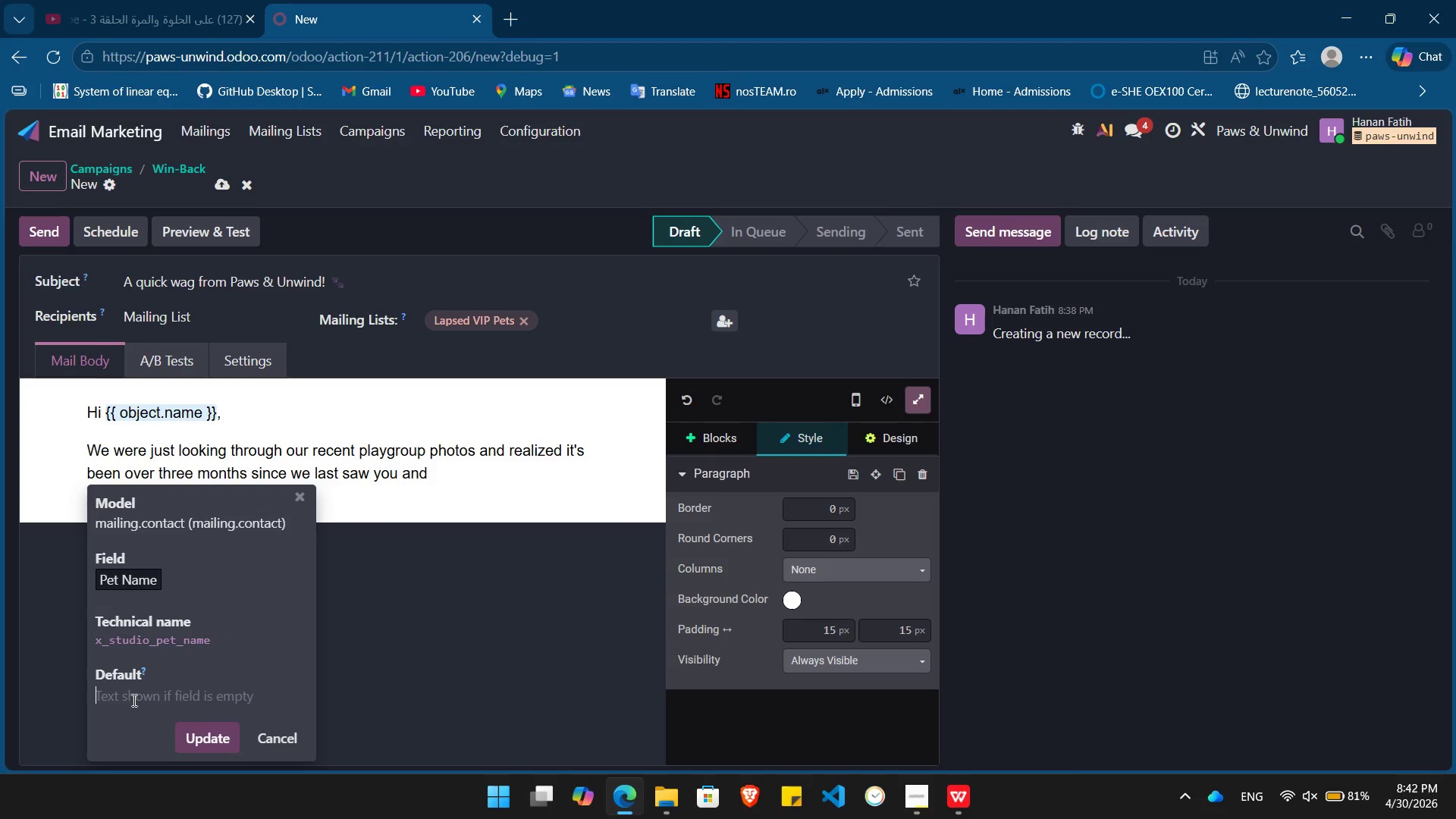 
key(Backspace)
 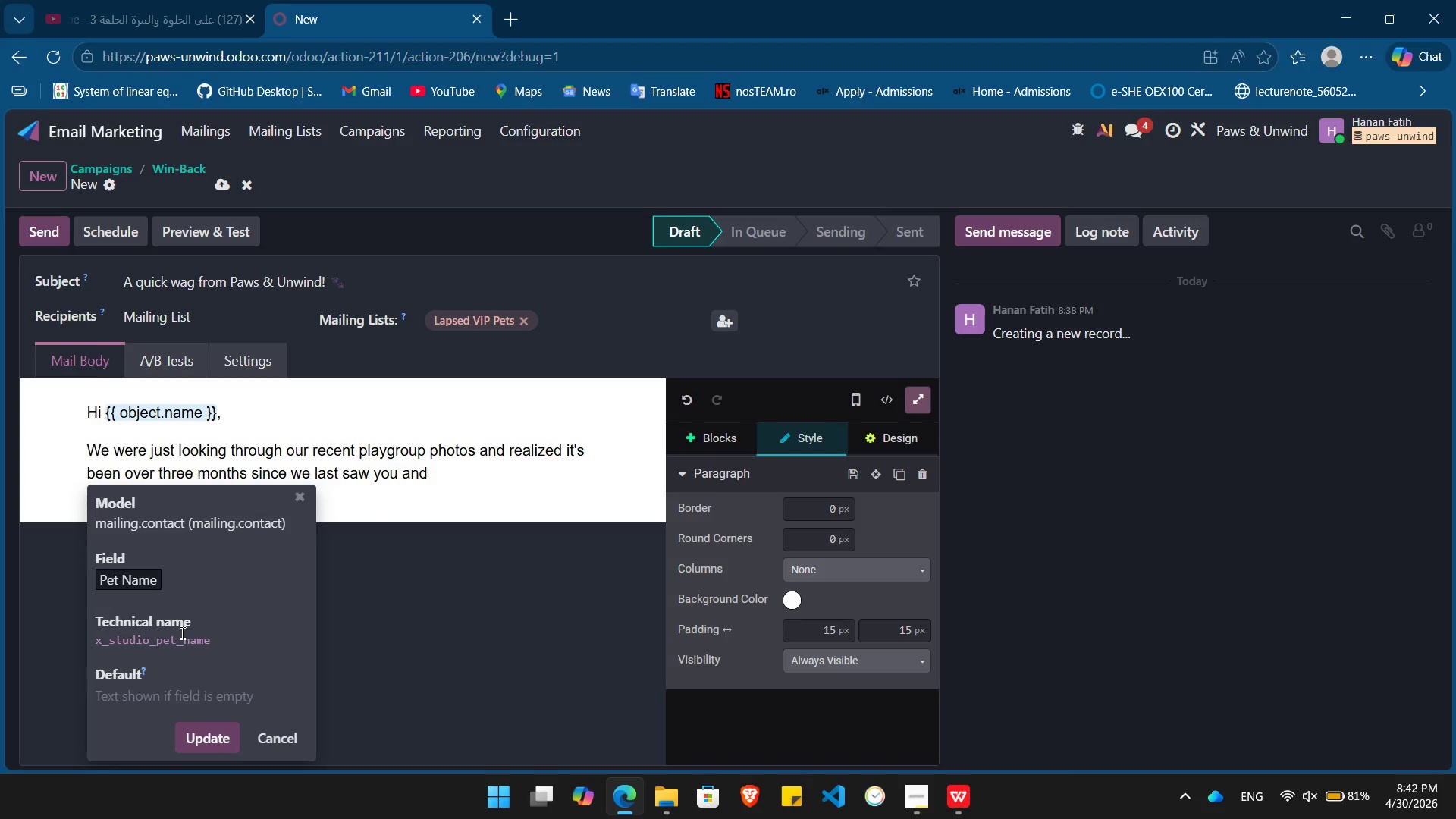 
double_click([181, 632])
 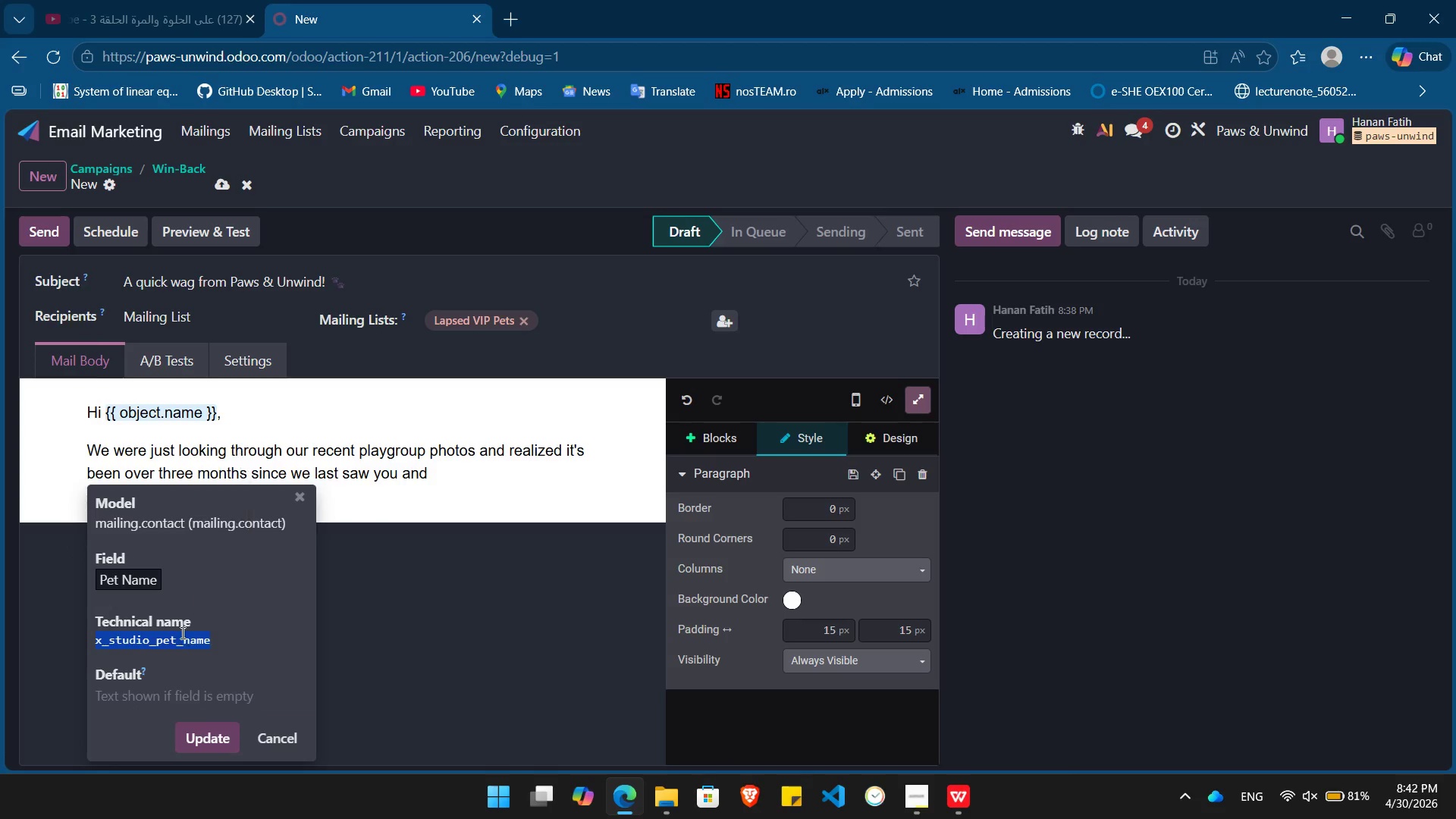 
key(Control+C)
 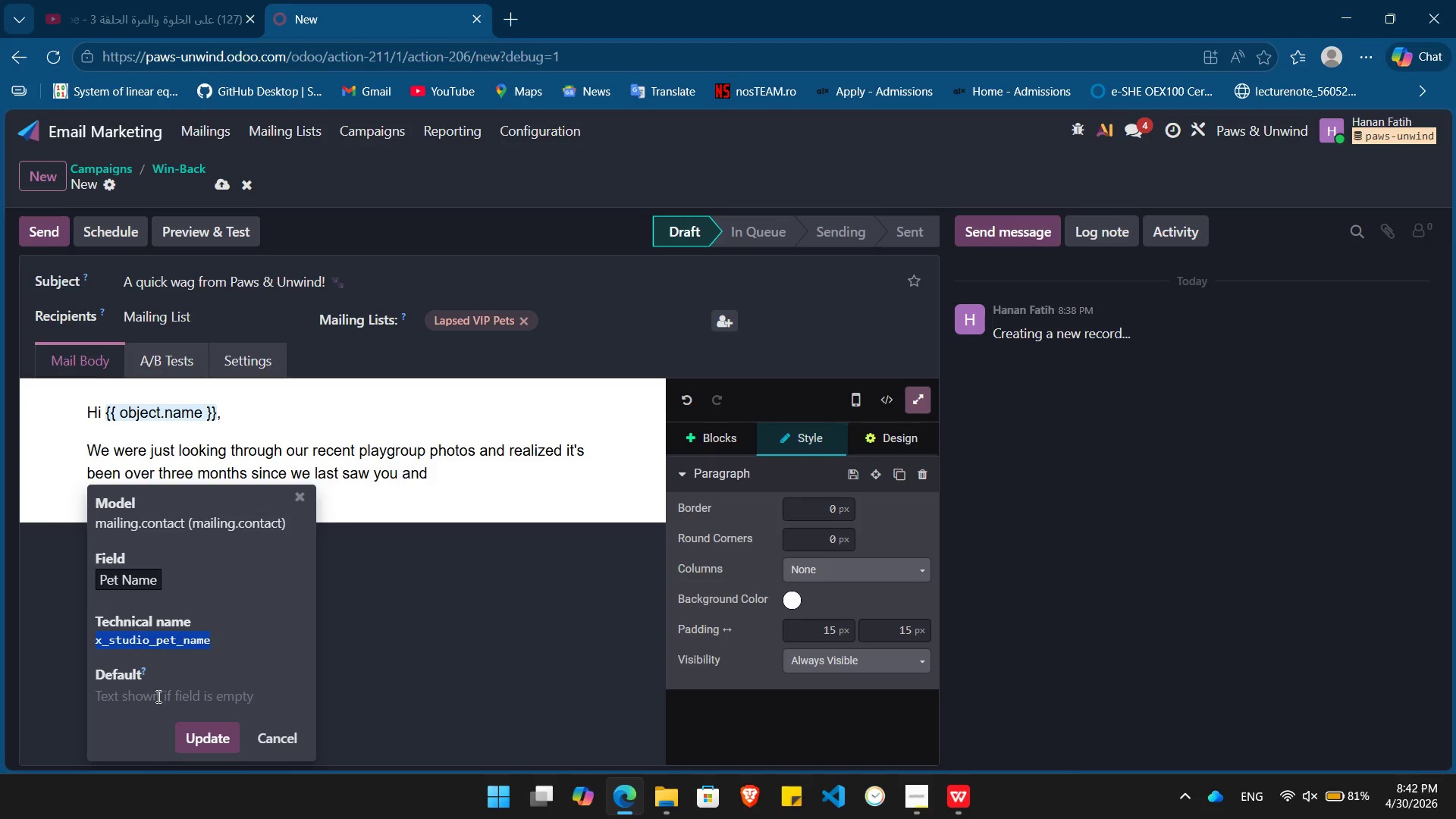 
left_click([157, 696])
 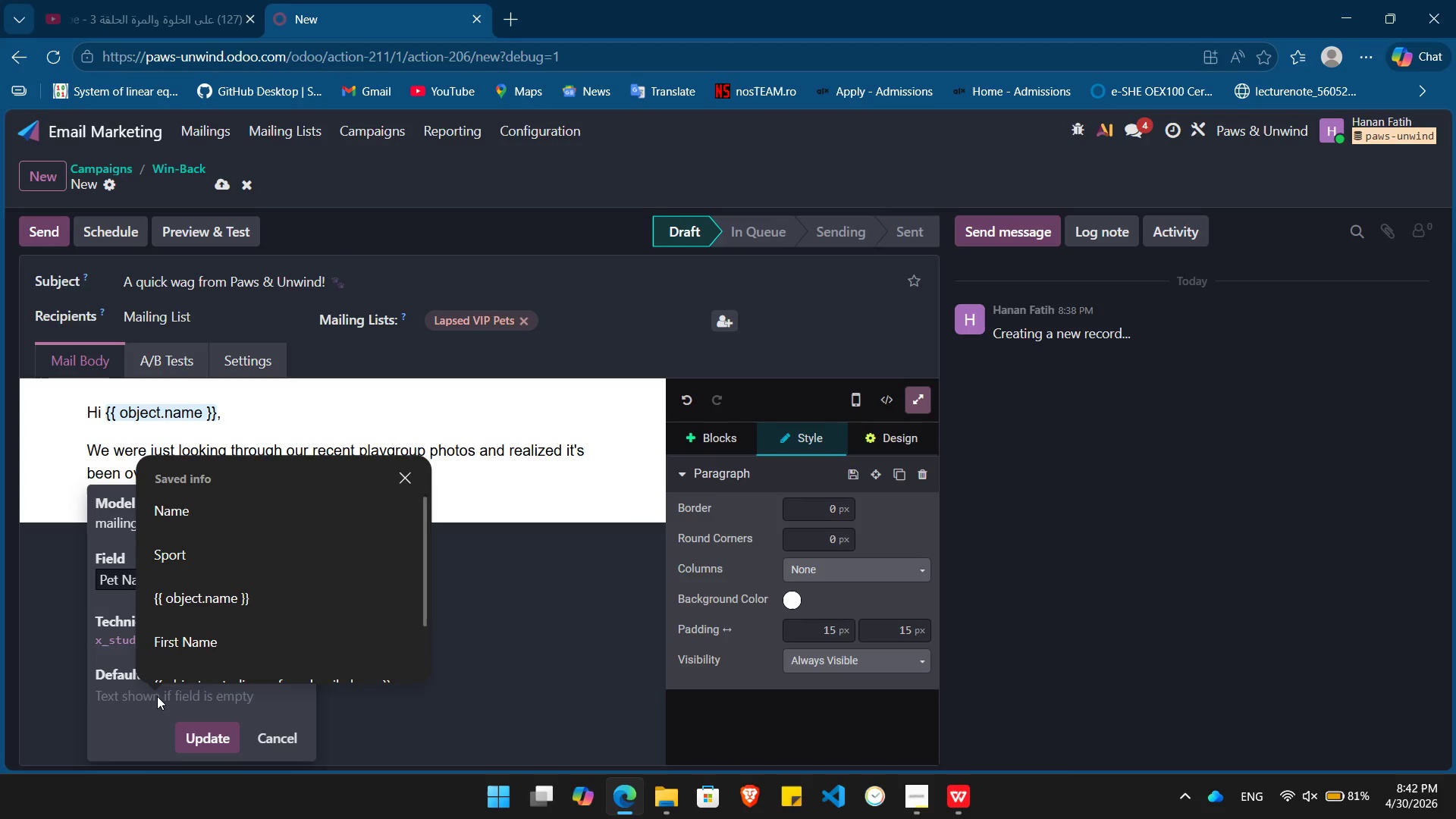 
type({{ objcet)
key(Backspace)
key(Backspace)
key(Backspace)
type(ect.)
 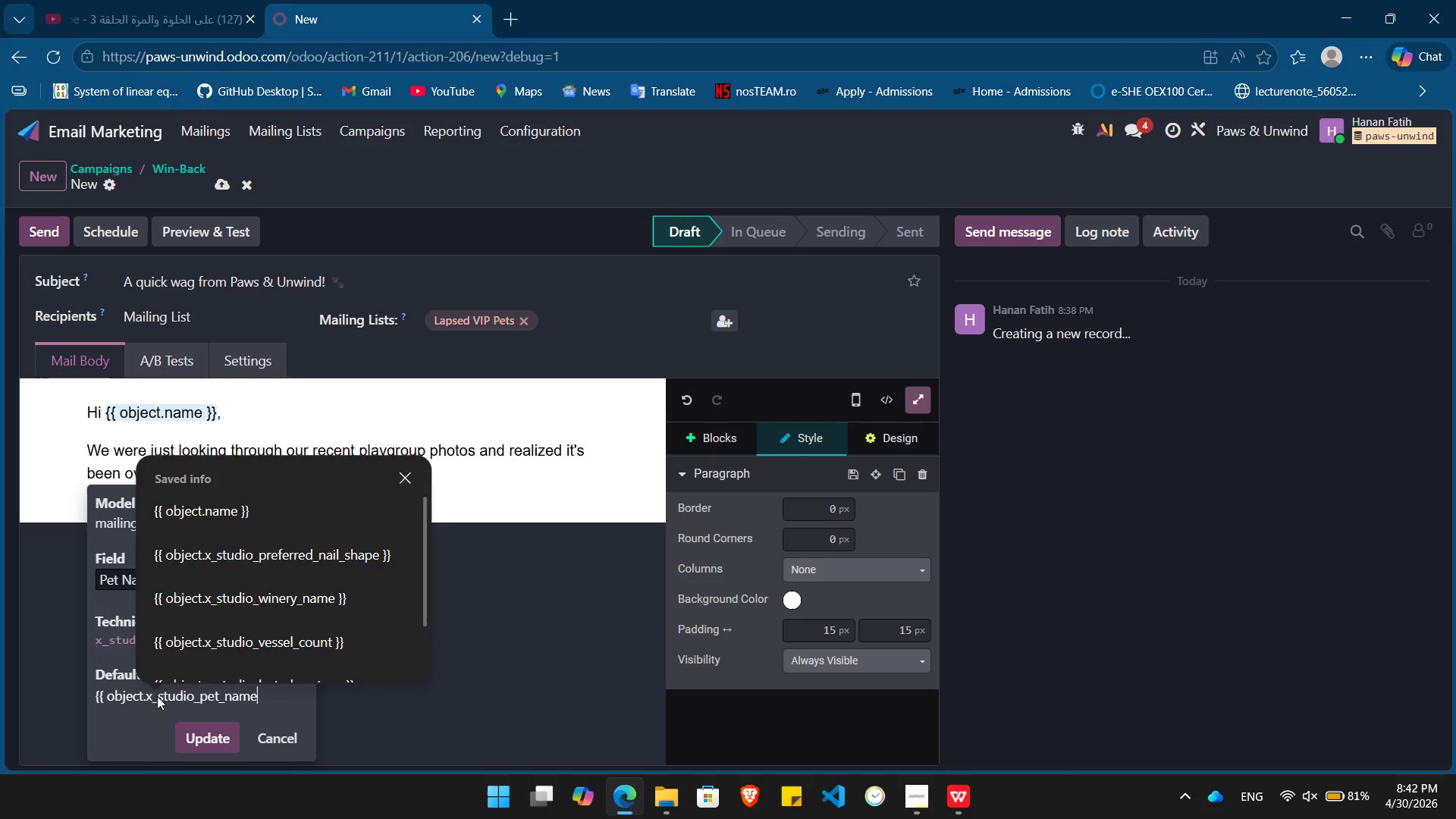 
key(Control+ControlLeft)
 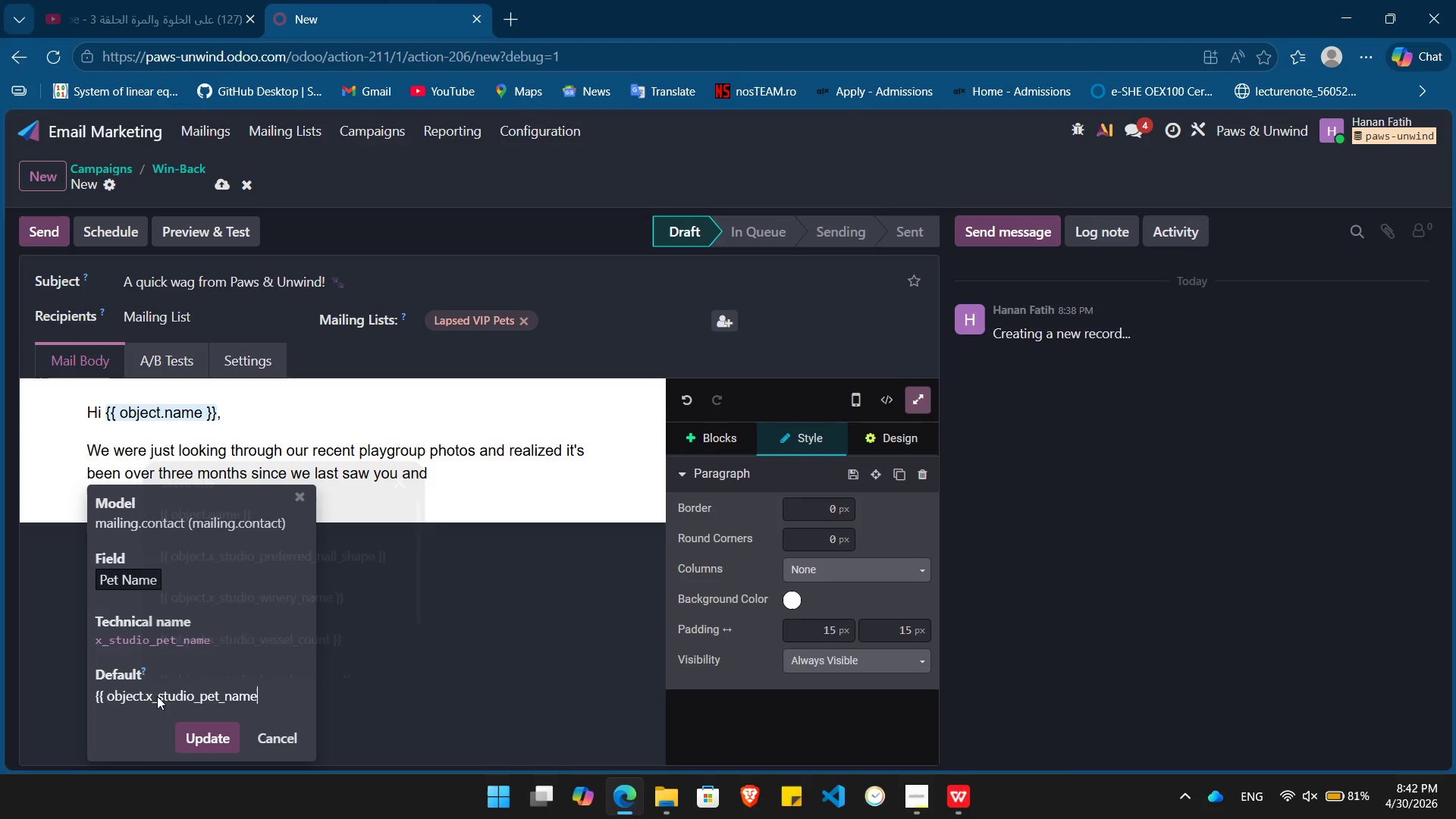 
key(Control+V)
 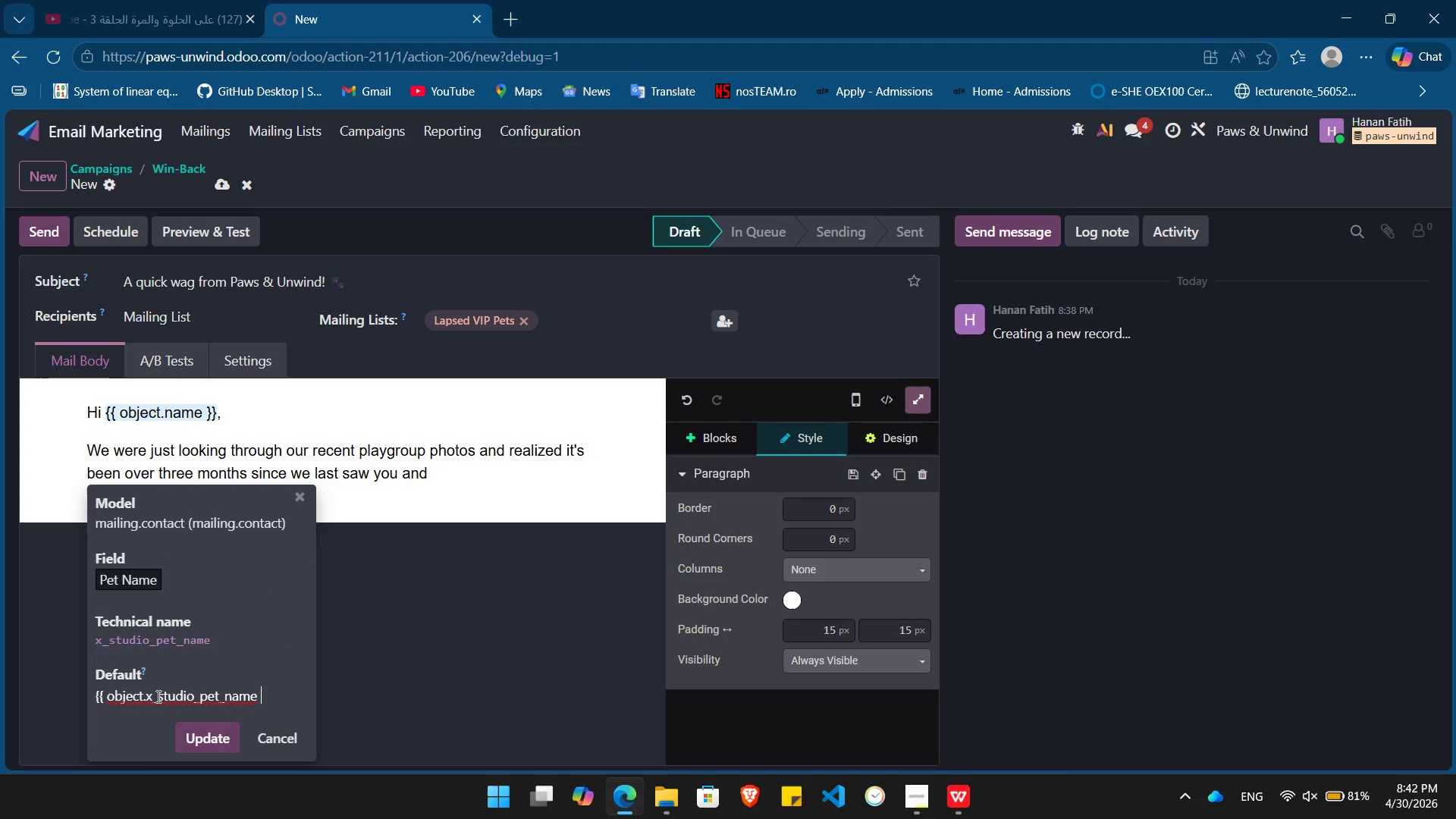 
key(Space)
 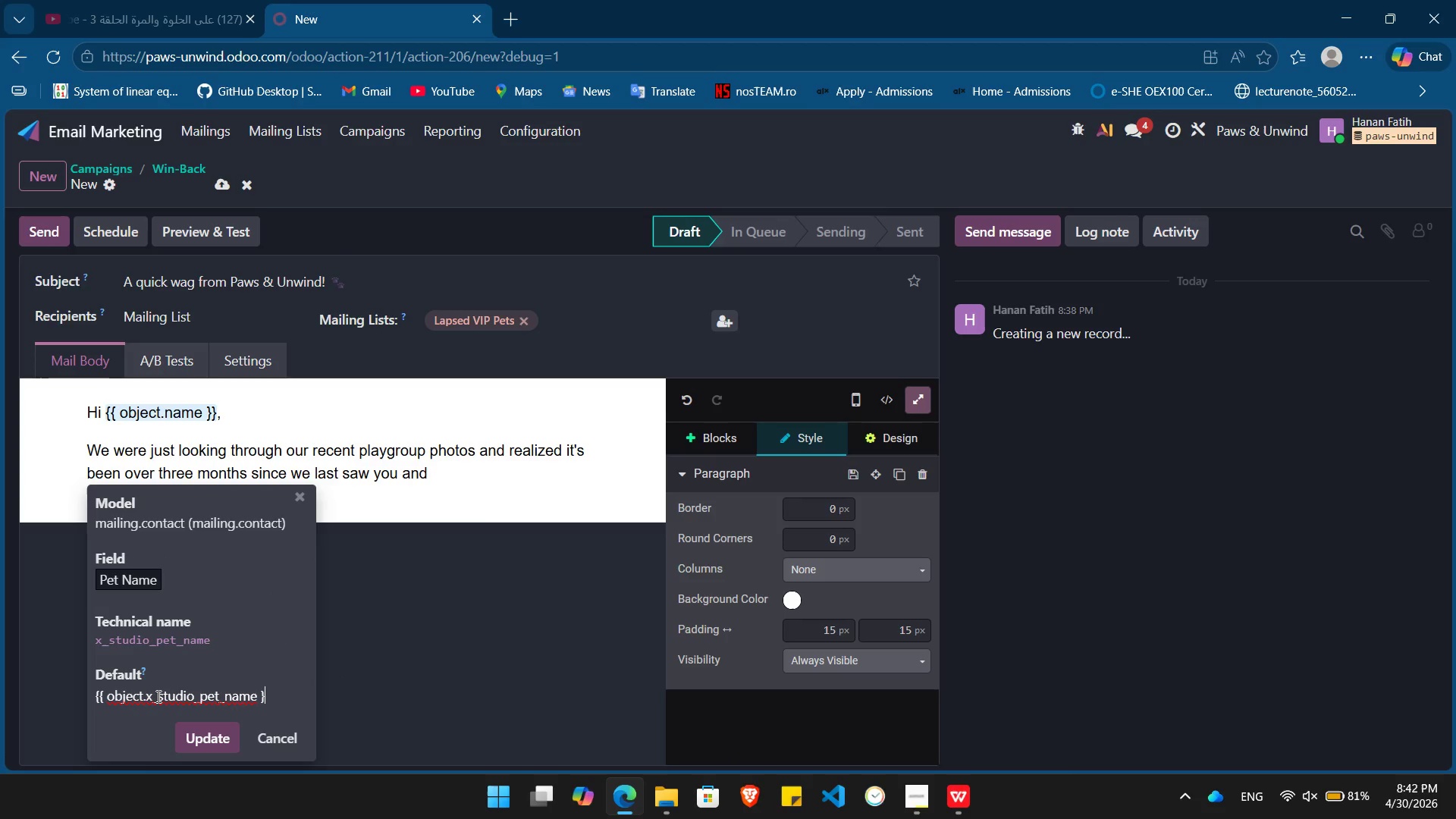 
key(Shift+BracketRight)
 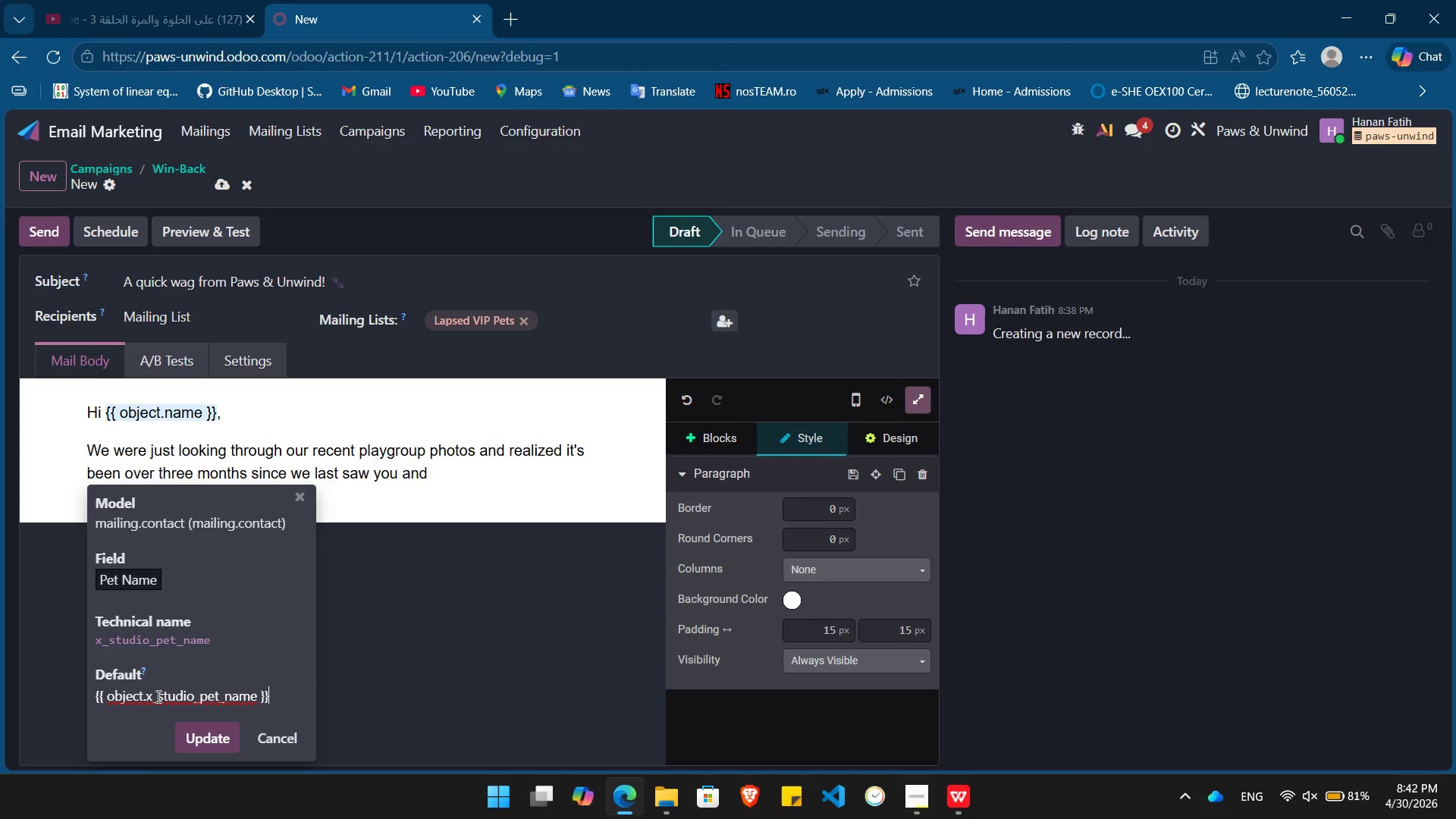 
key(Shift+BracketRight)
 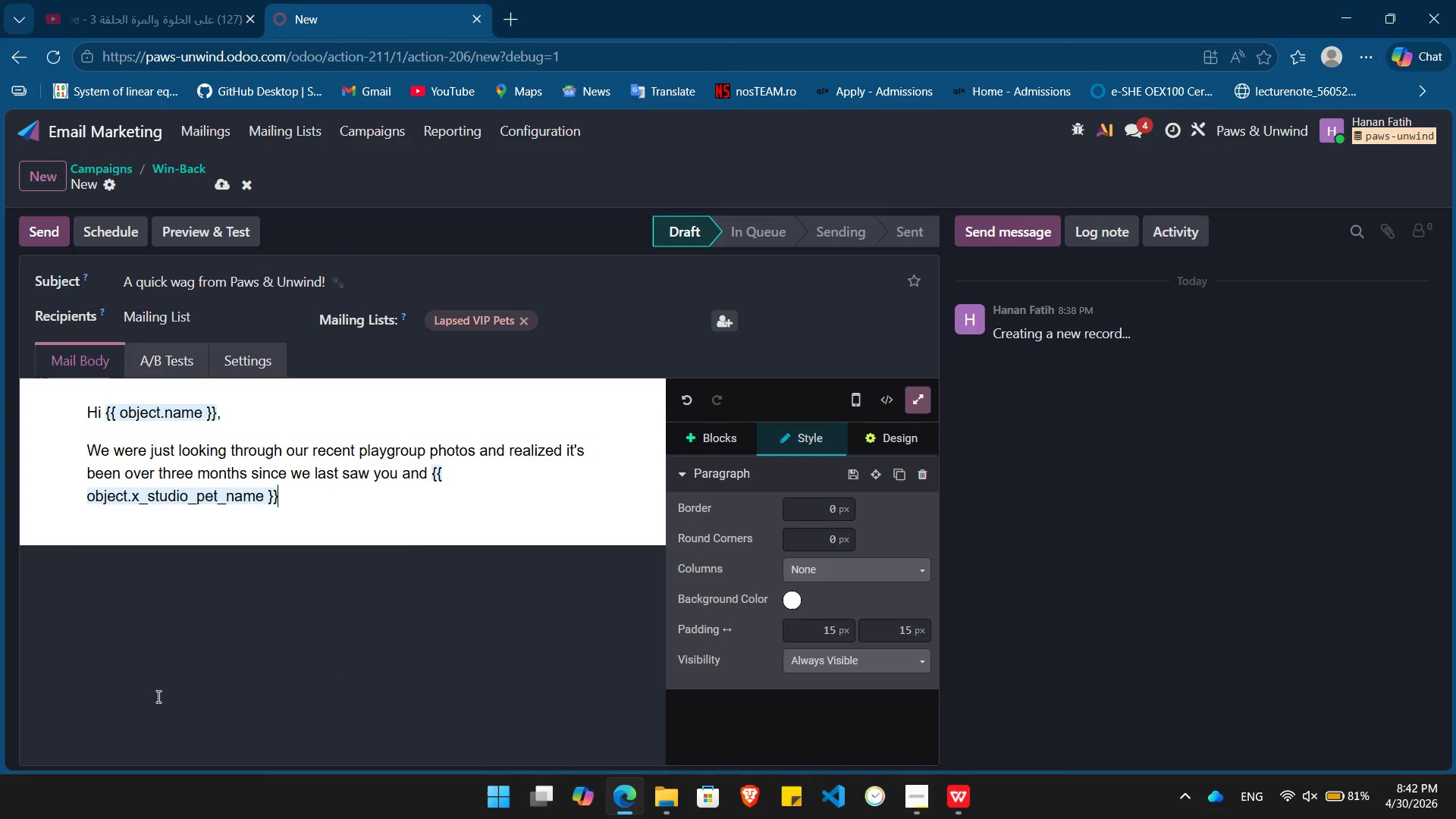 
key(Enter)
 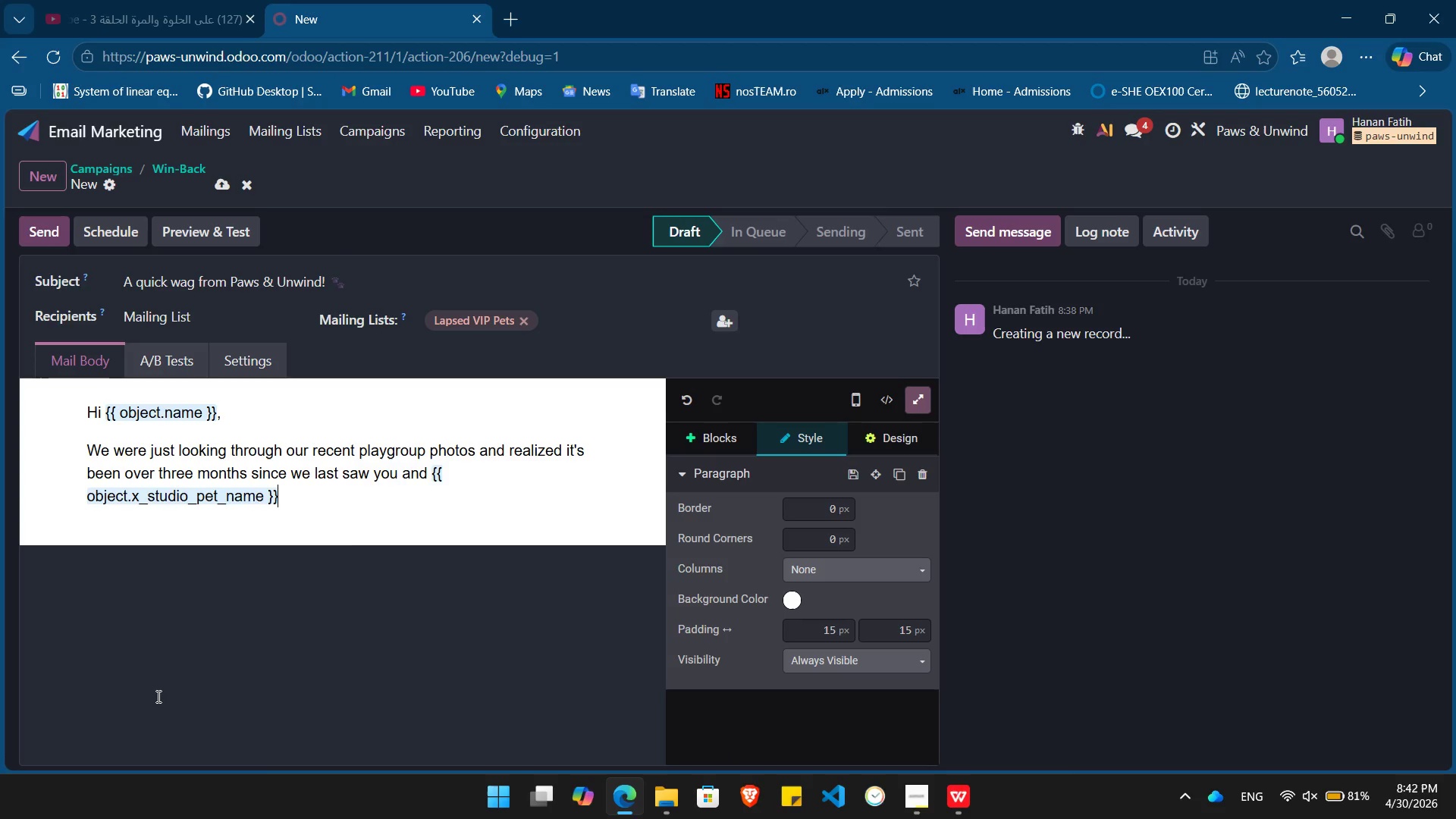 
wait(5.74)
 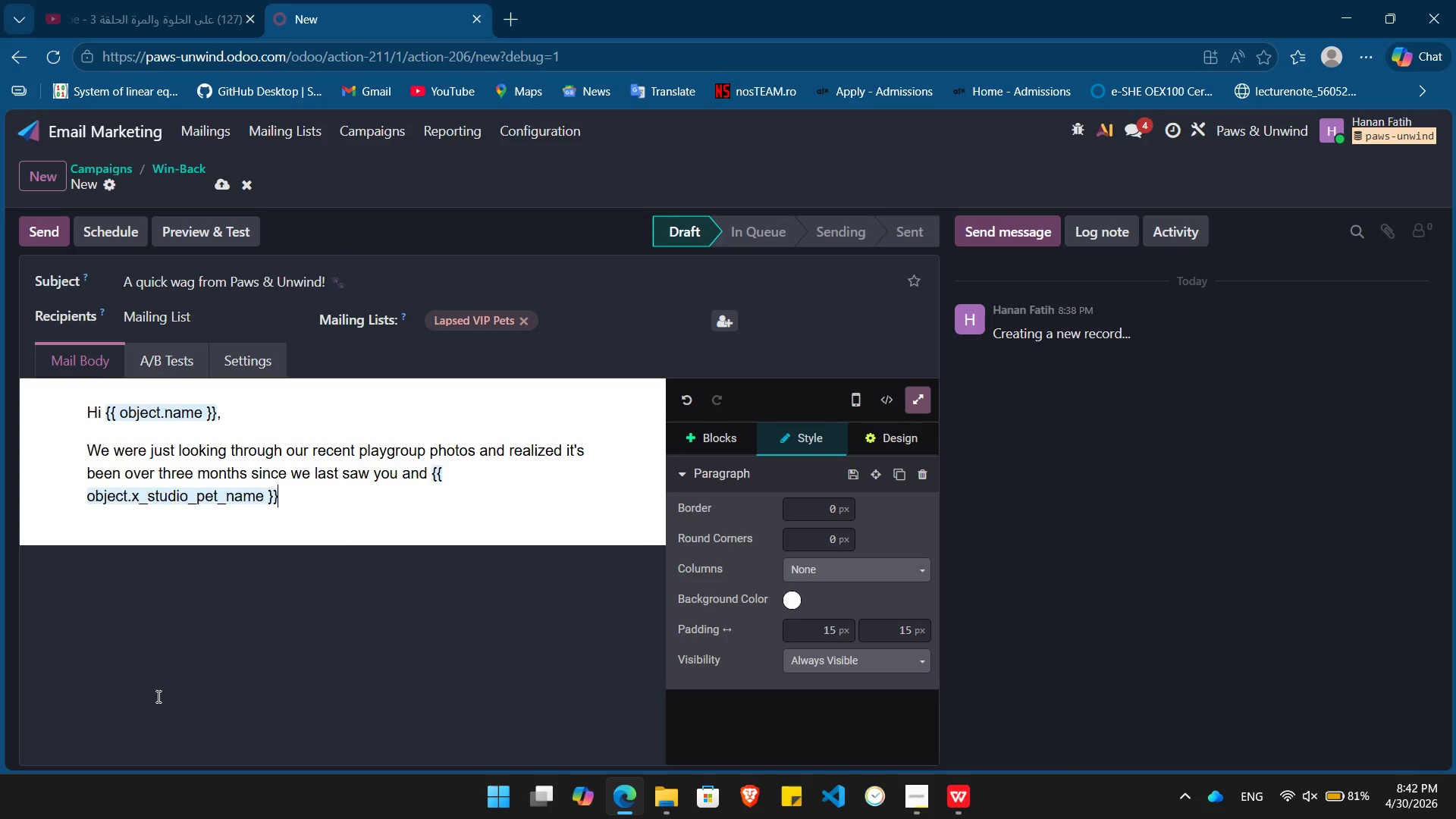 
type(. Our team truly misses their energy around the facility!)
 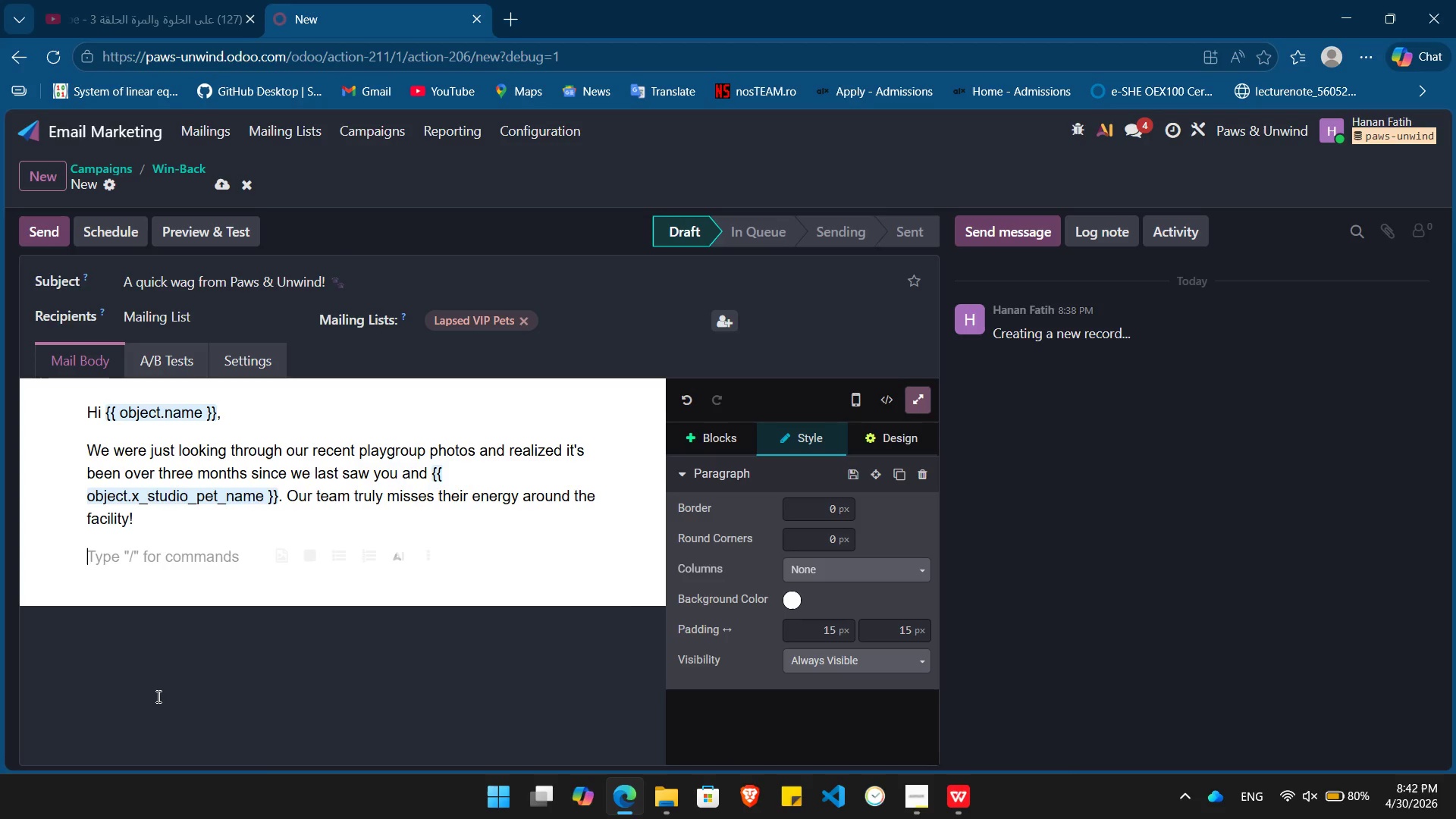 
 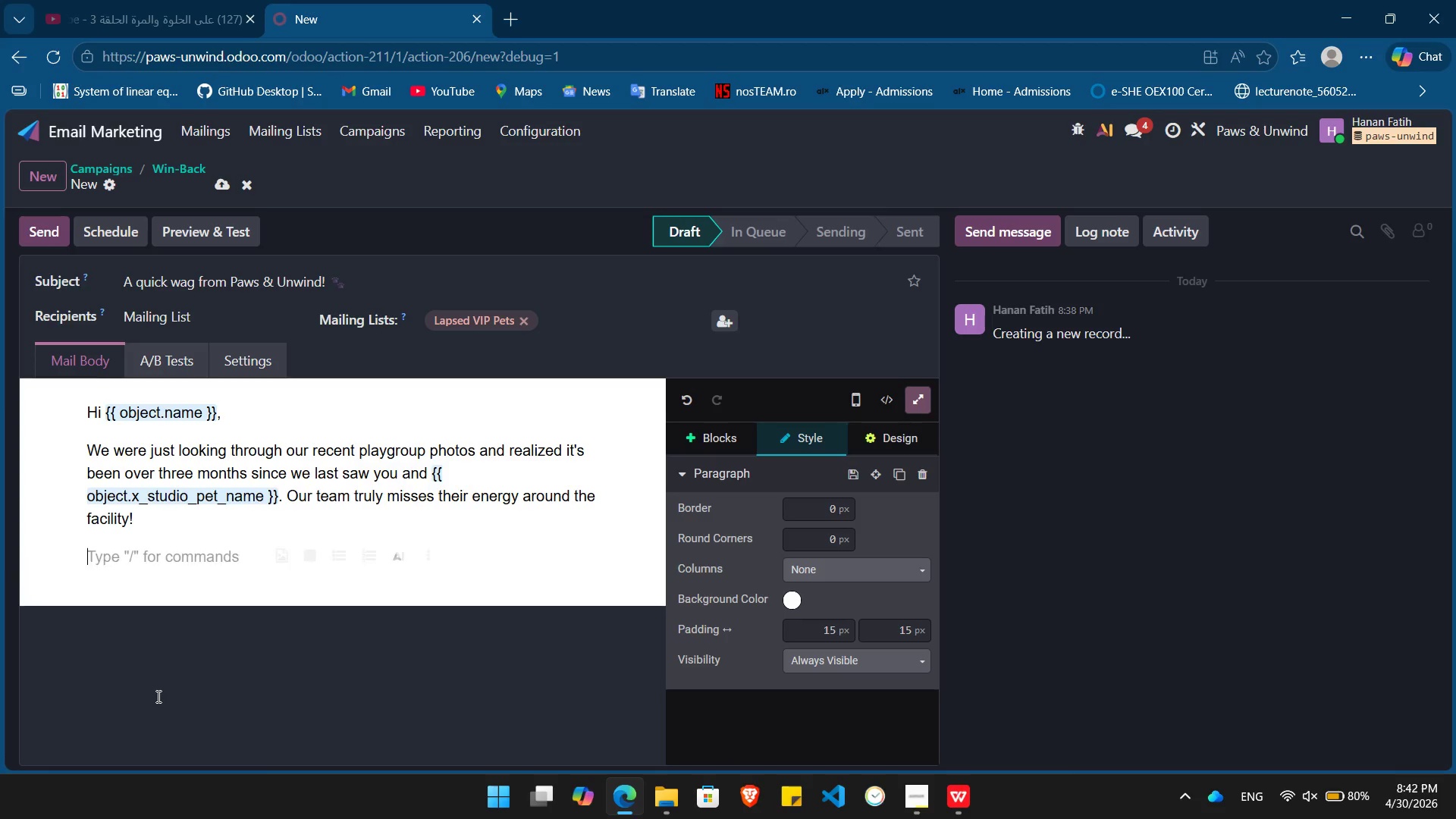 
key(Enter)
 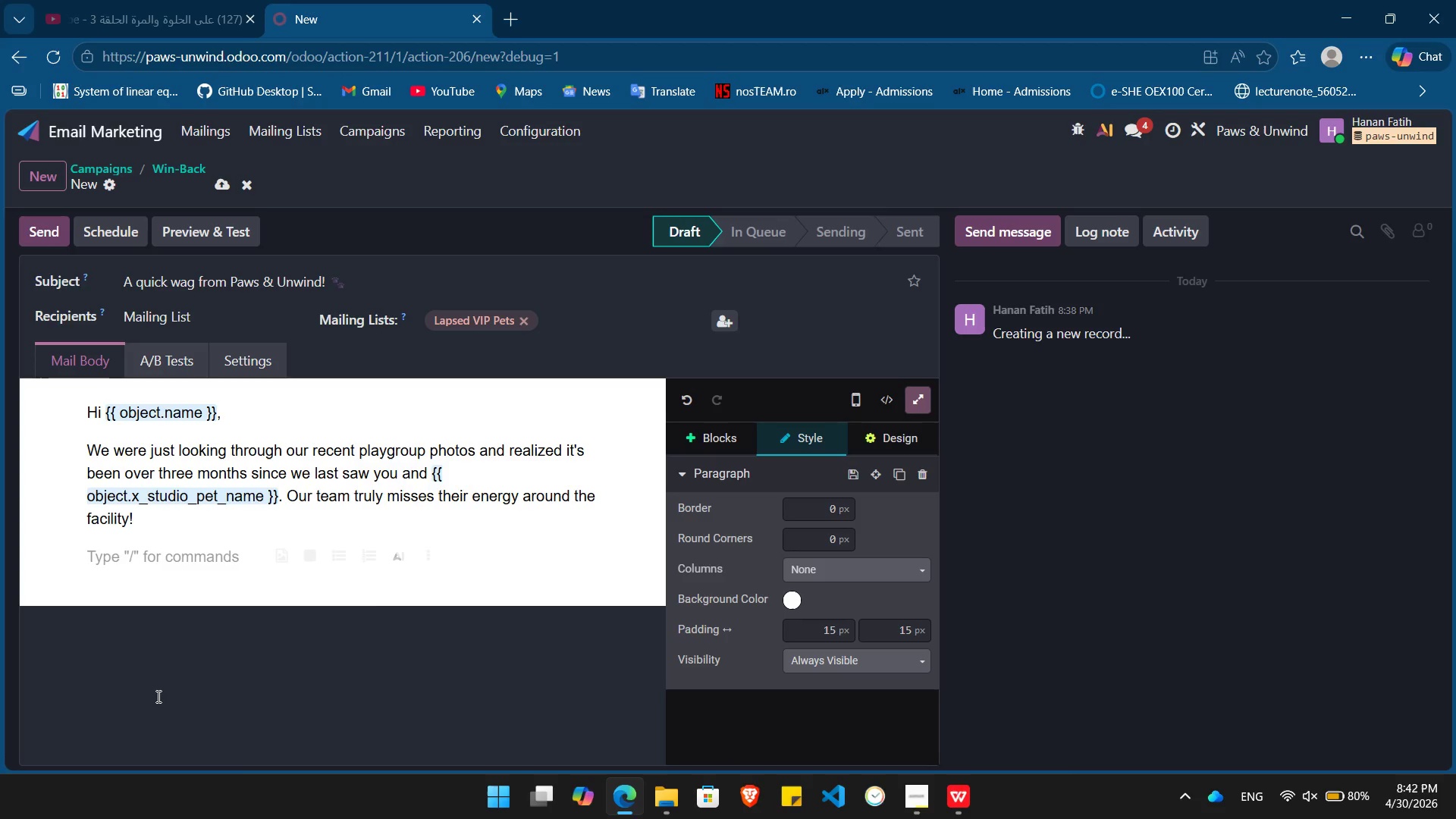 
type(We wanted to reach out and make sure evrything is )
 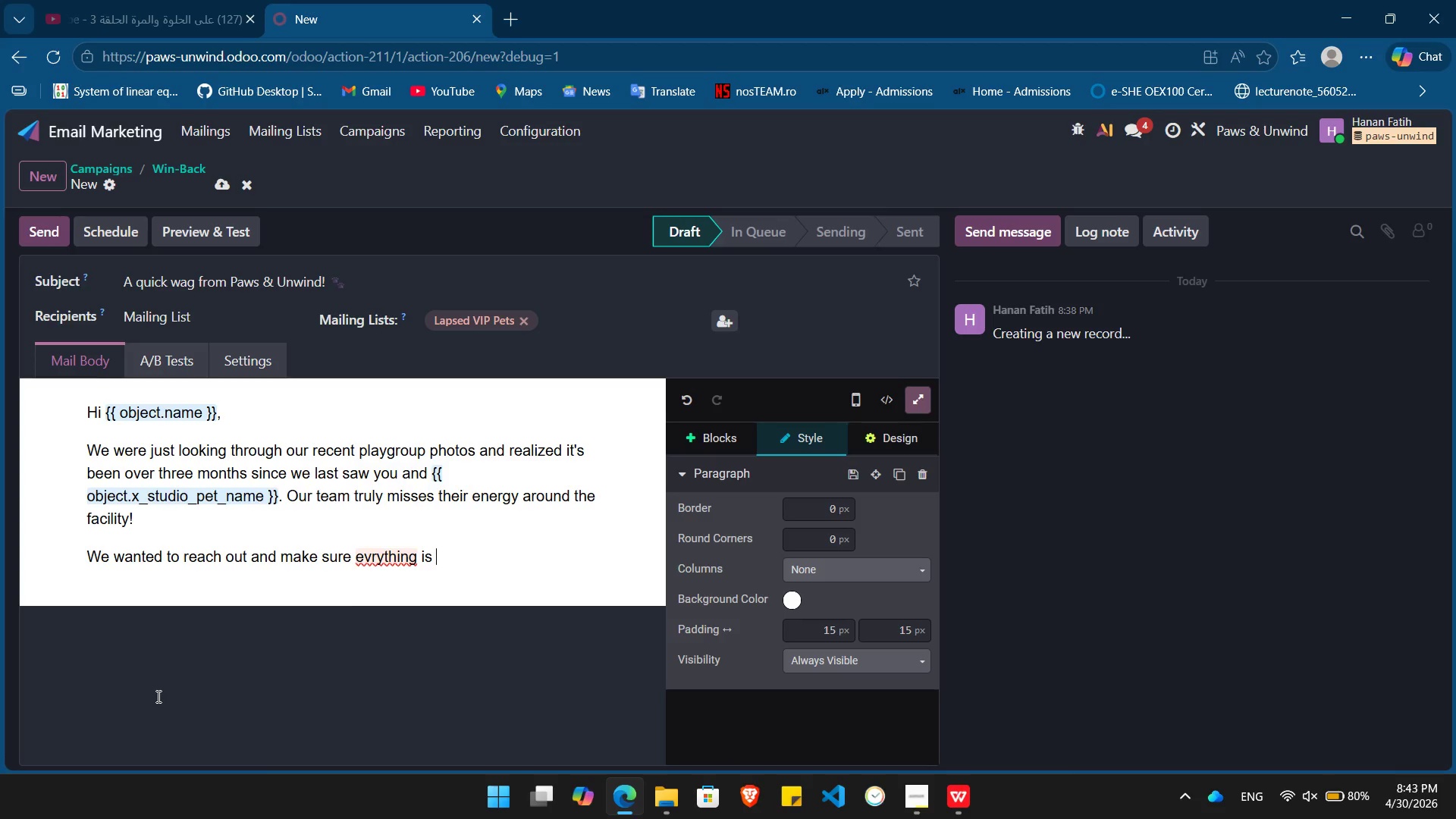 
key(ArrowLeft)
 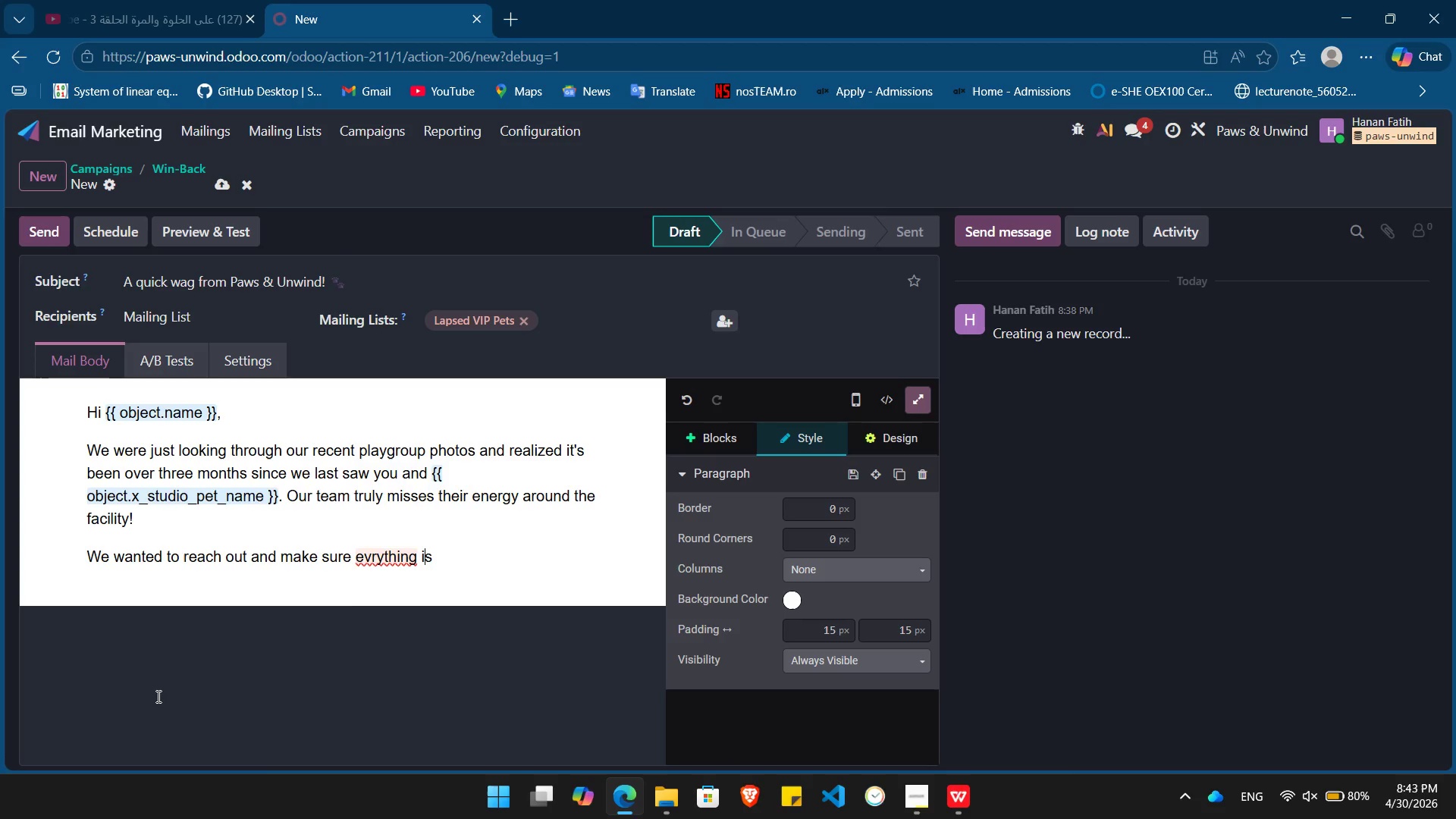 
key(ArrowLeft)
 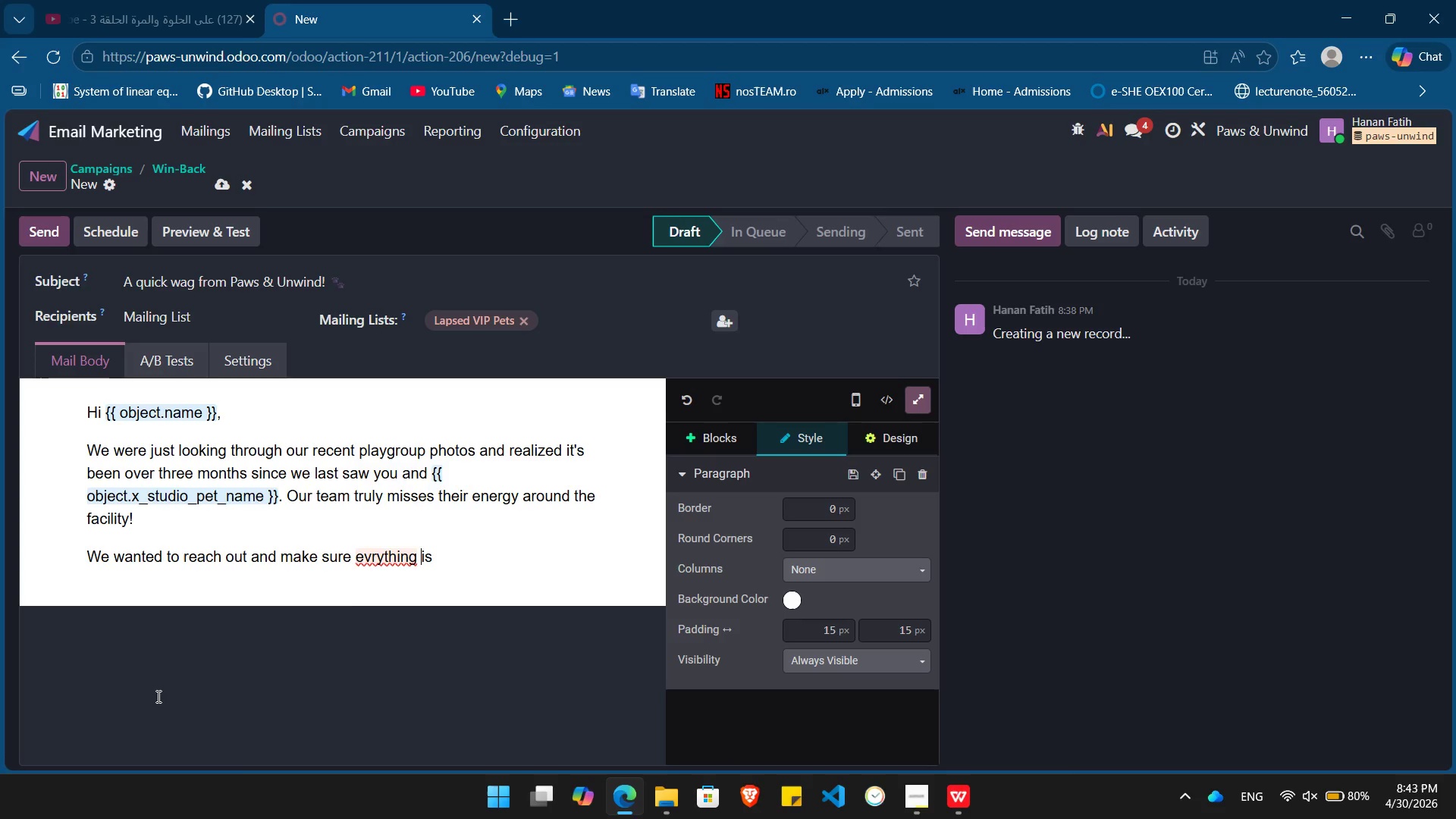 
key(ArrowLeft)
 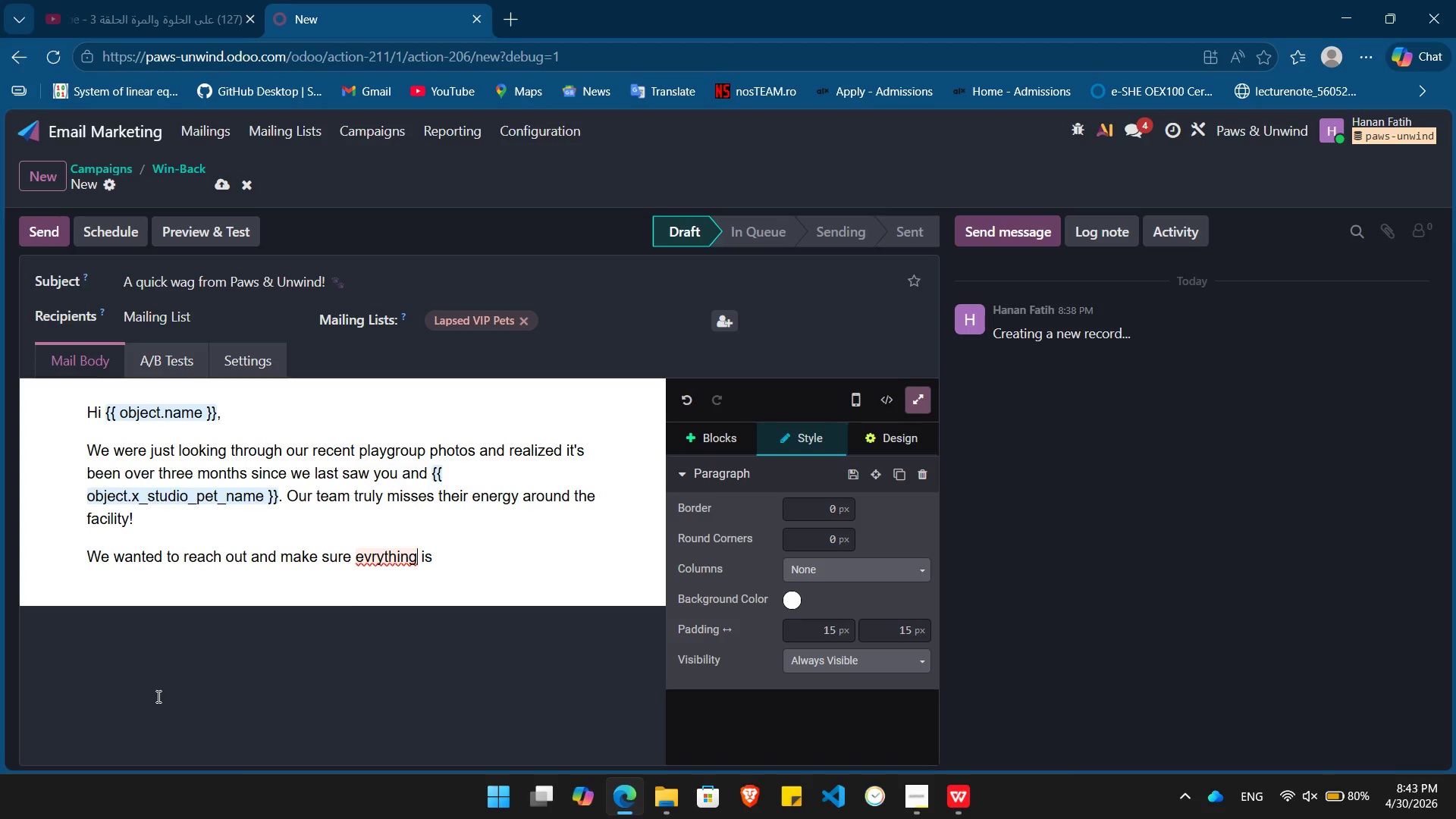 
key(ArrowLeft)
 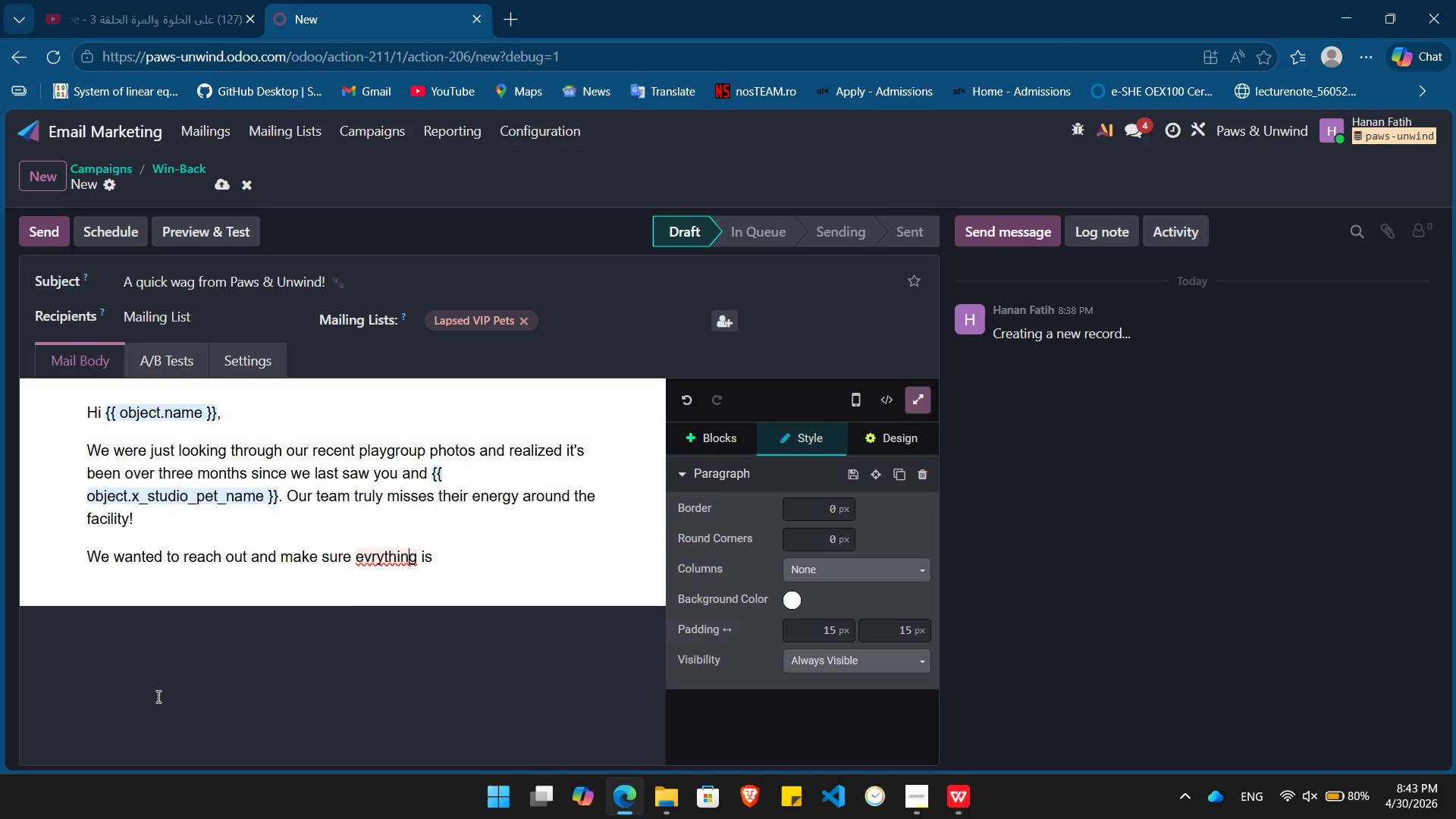 
key(ArrowLeft)
 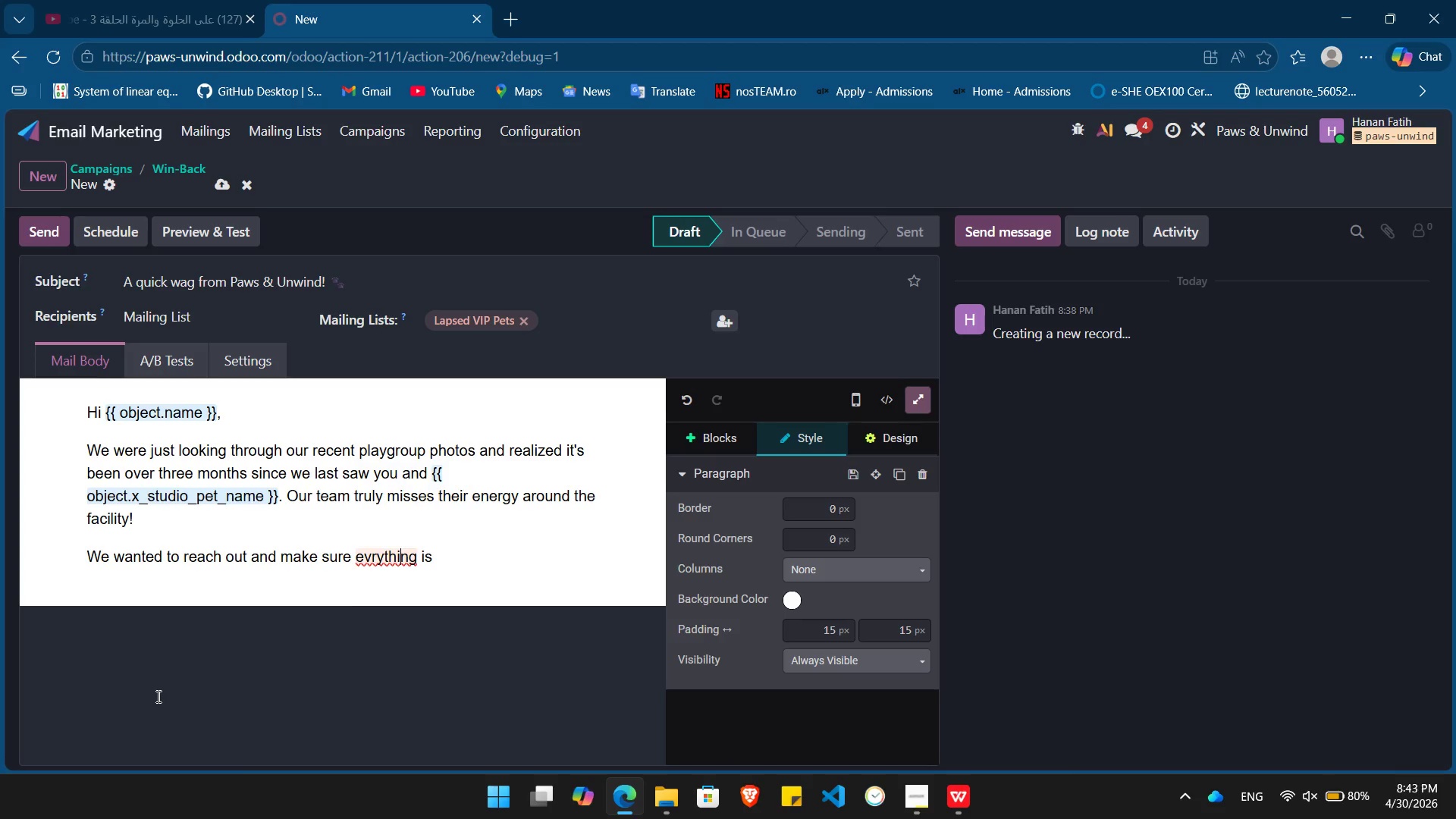 
key(ArrowLeft)
 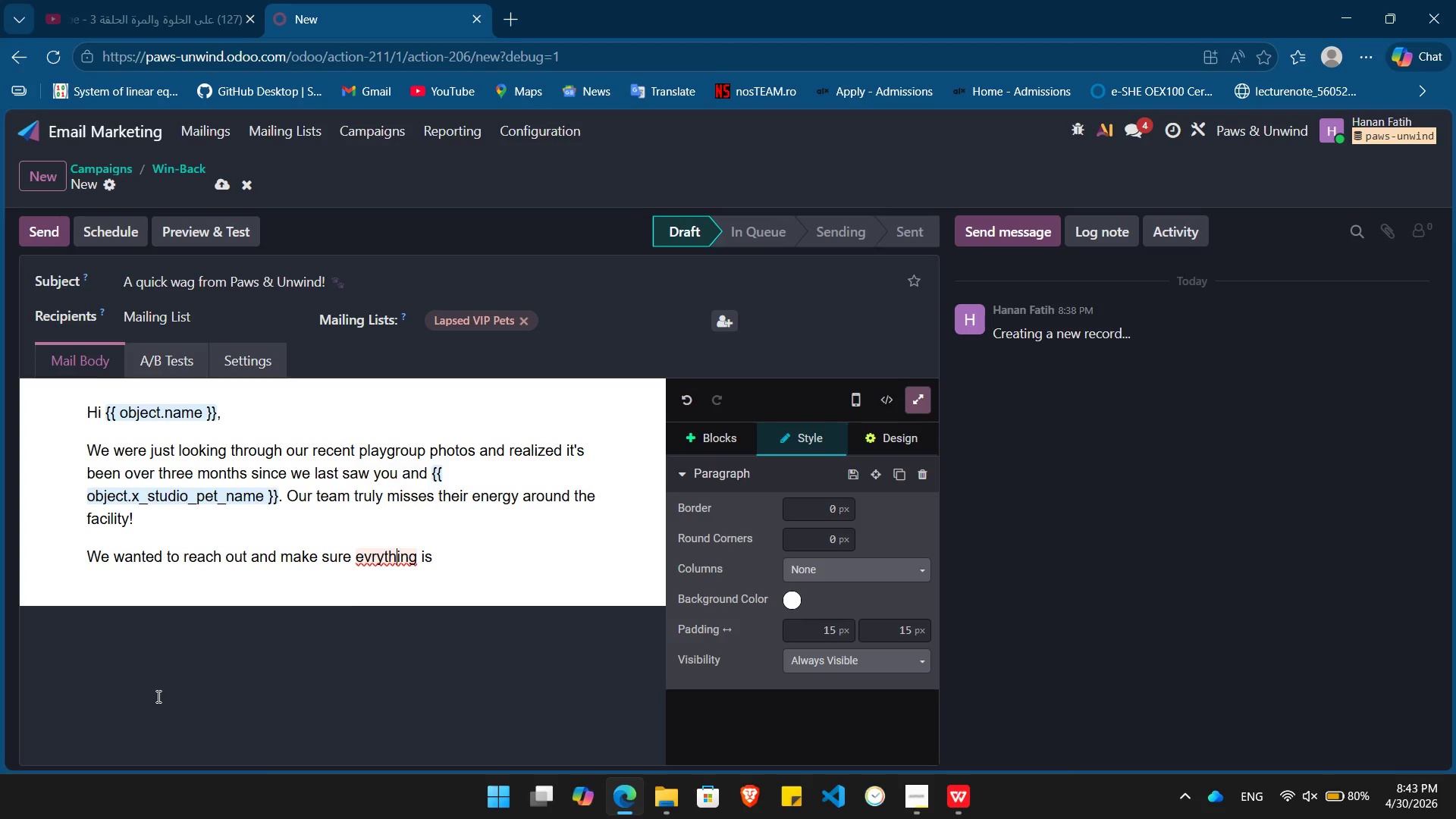 
key(ArrowLeft)
 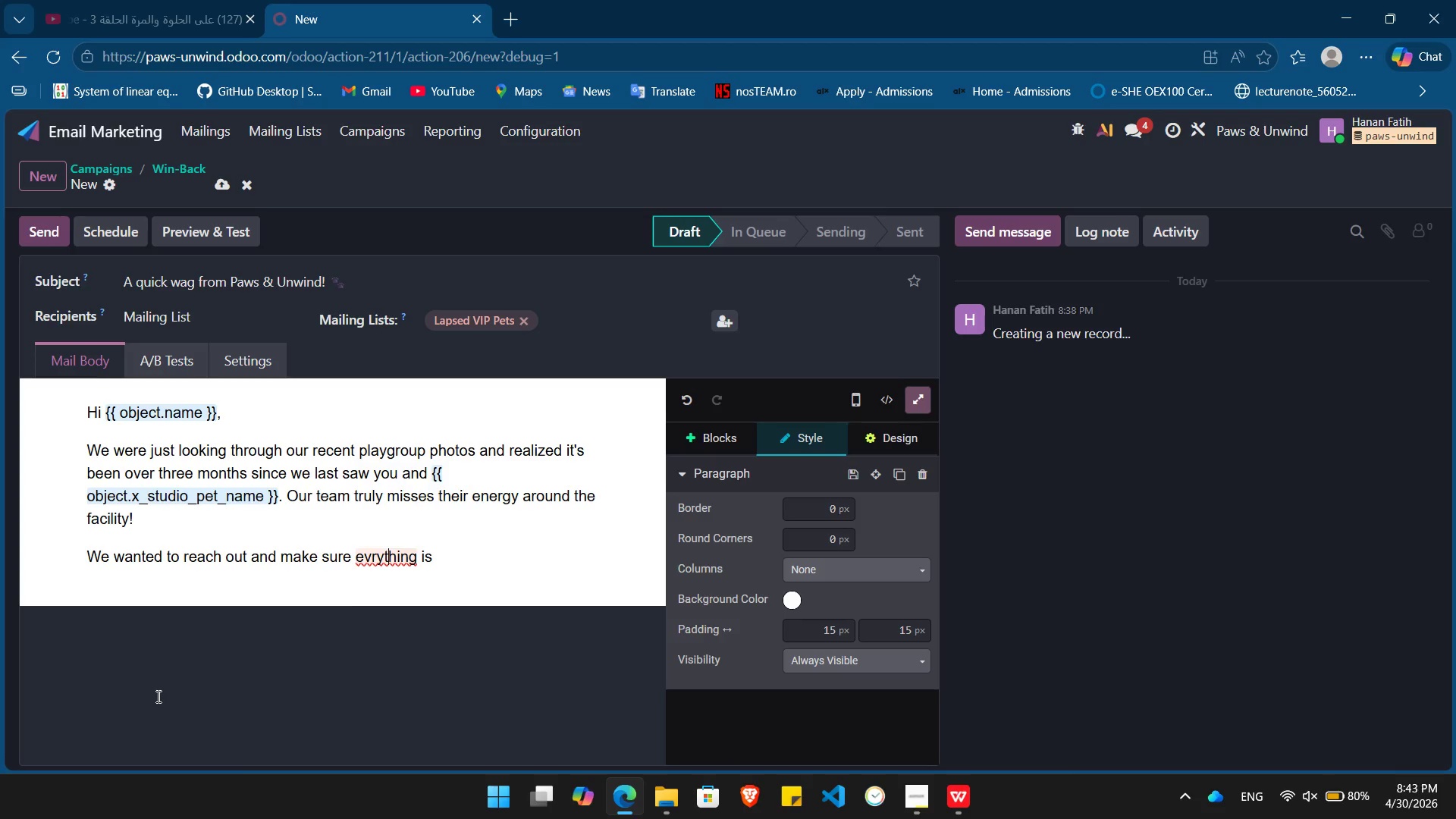 
key(ArrowLeft)
 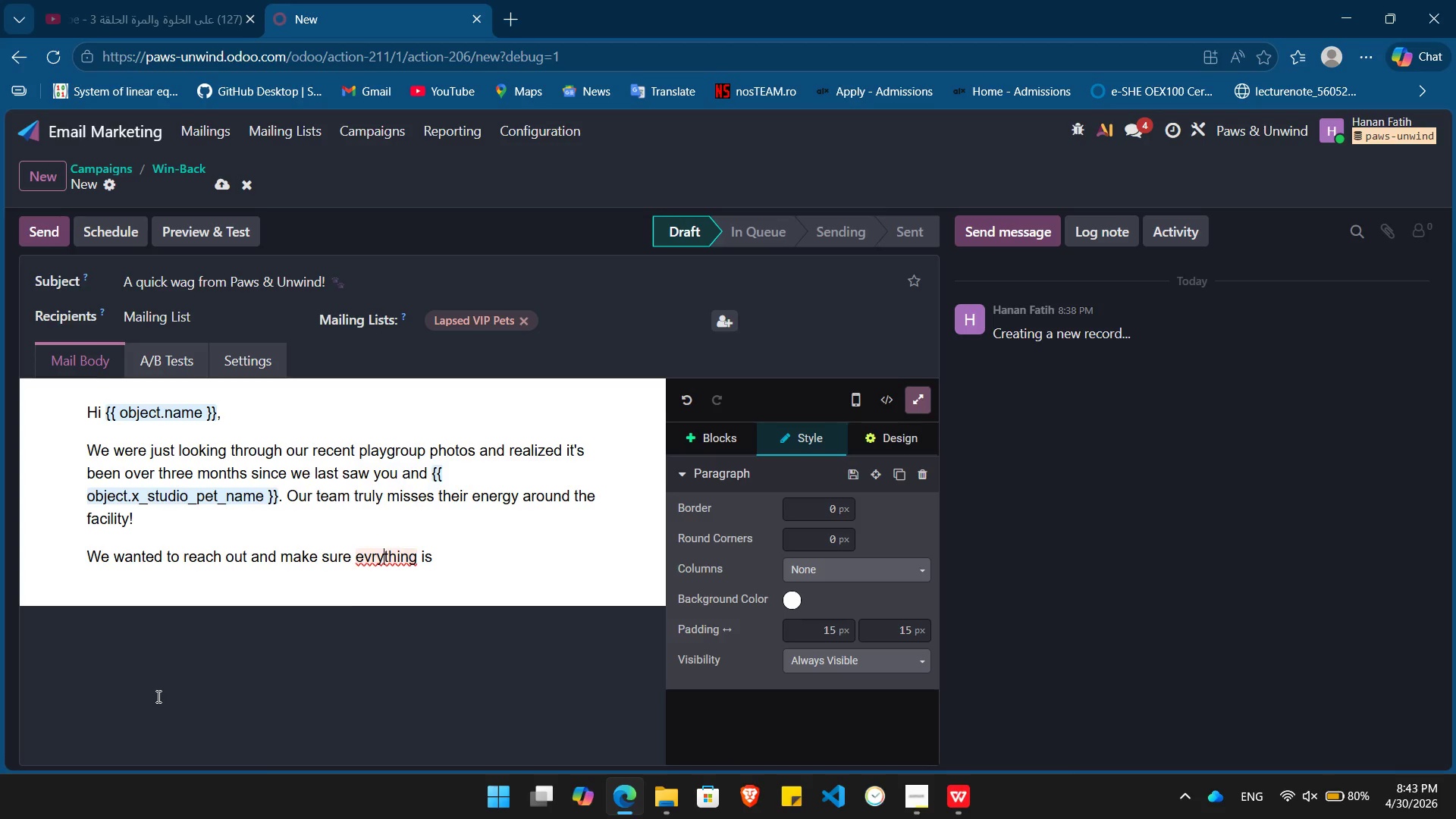 
key(ArrowLeft)
 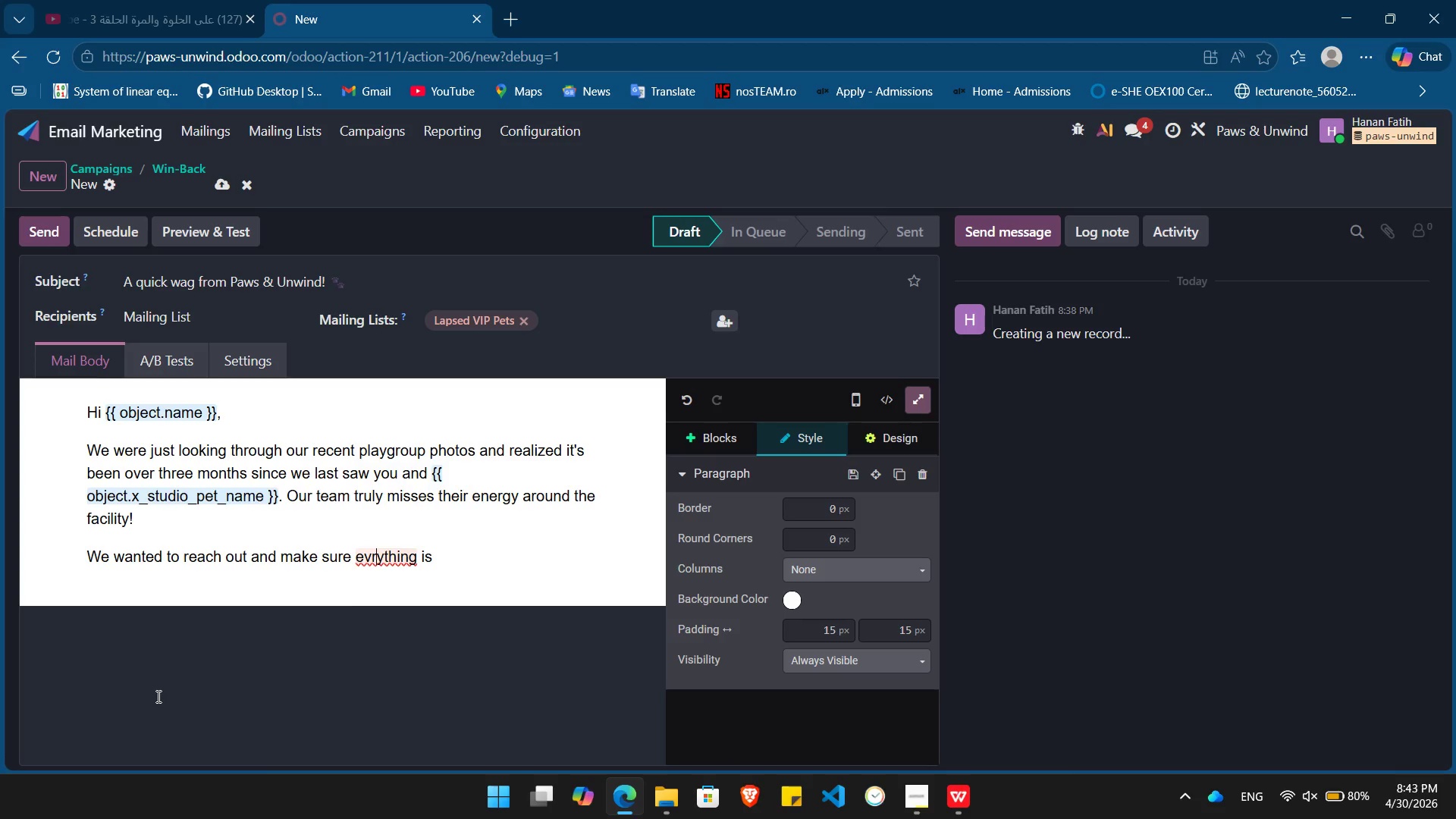 
key(ArrowLeft)
 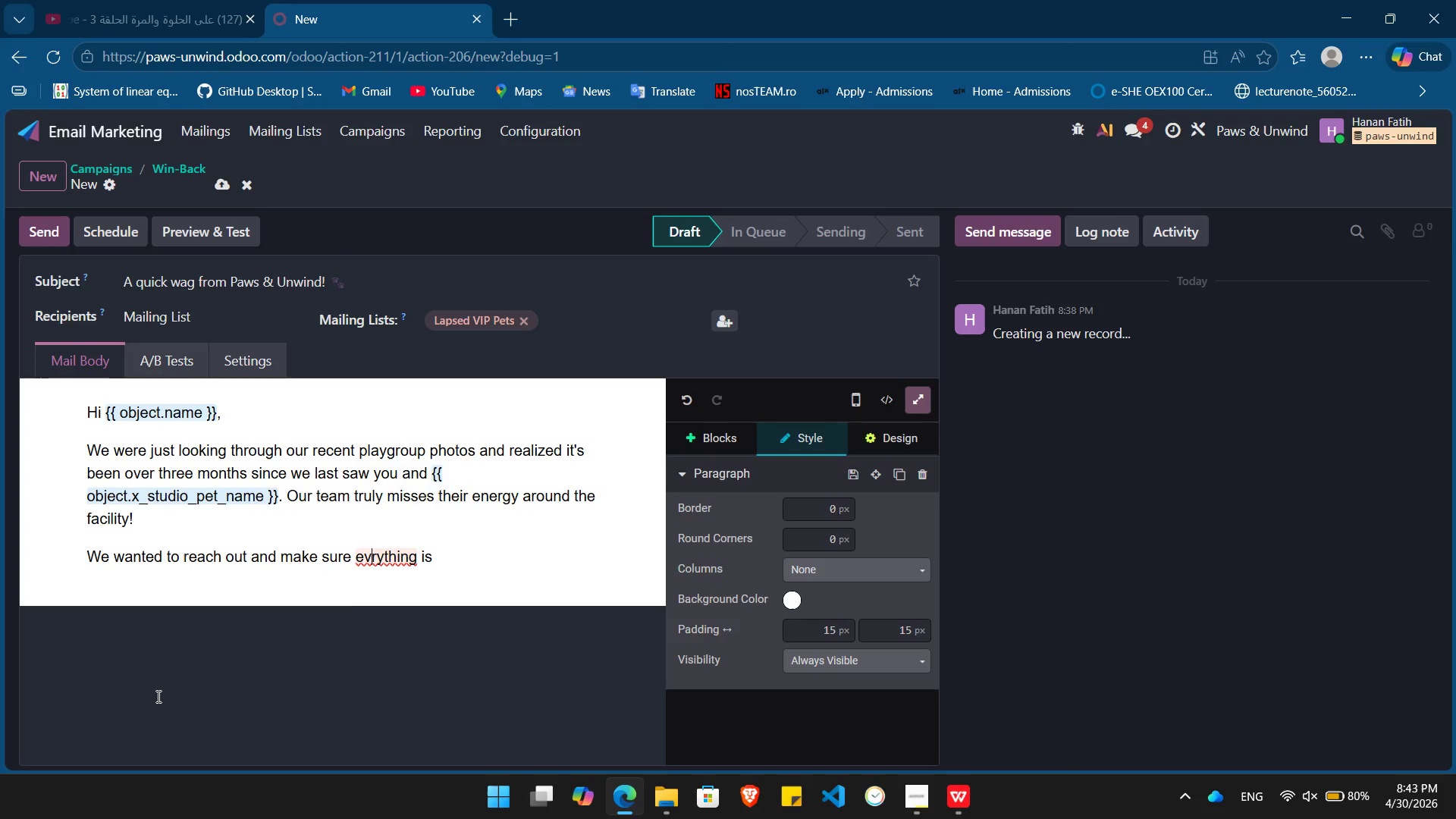 
key(ArrowLeft)
 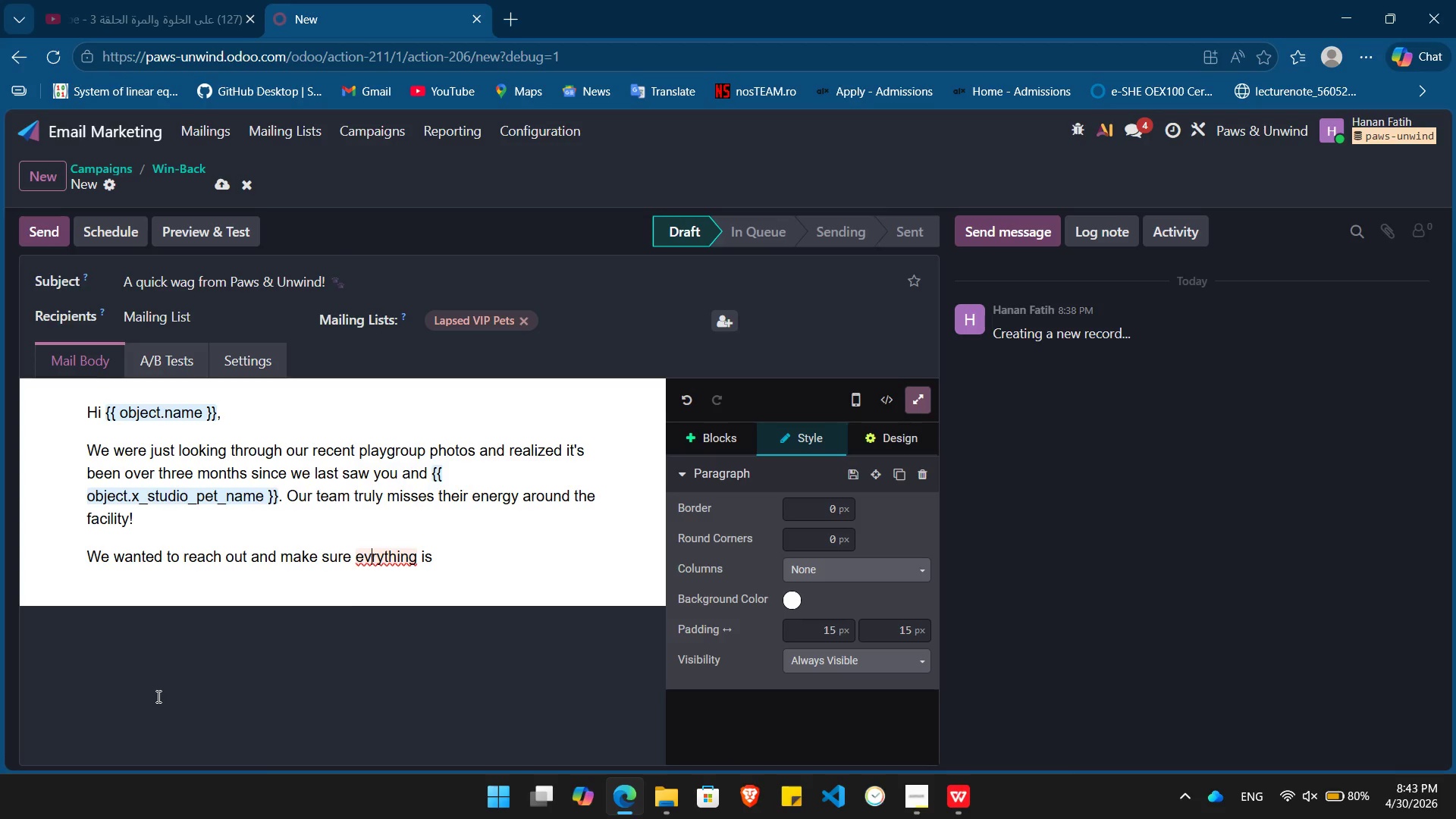 
key(E)
 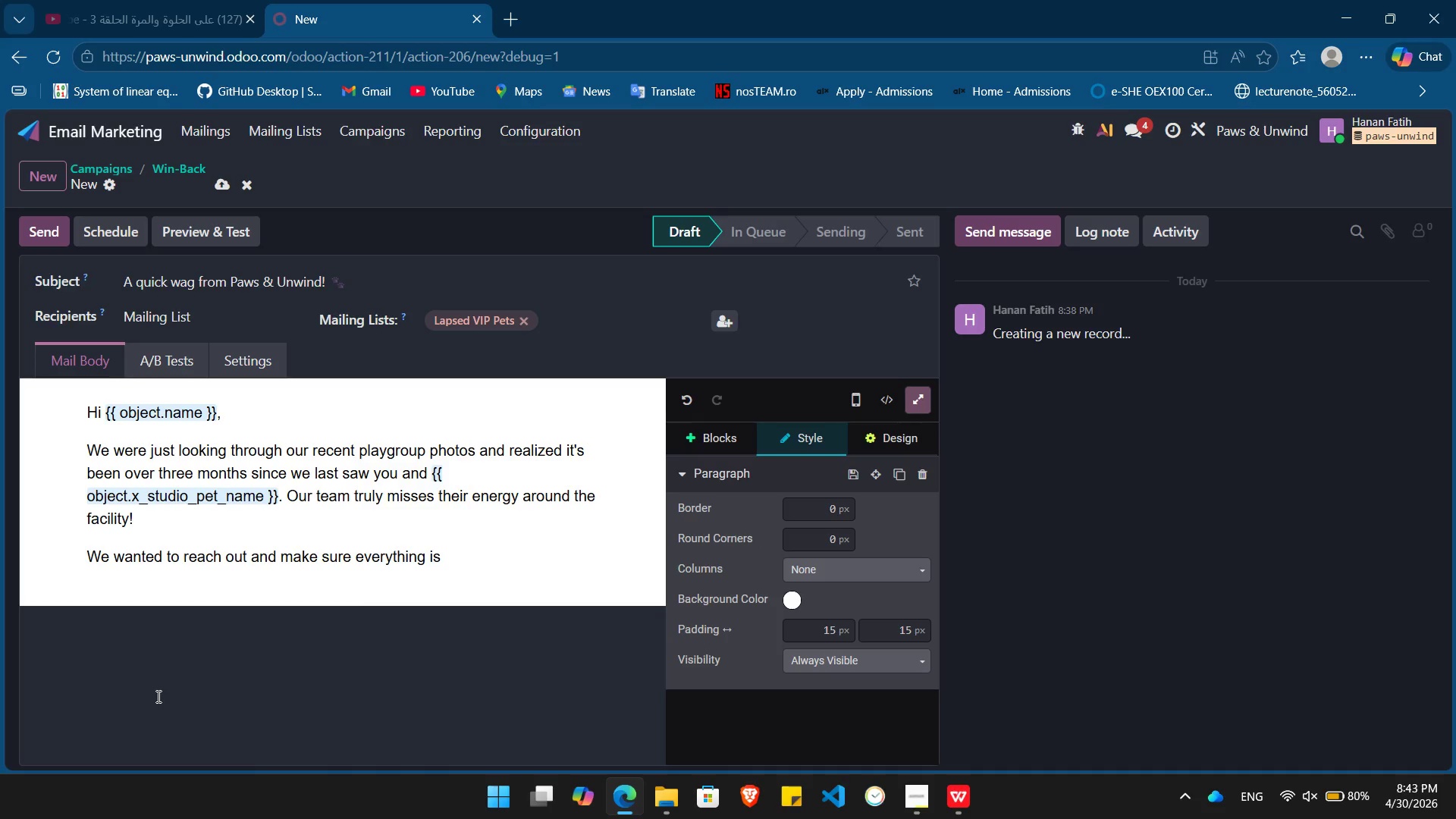 
type([End]going well. Whether they are due for some social time in daycare or refreshing /)
 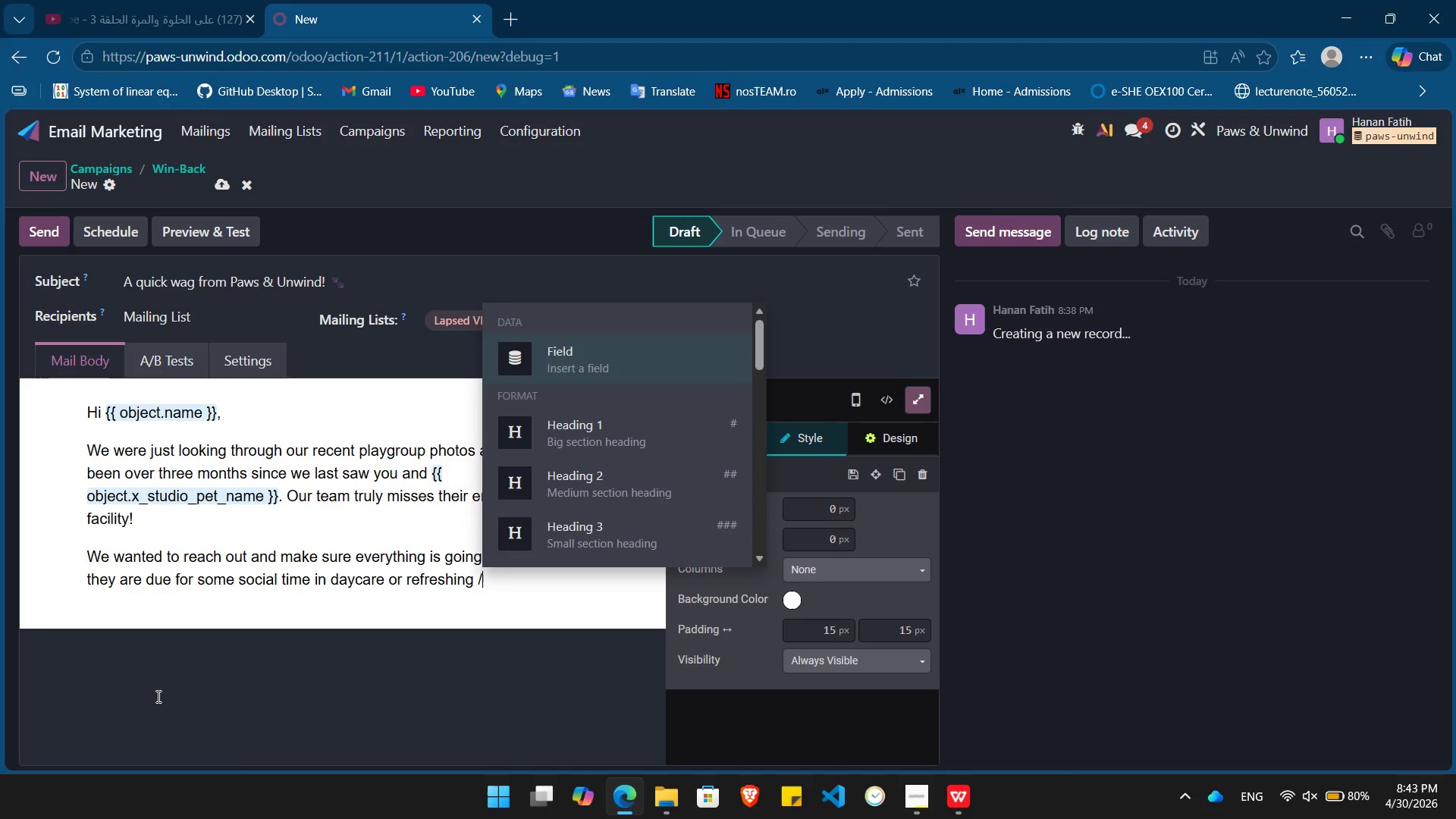 
key(Enter)
 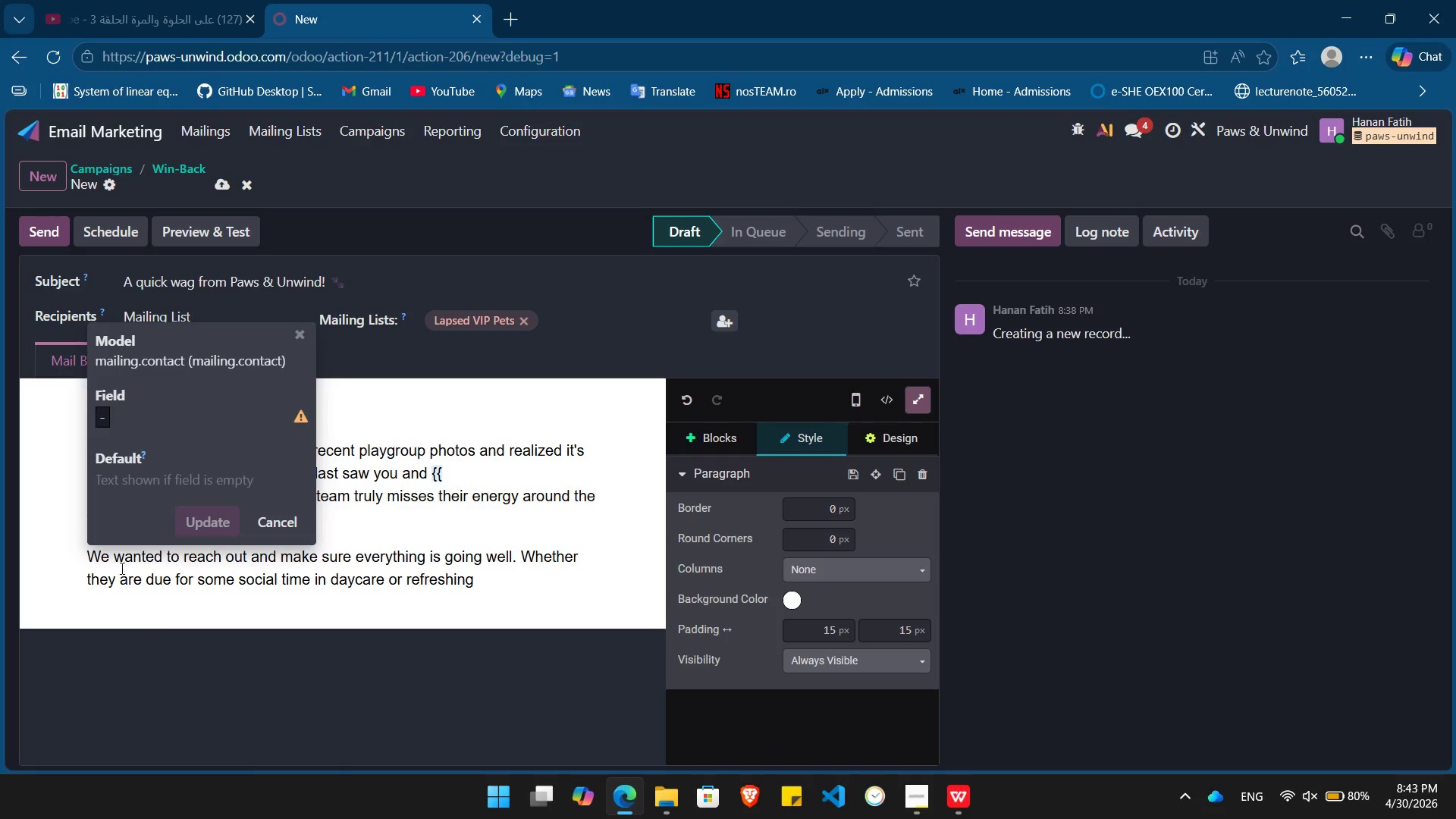 
left_click([132, 422])
 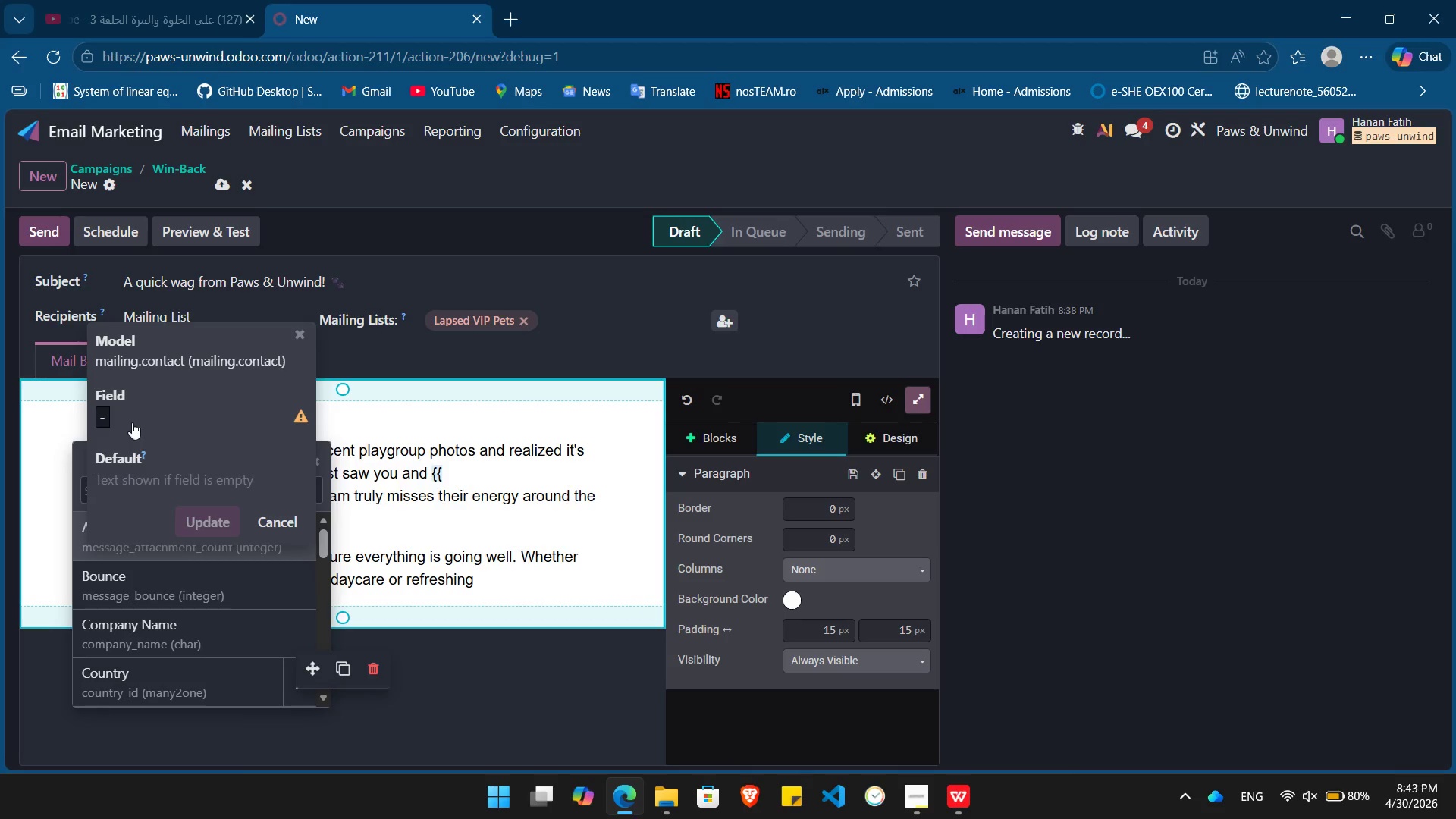 
type(pe)
key(Backspace)
 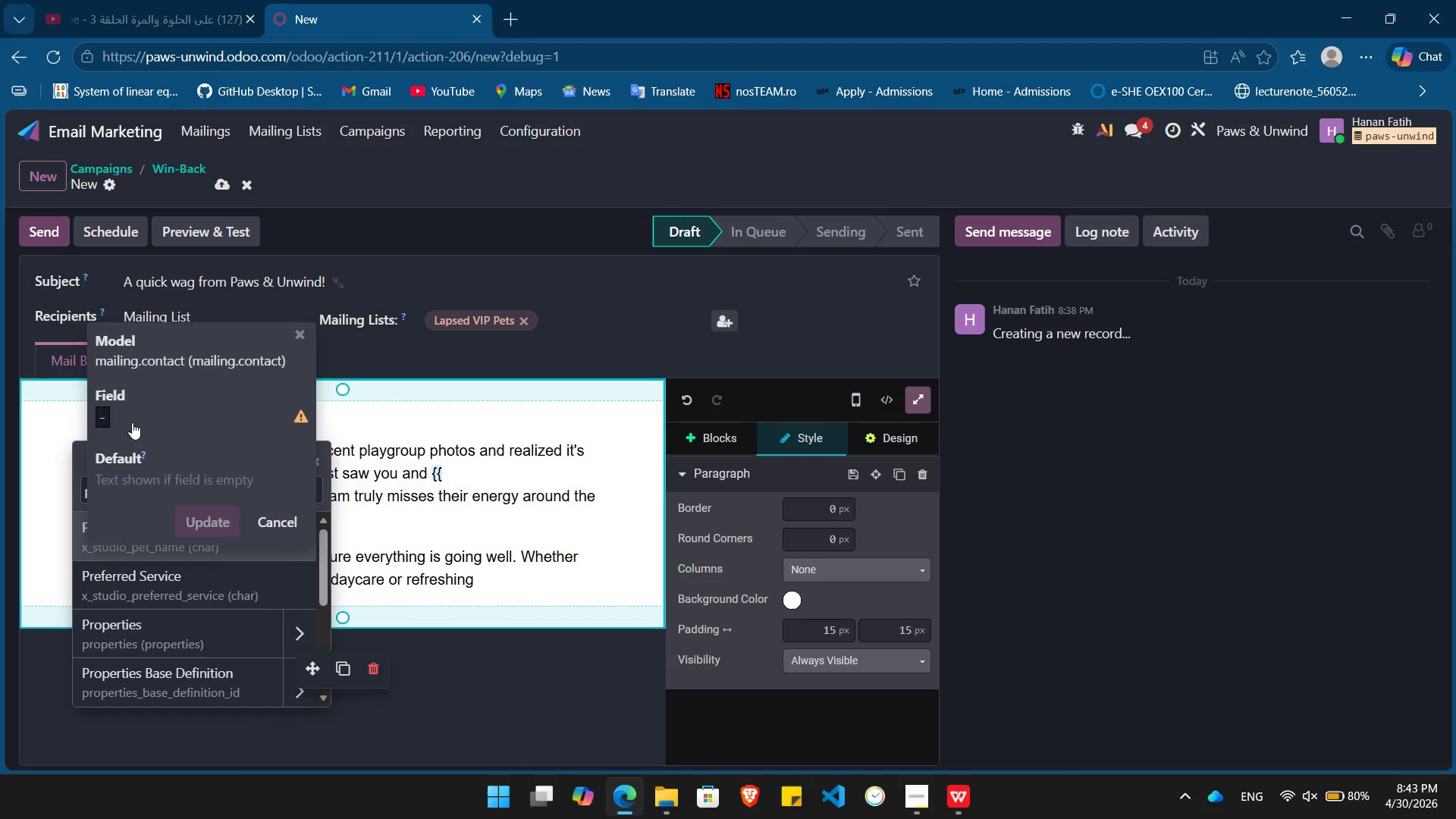 
key(ArrowDown)
 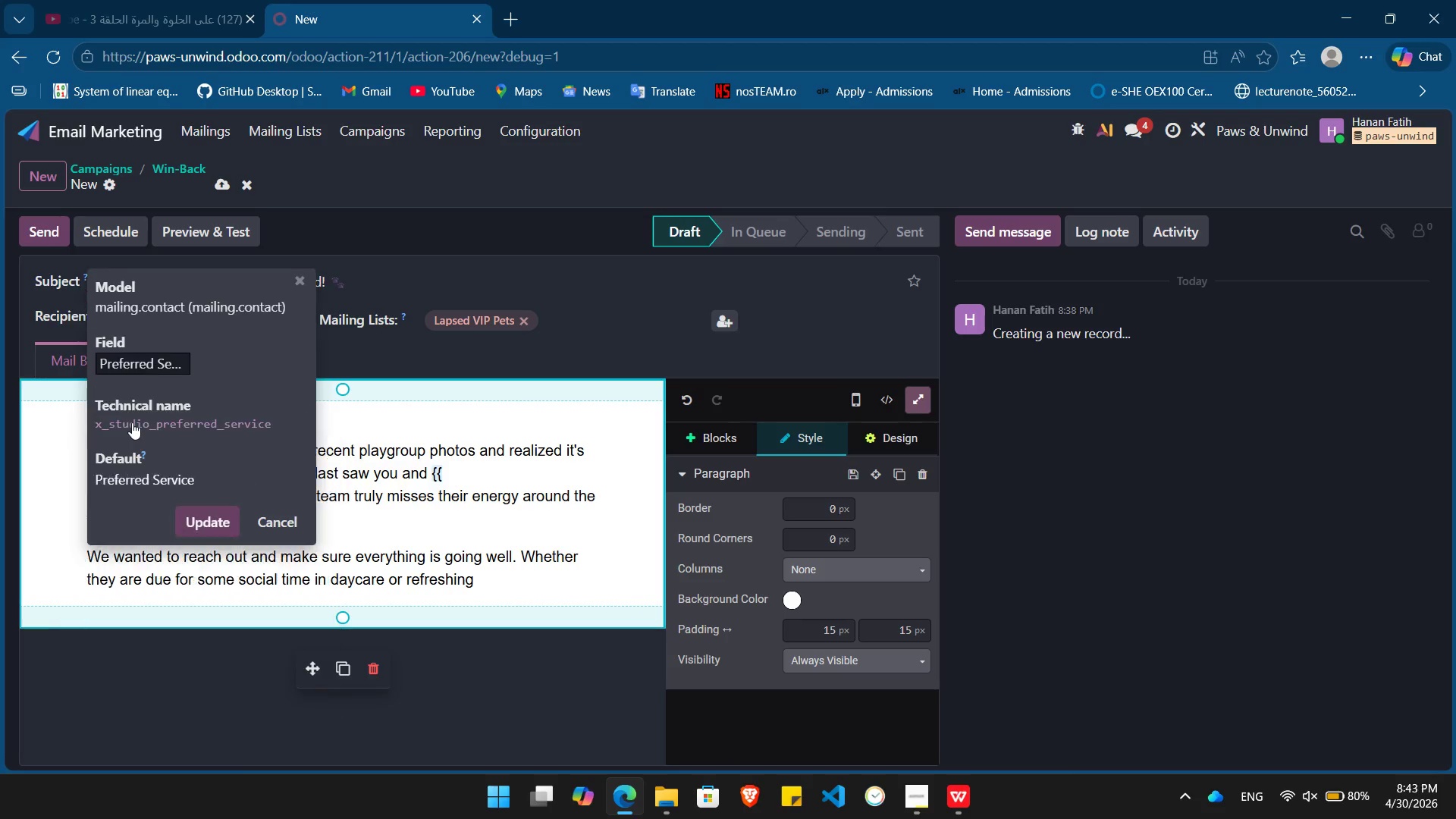 
key(Enter)
 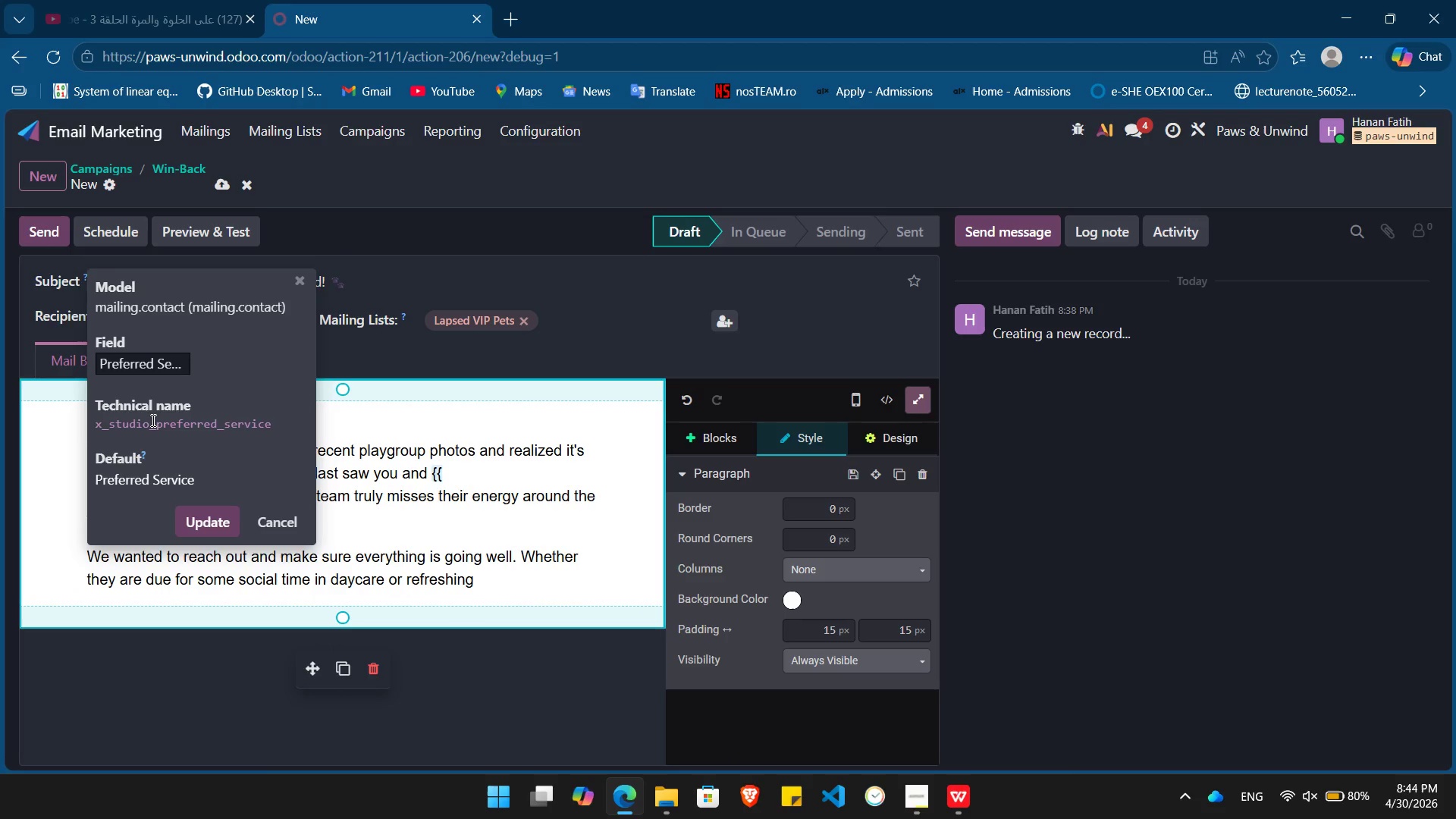 
double_click([152, 420])
 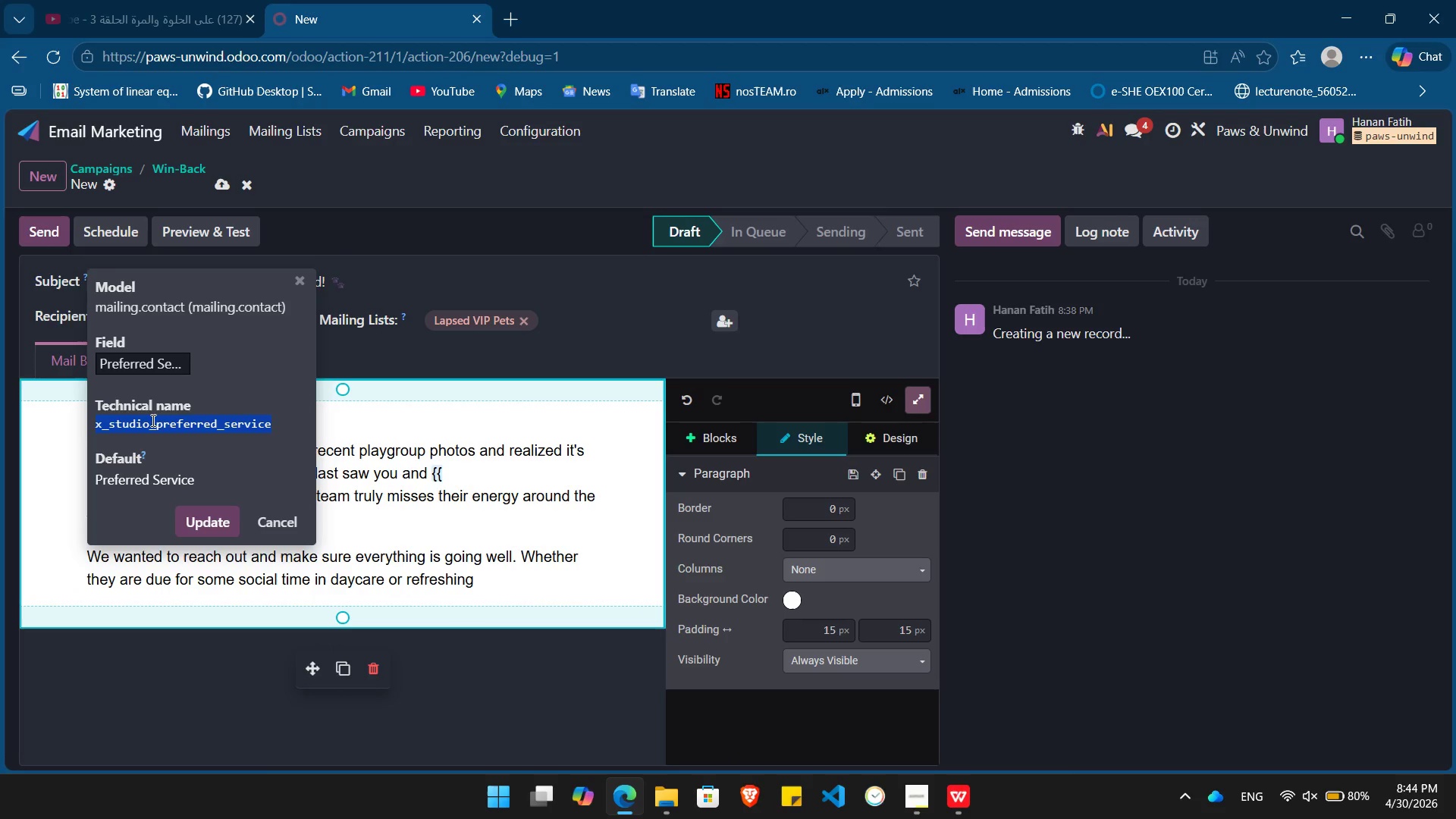 
key(Control+ControlLeft)
 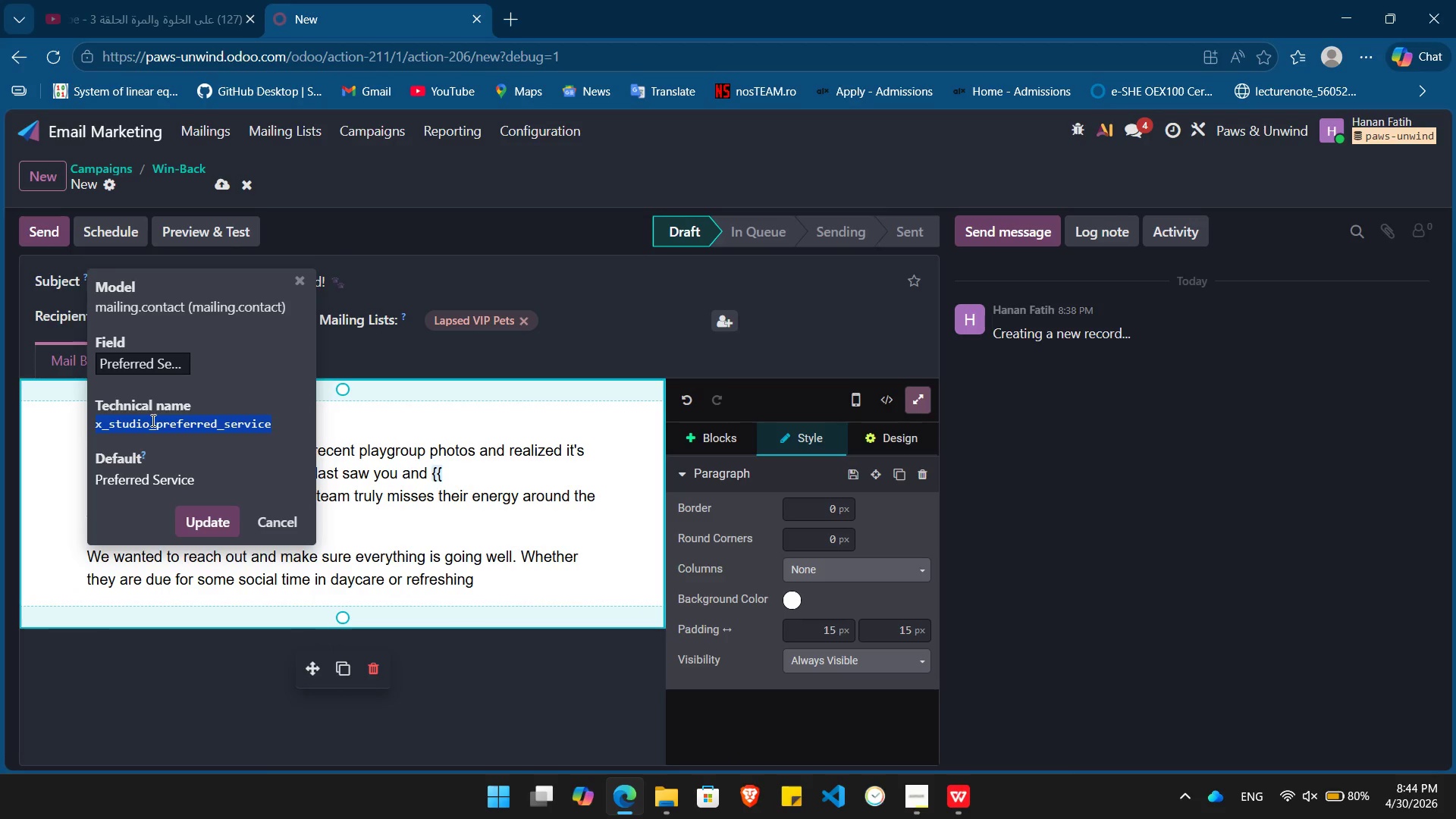 
key(Control+C)
 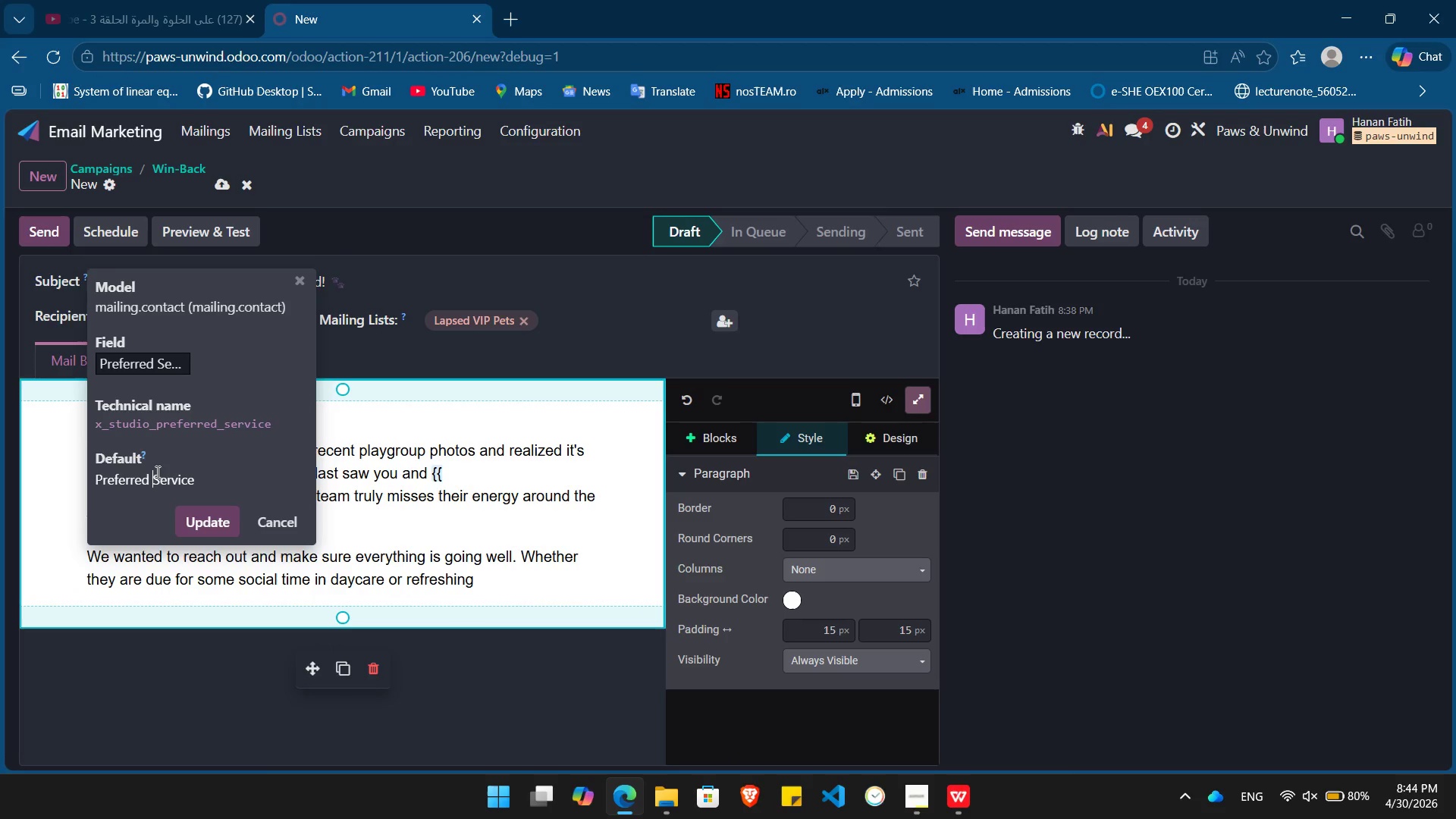 
double_click([156, 472])
 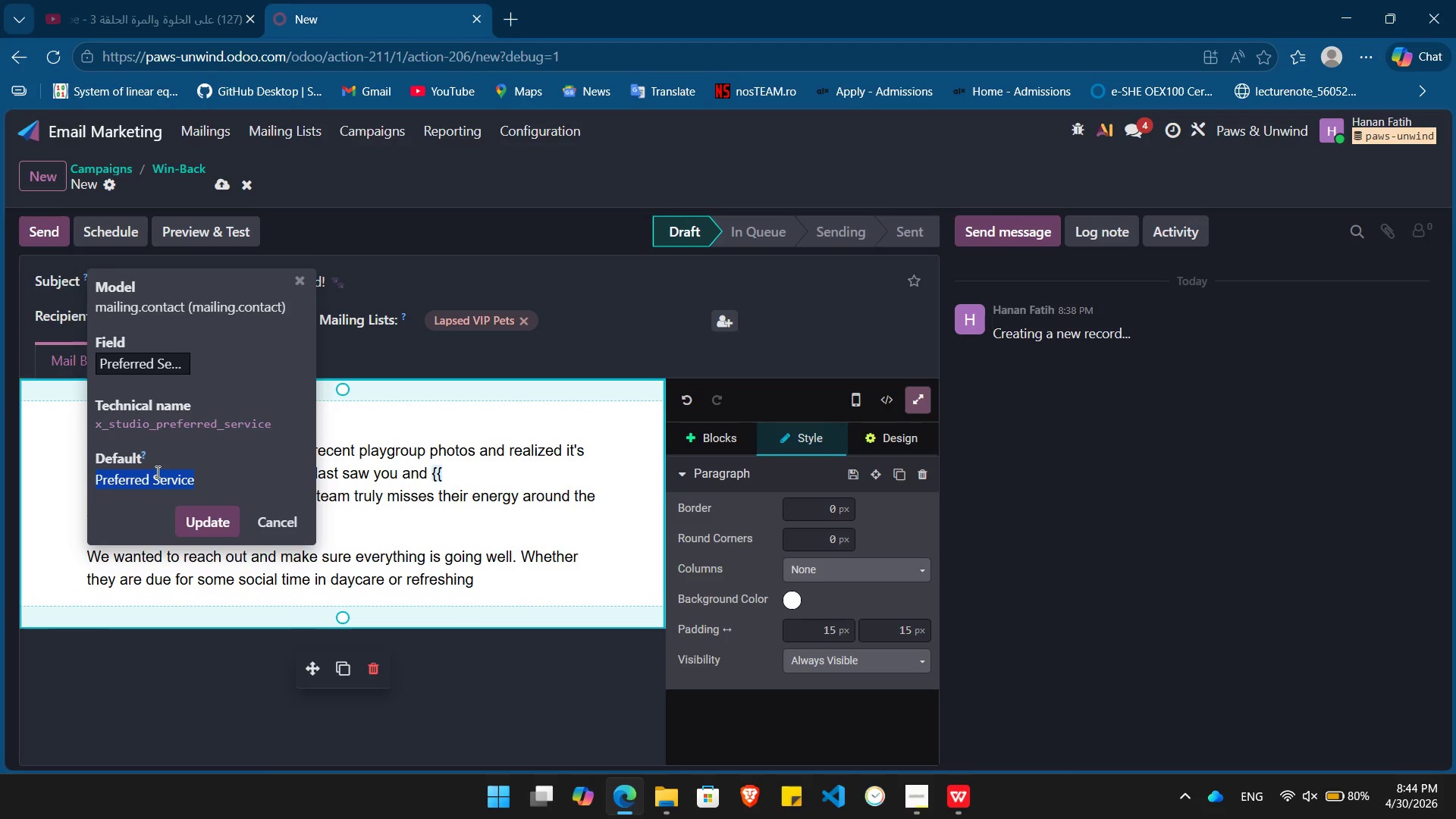 
triple_click([156, 472])
 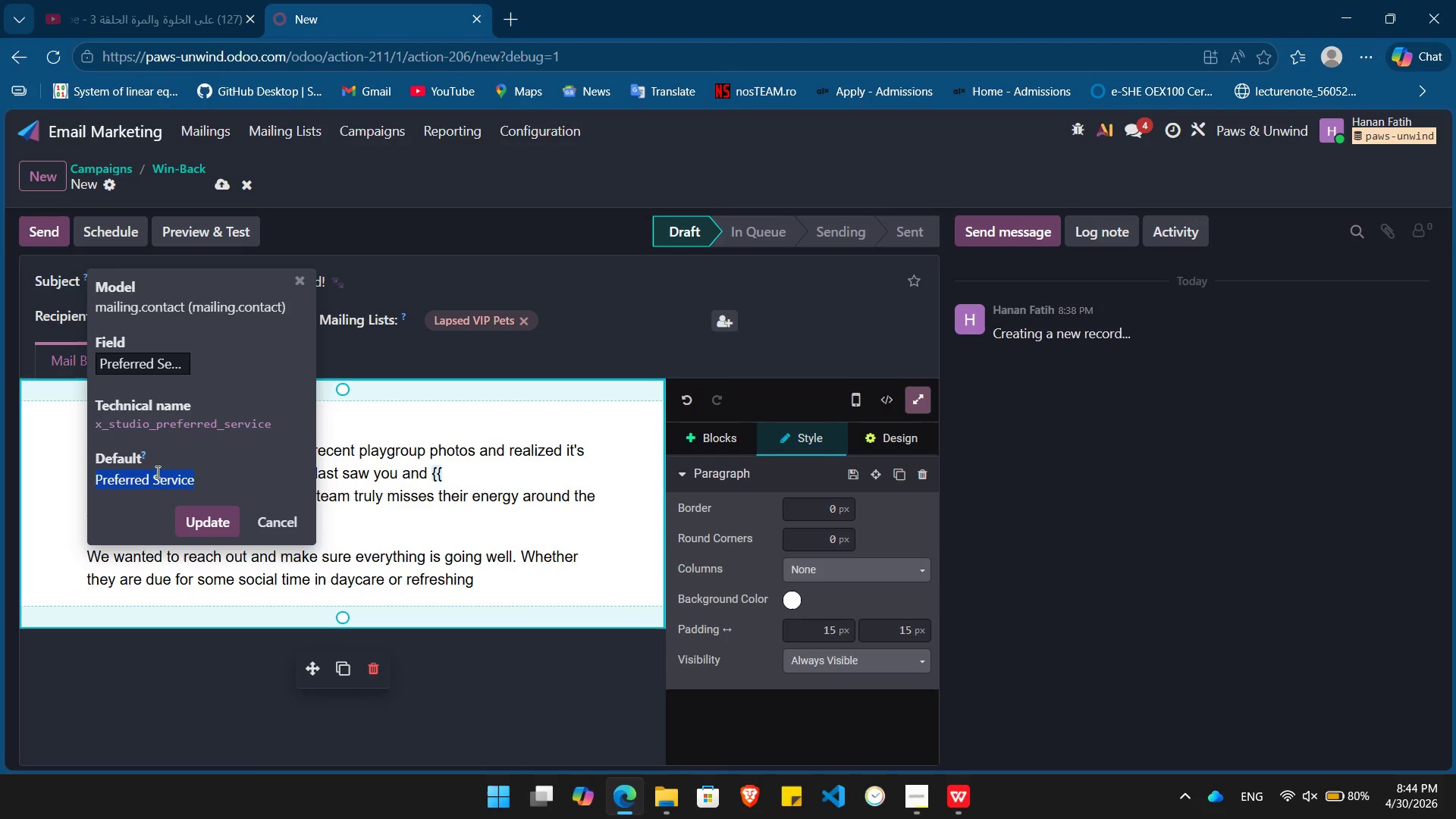 
type({{ object.)
 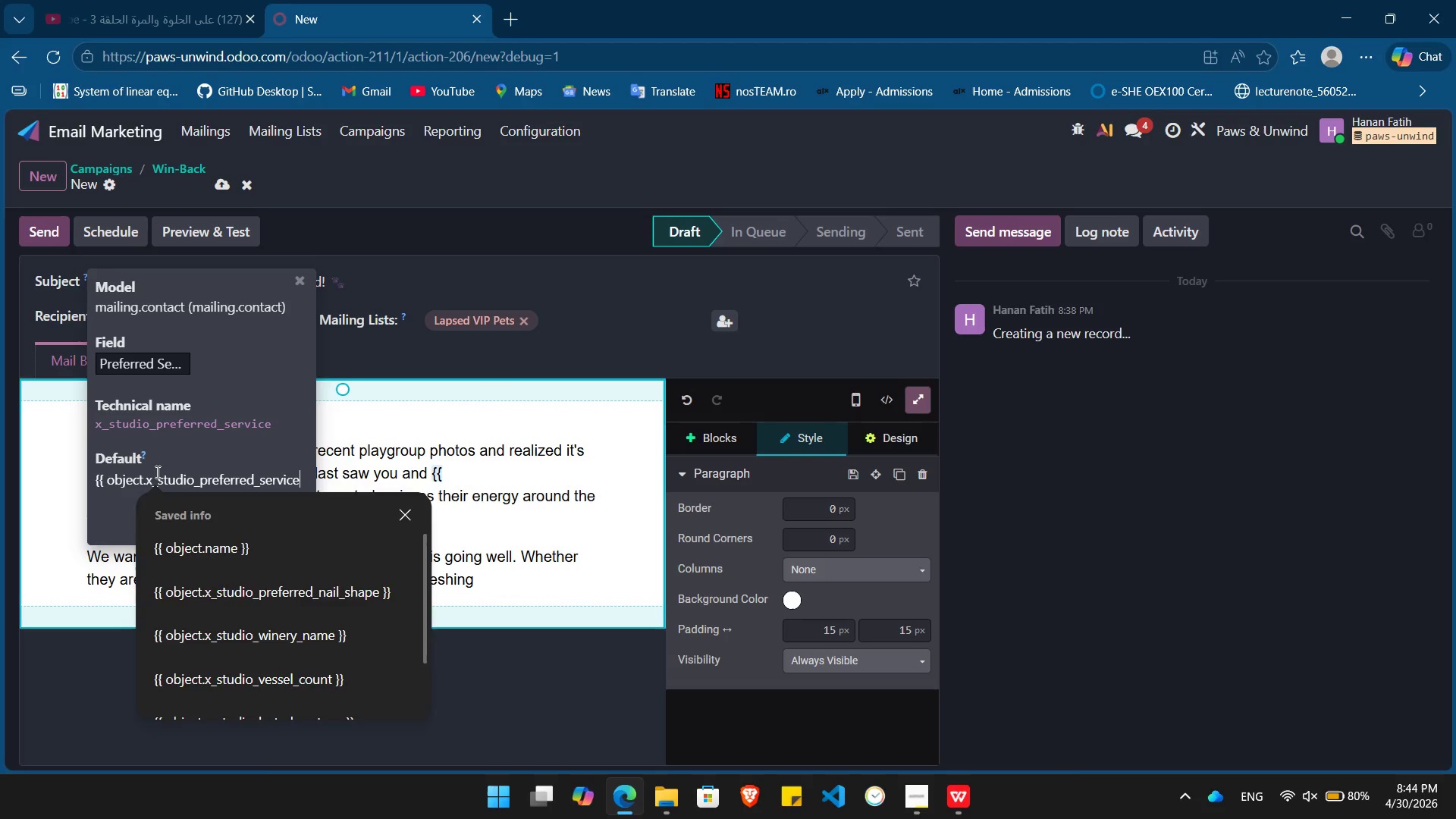 
key(Control+ControlLeft)
 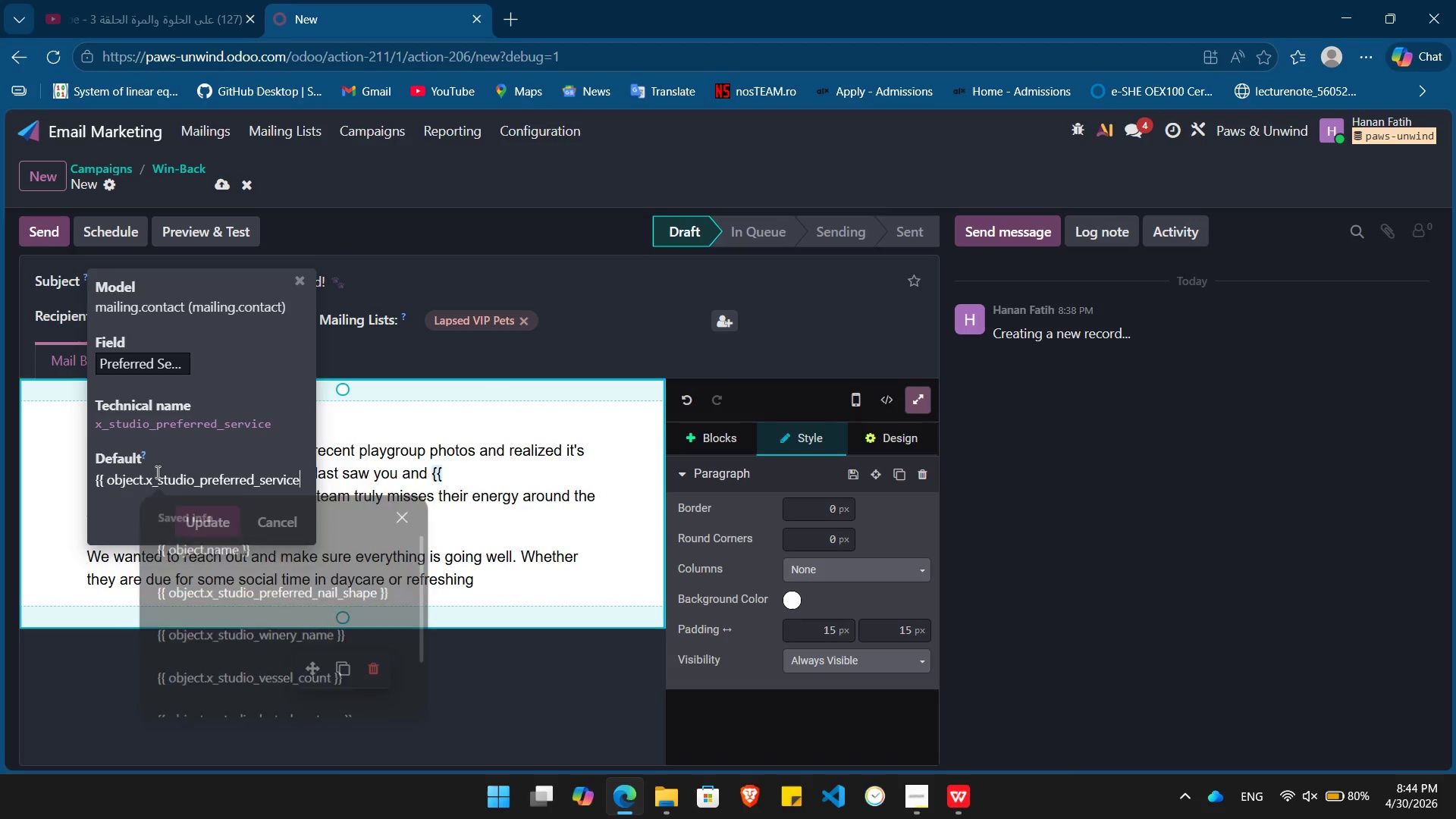 
key(Control+V)
 